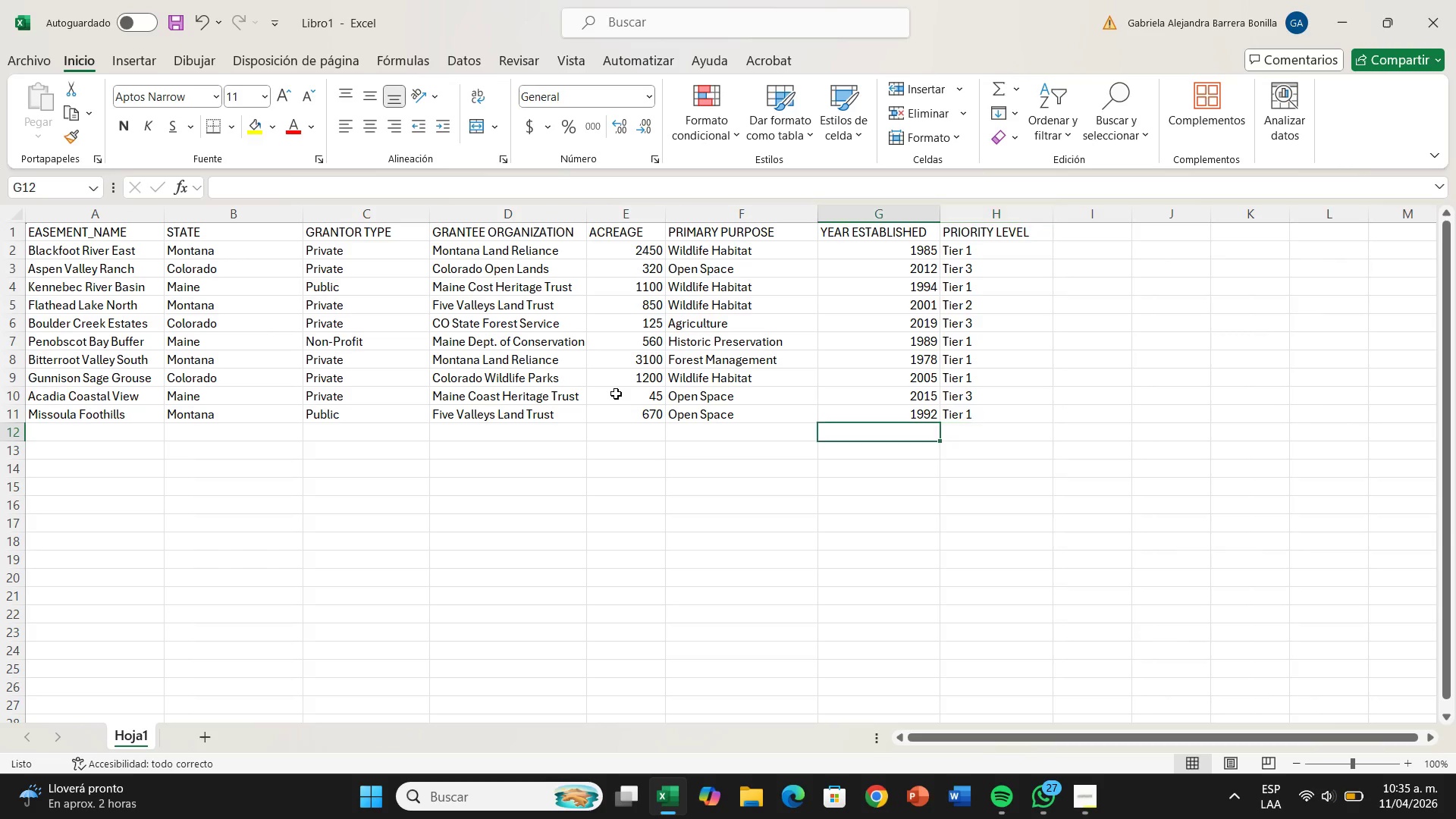 
hold_key(key=ArrowLeft, duration=0.78)
 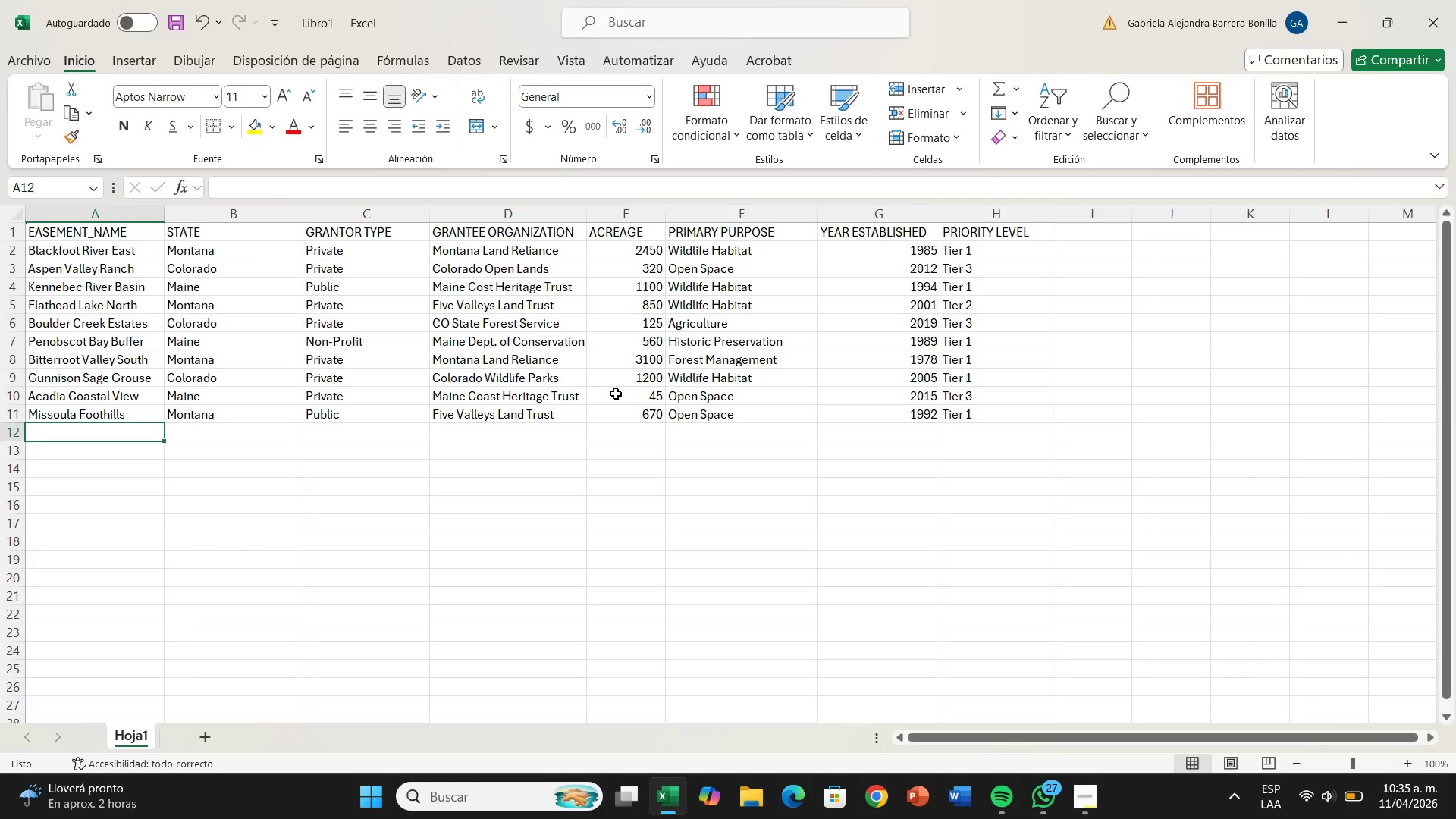 
type(San Luis Valley Af)
key(Backspace)
type(g)
 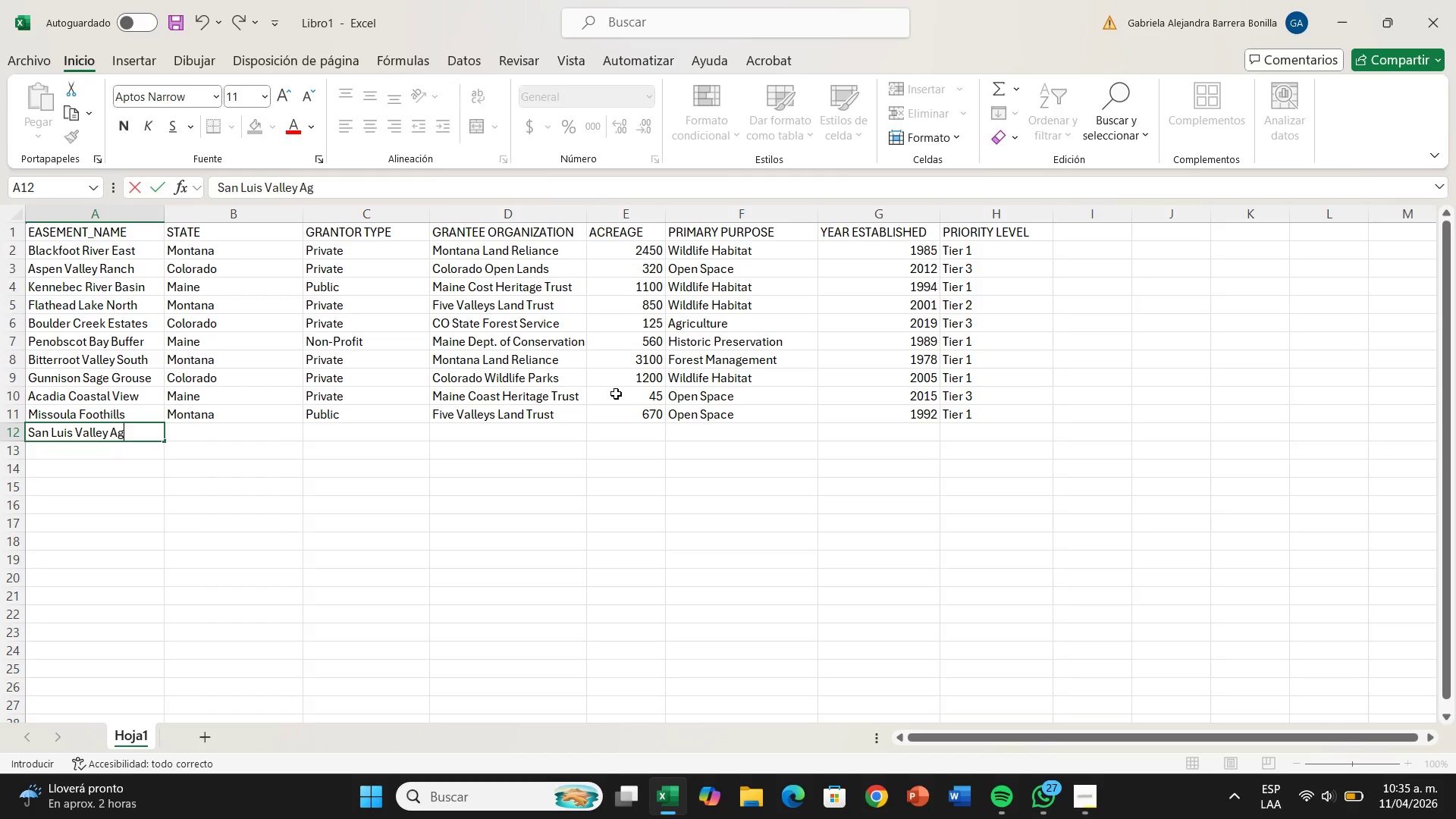 
key(ArrowRight)
 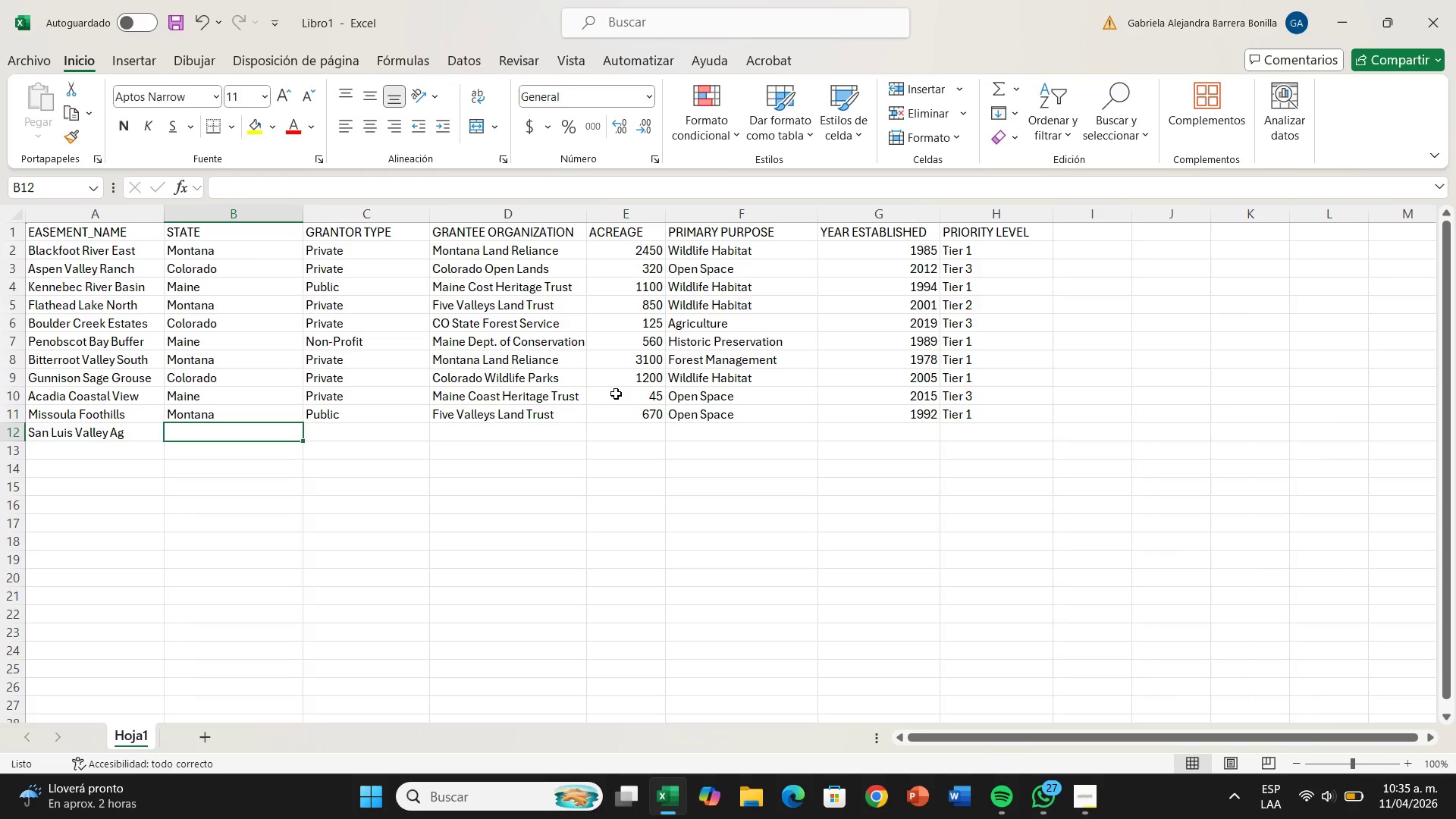 
key(CapsLock)
 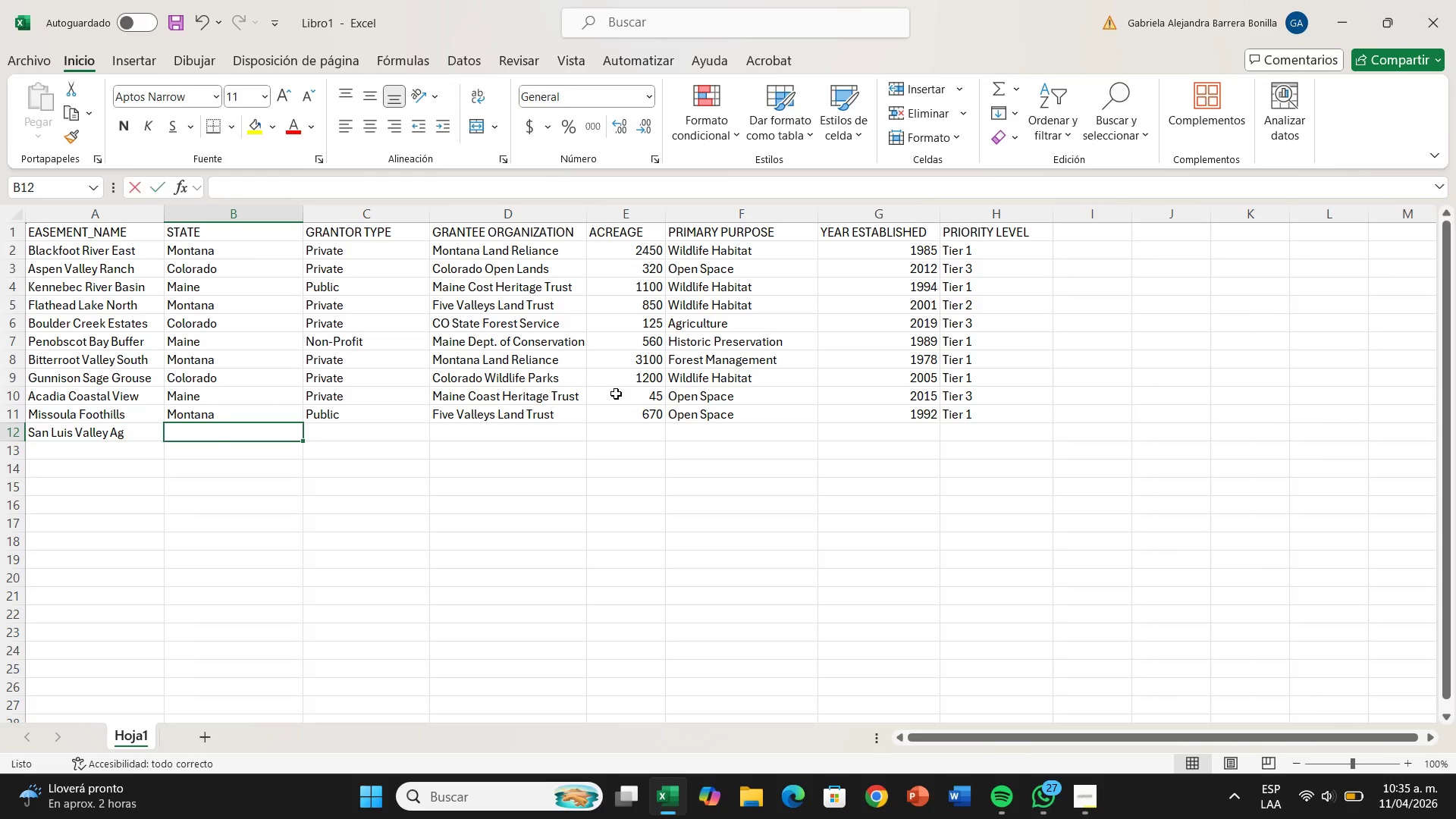 
key(C)
 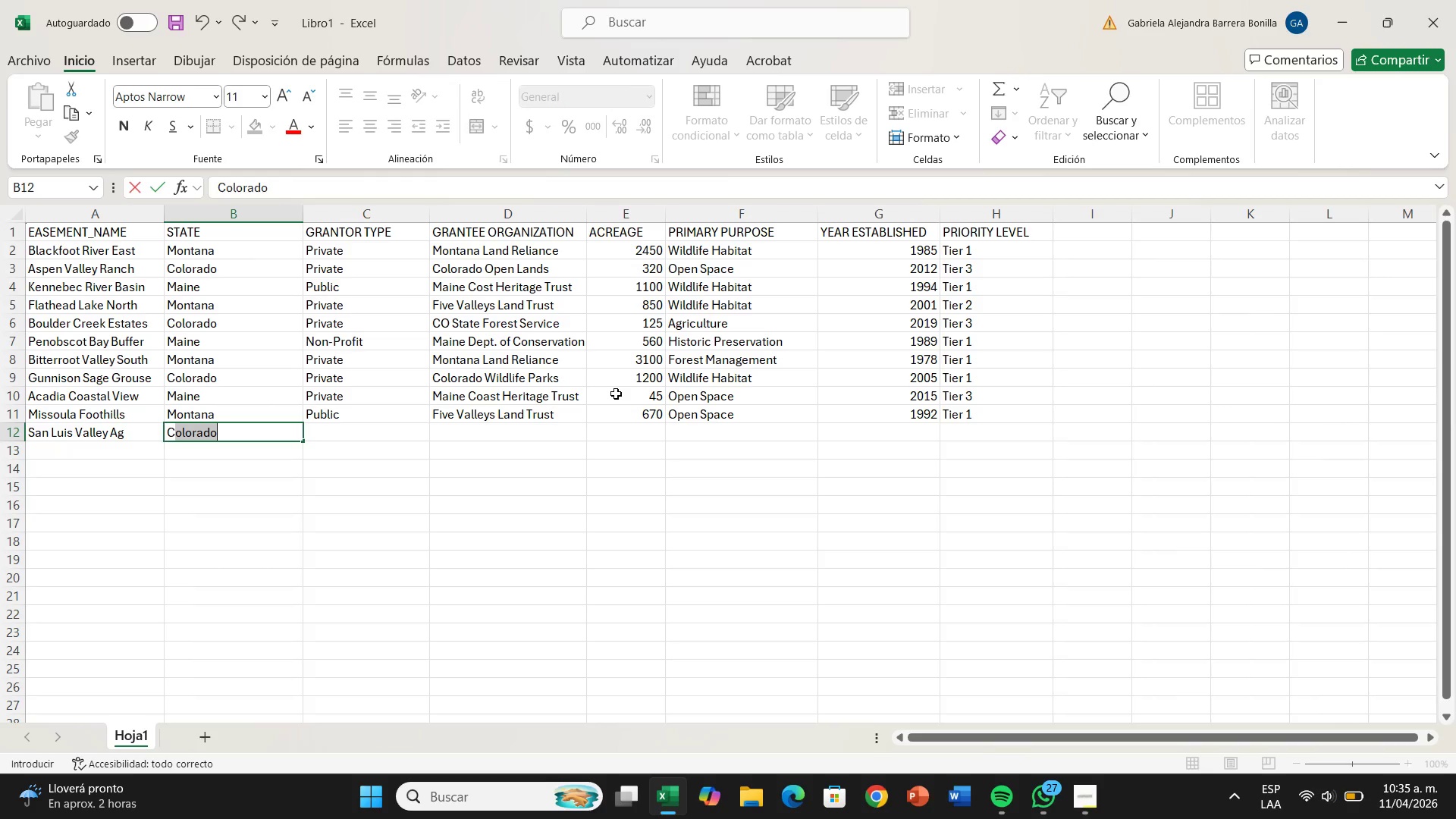 
key(CapsLock)
 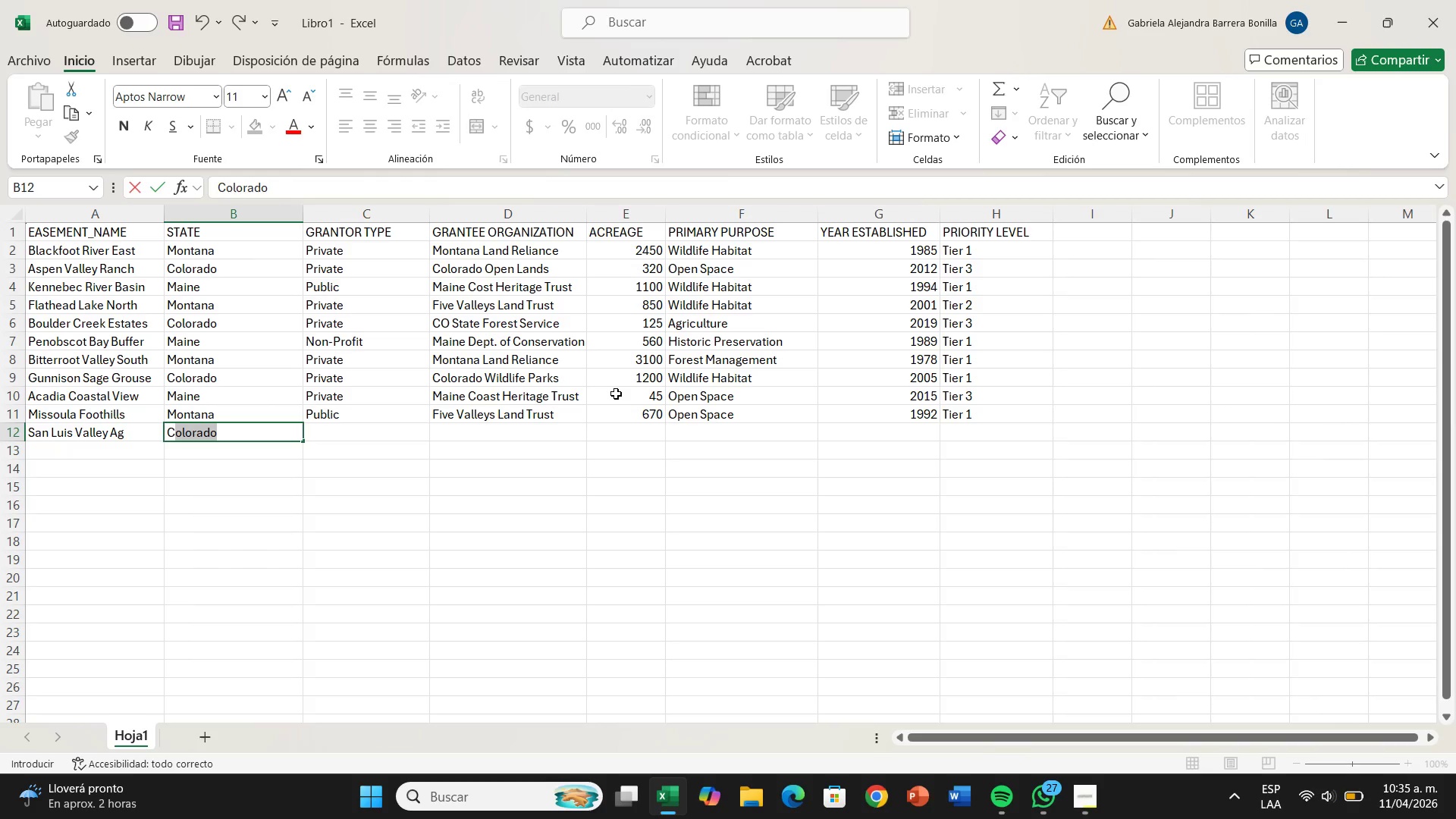 
key(ArrowRight)
 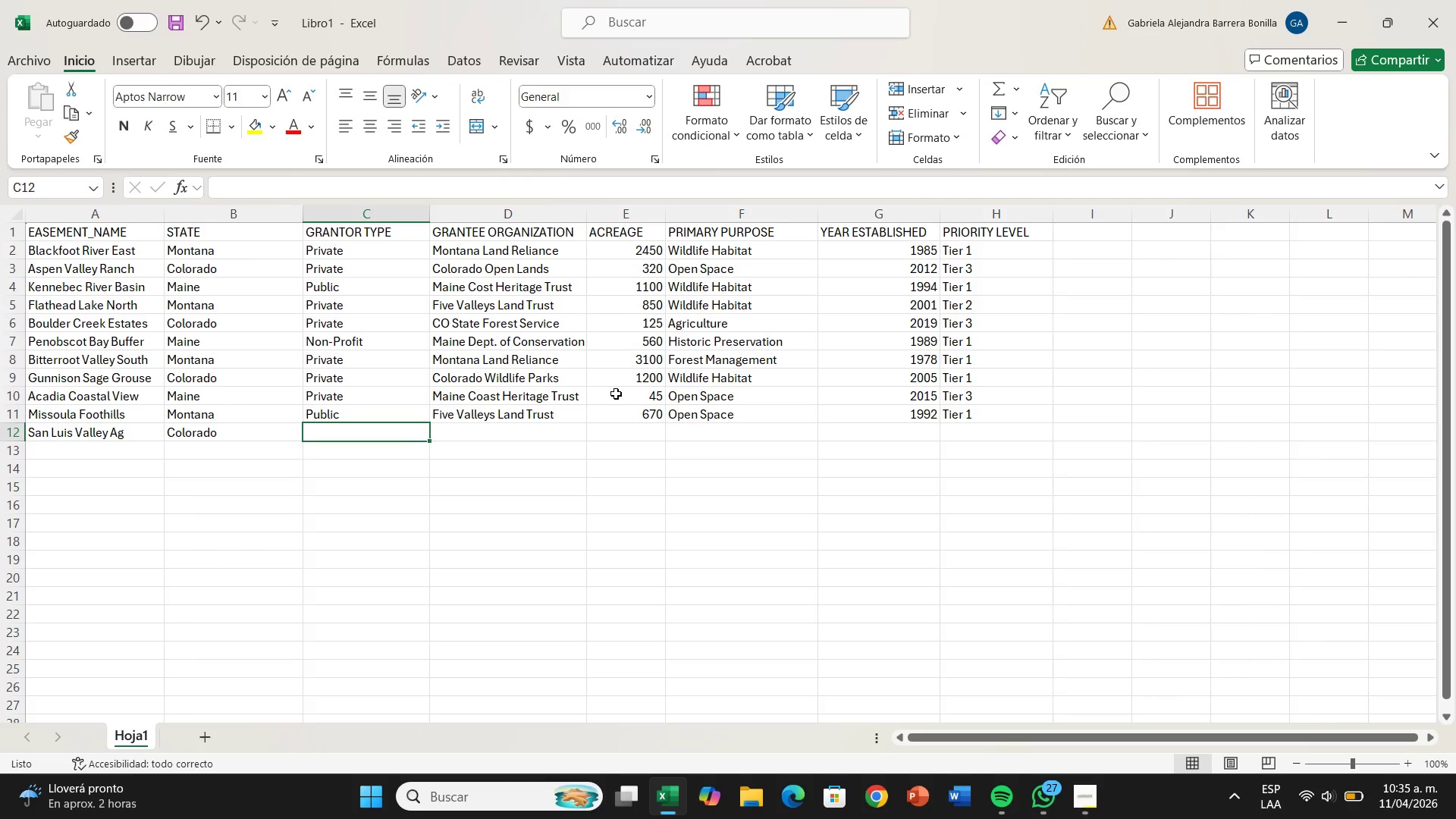 
key(CapsLock)
 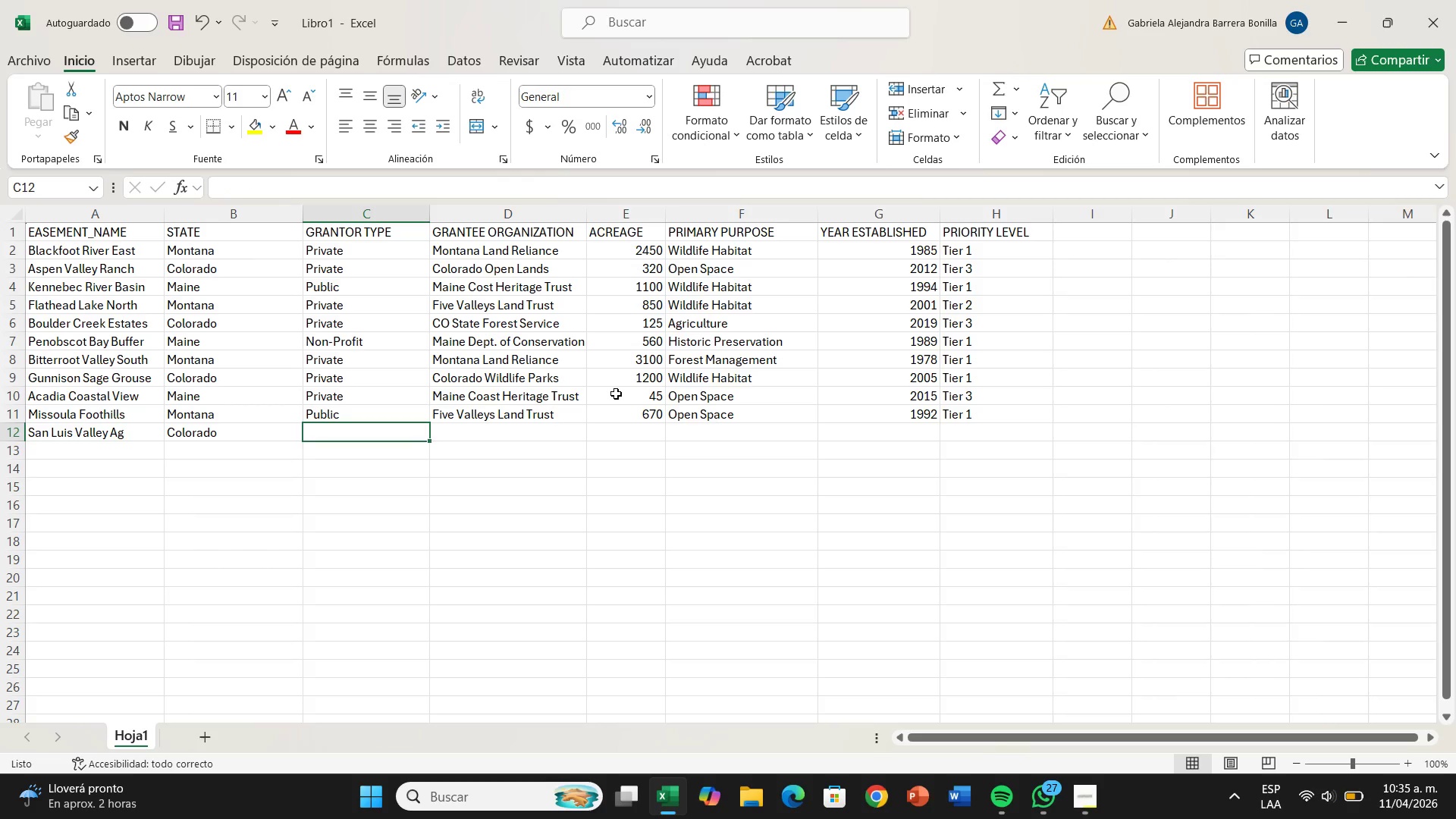 
key(P)
 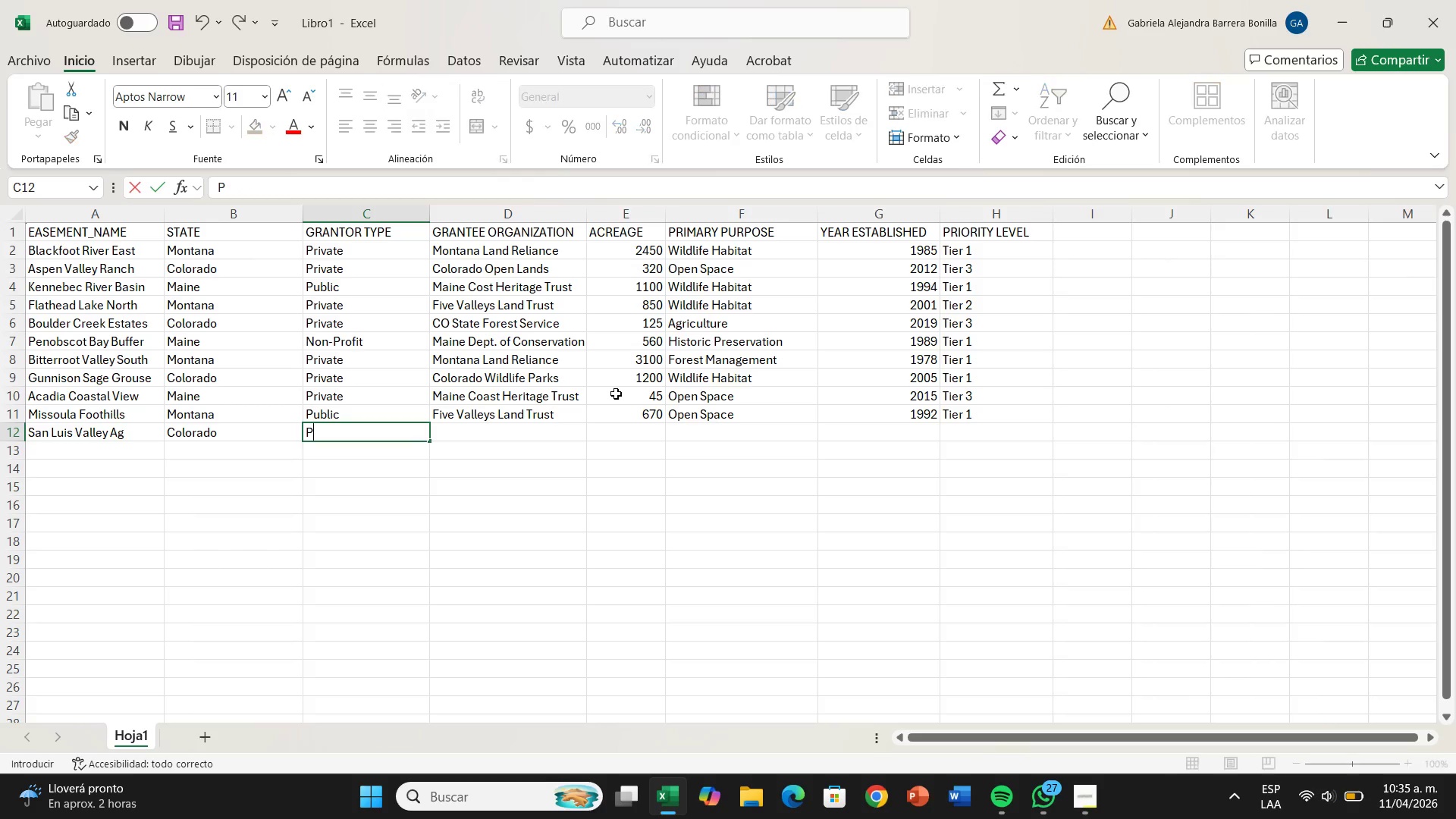 
key(CapsLock)
 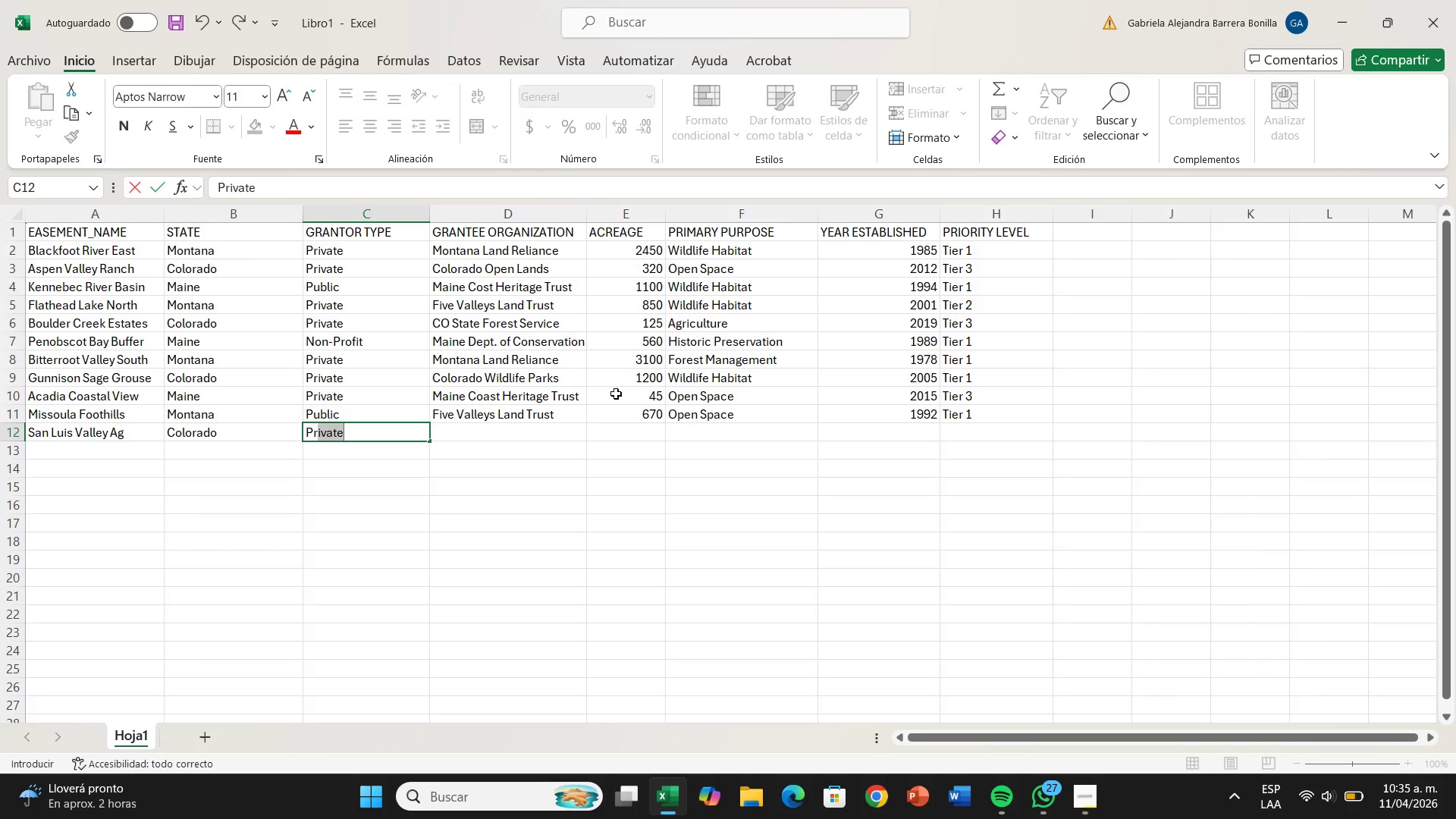 
key(R)
 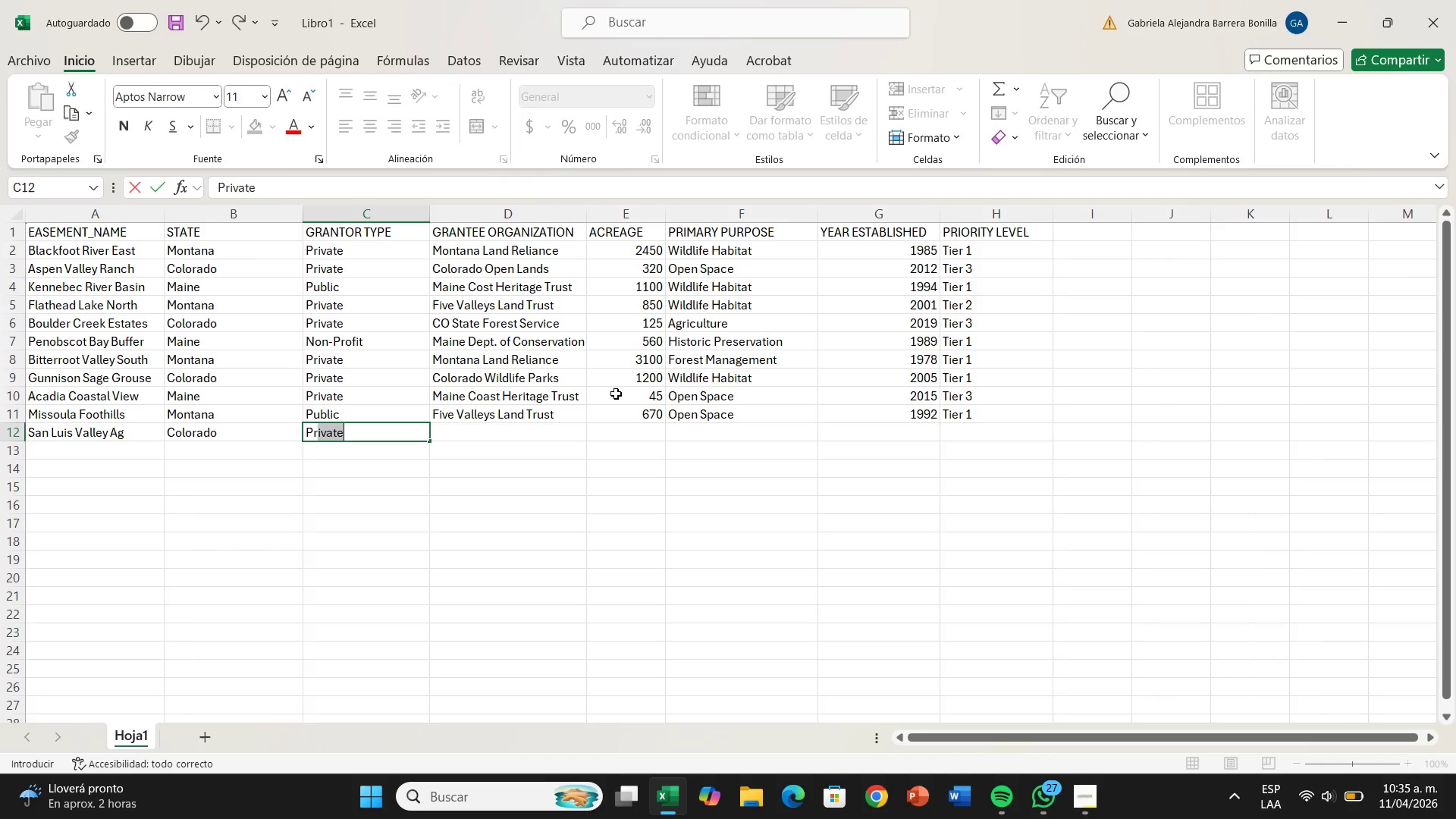 
key(ArrowRight)
 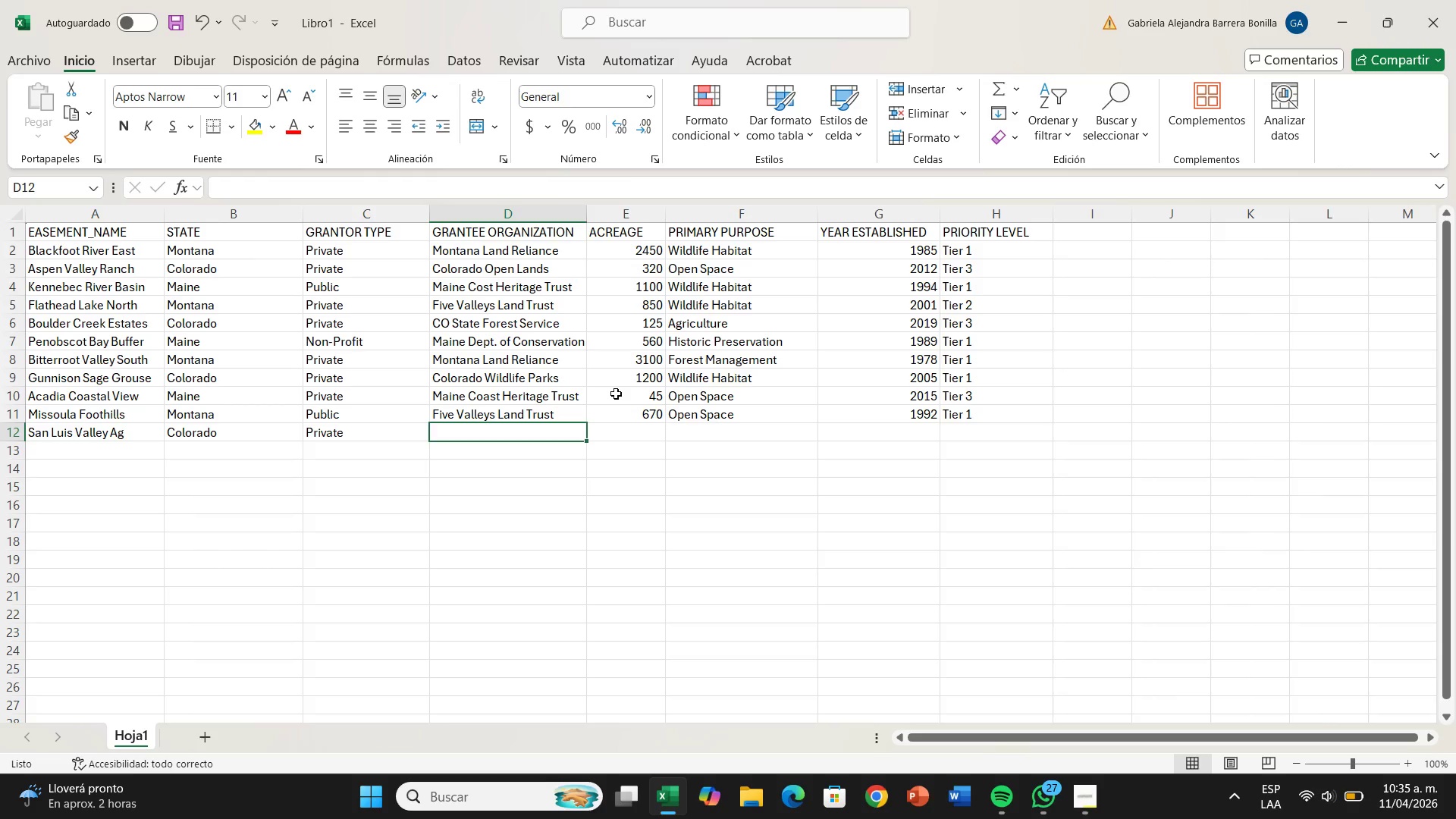 
wait(5.61)
 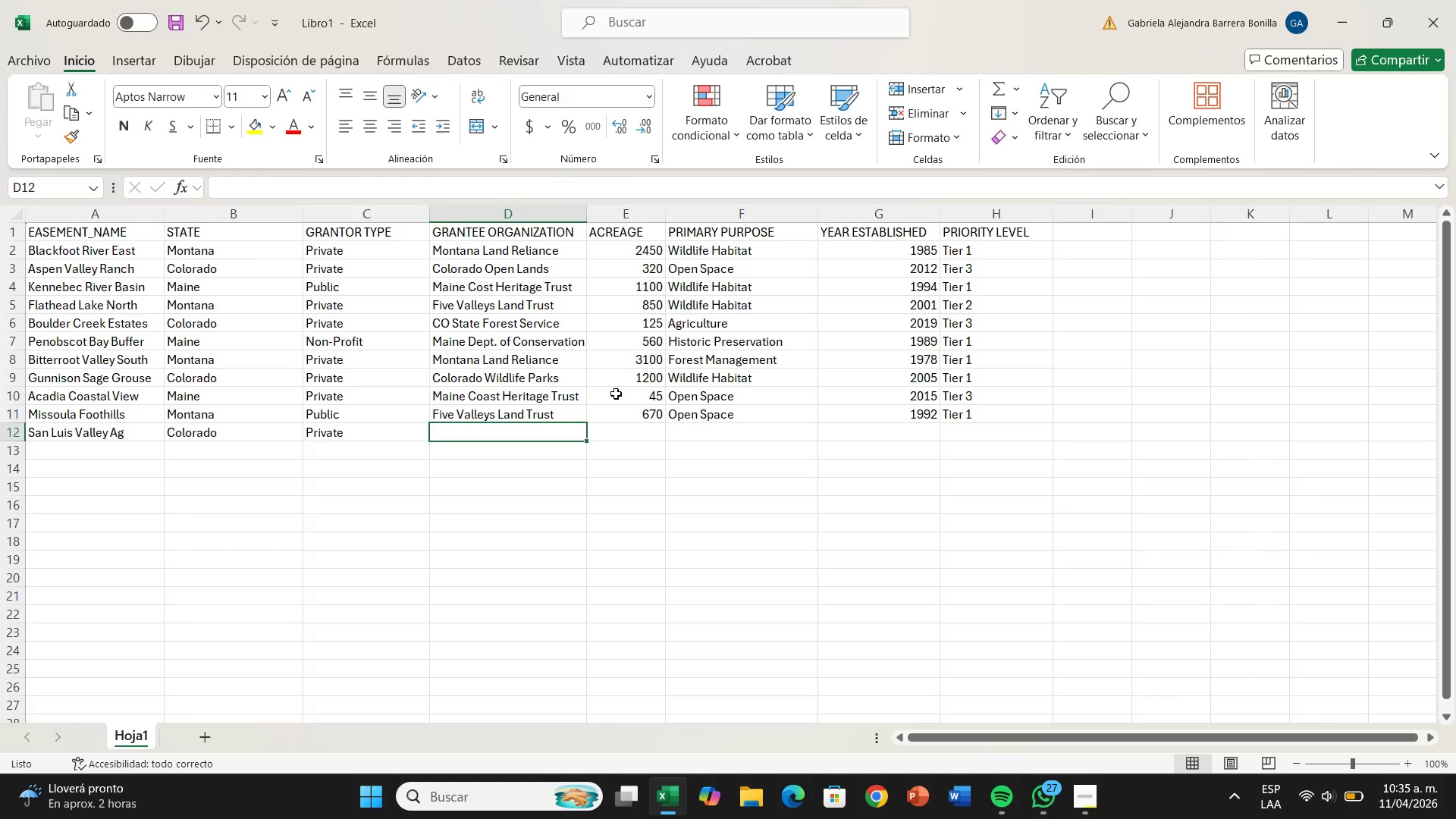 
type(Colorado Open La)
 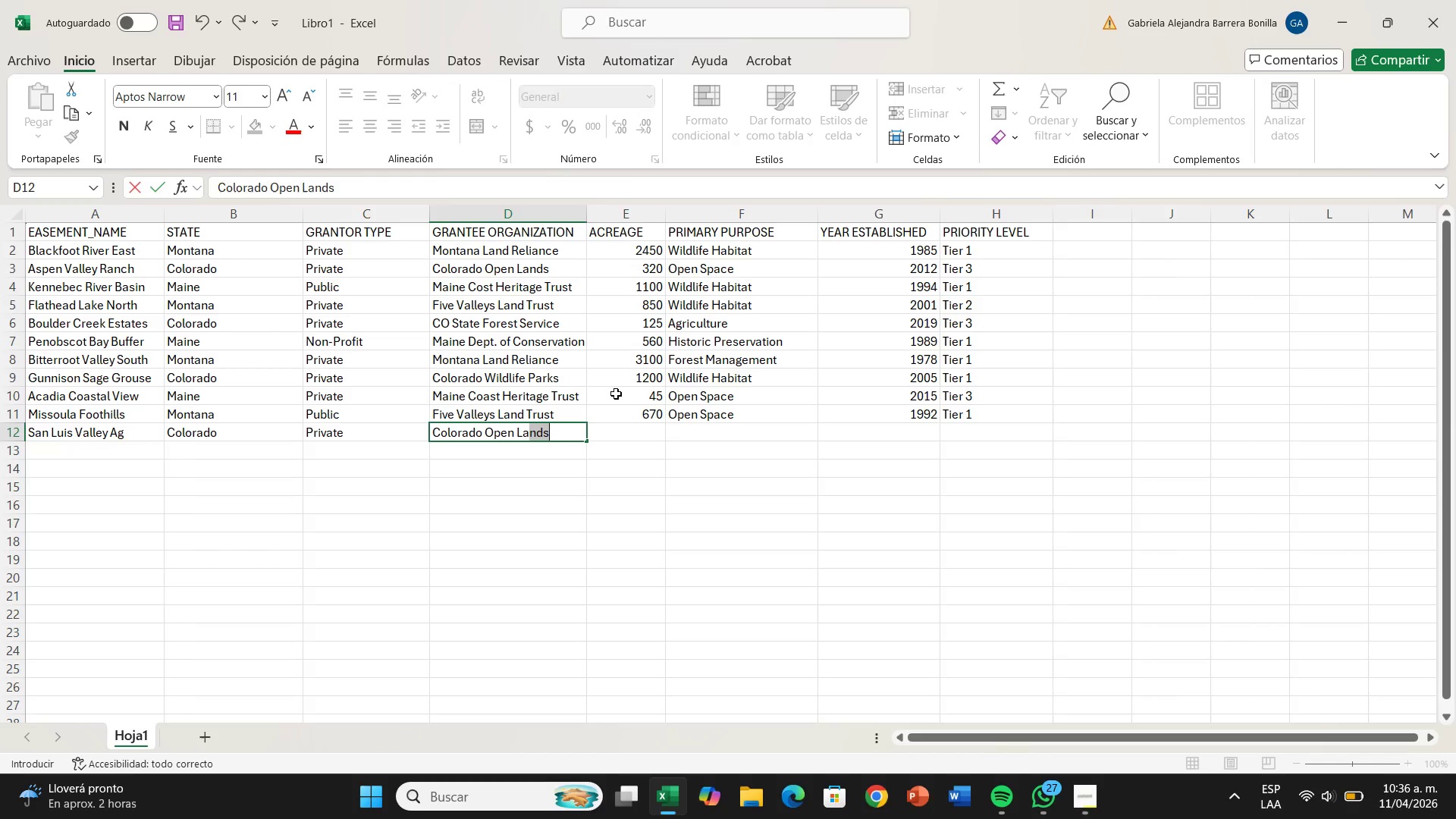 
key(ArrowRight)
 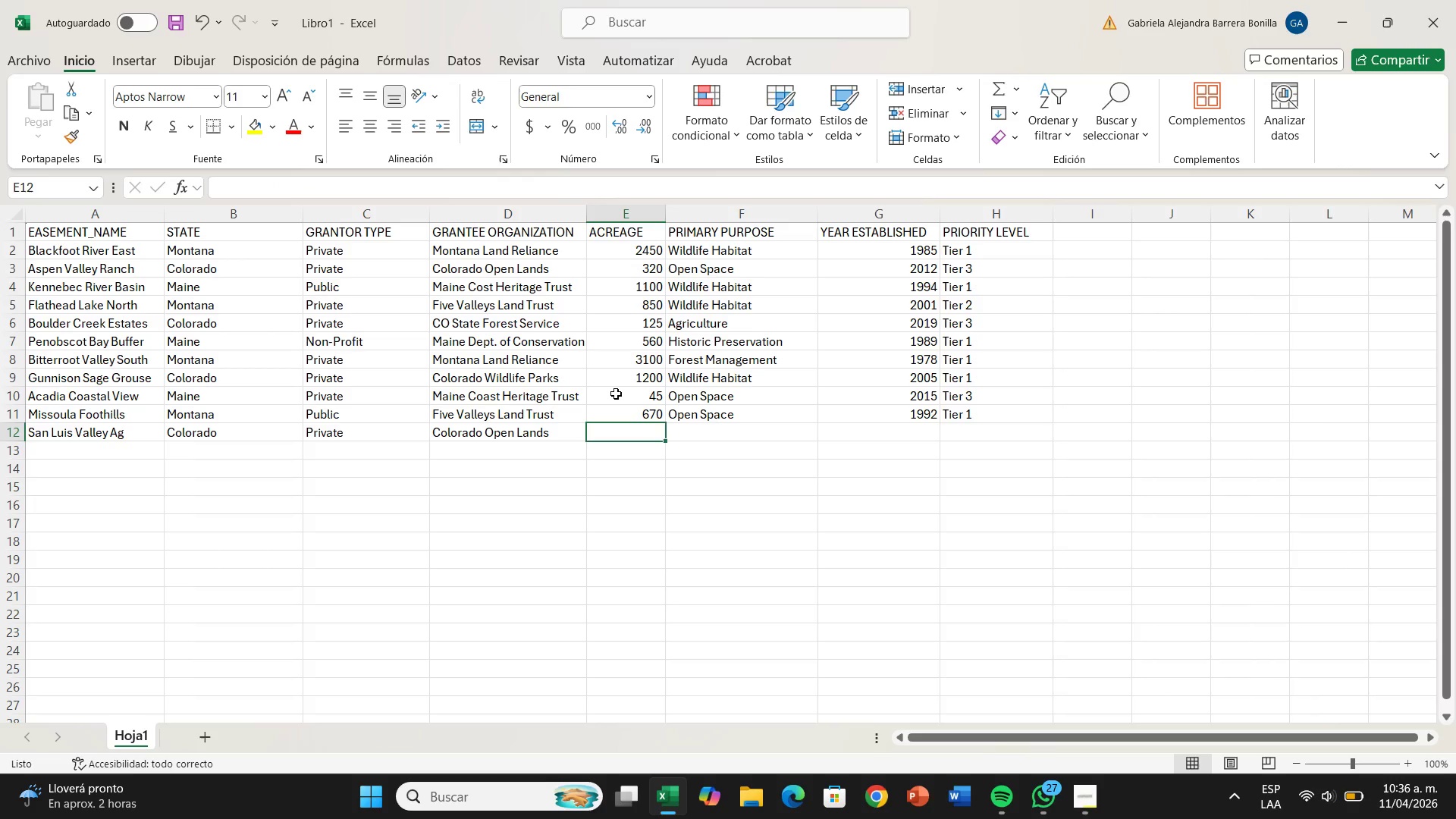 
type(2800)
 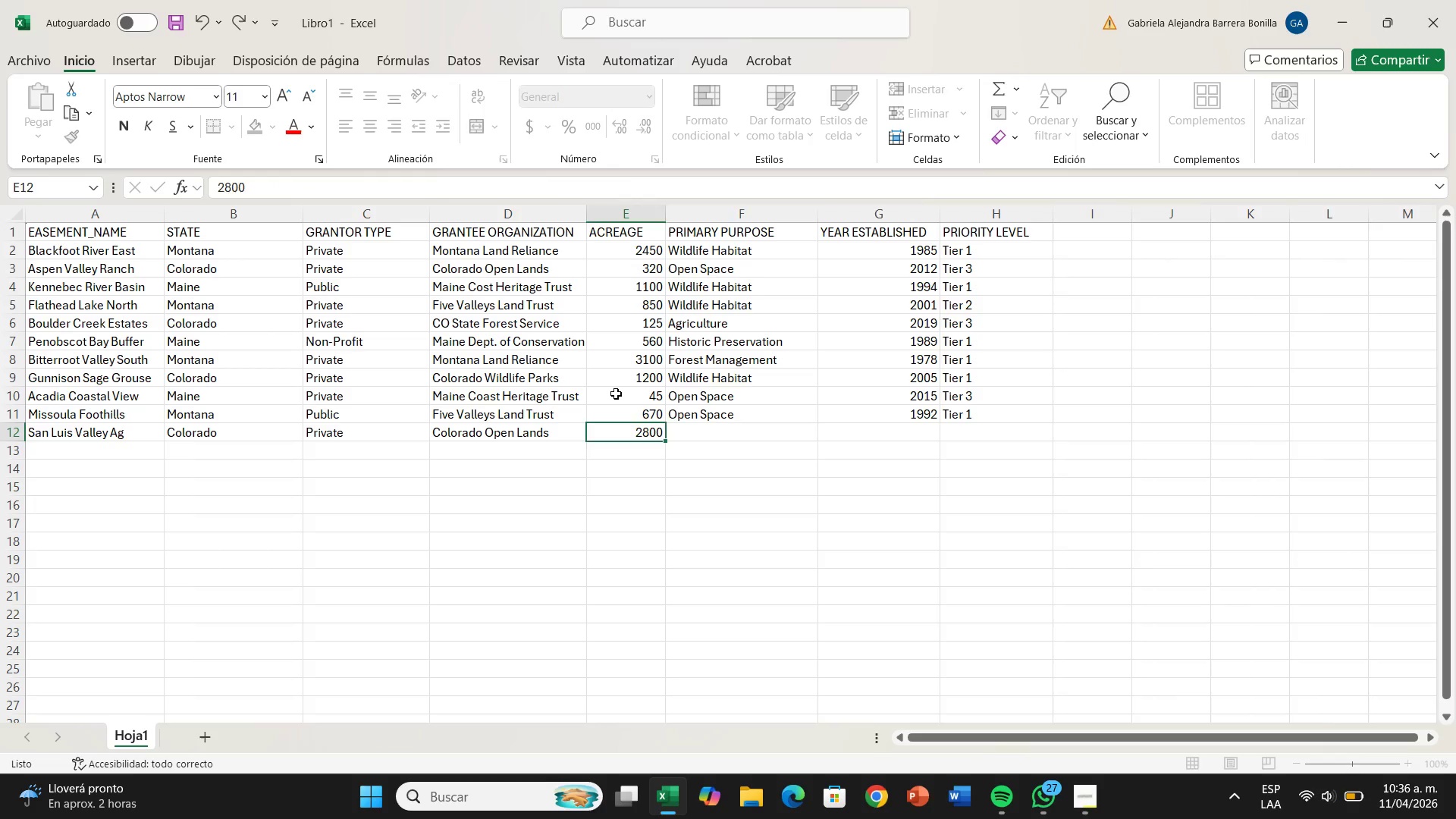 
key(ArrowRight)
 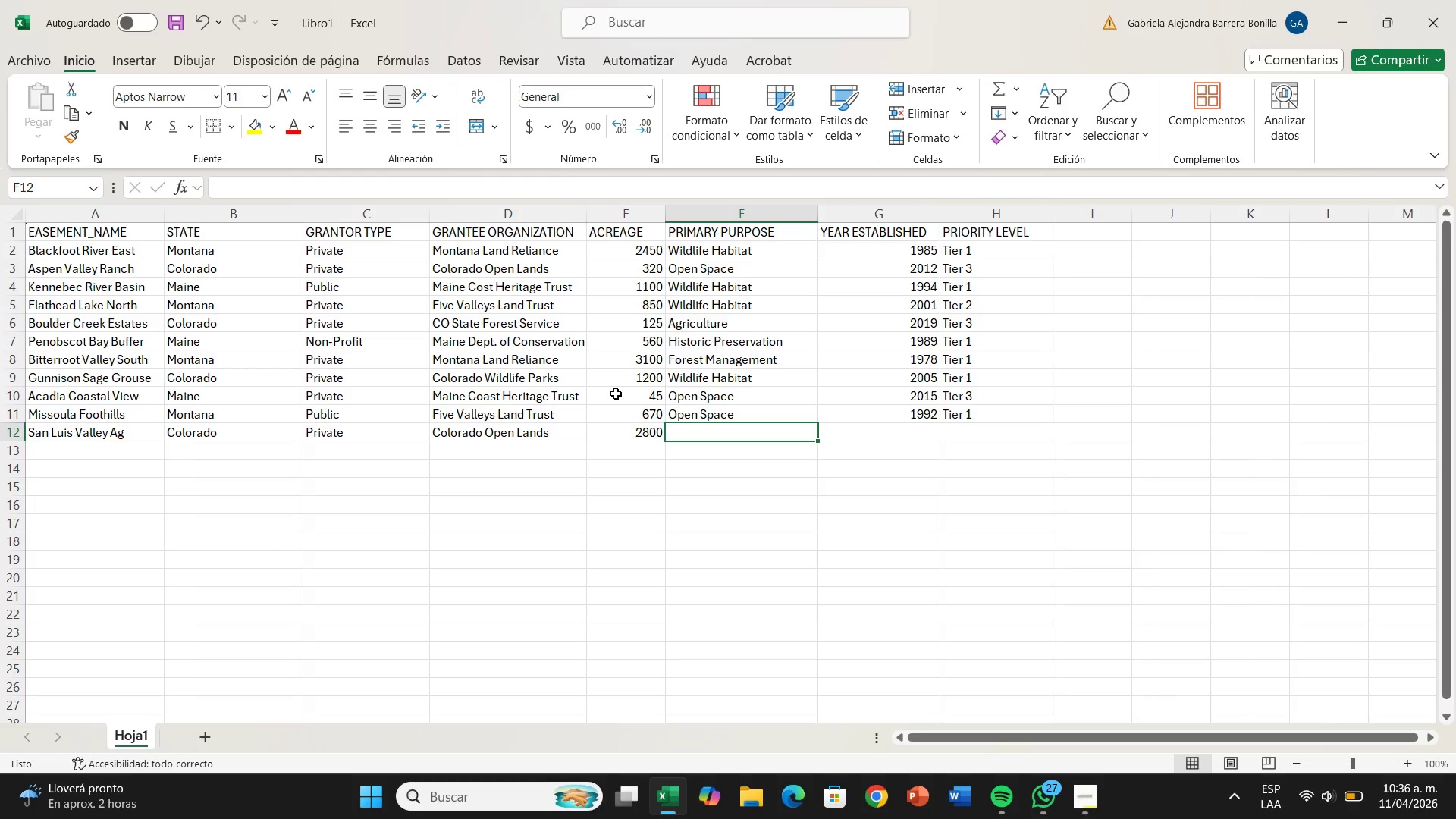 
key(CapsLock)
 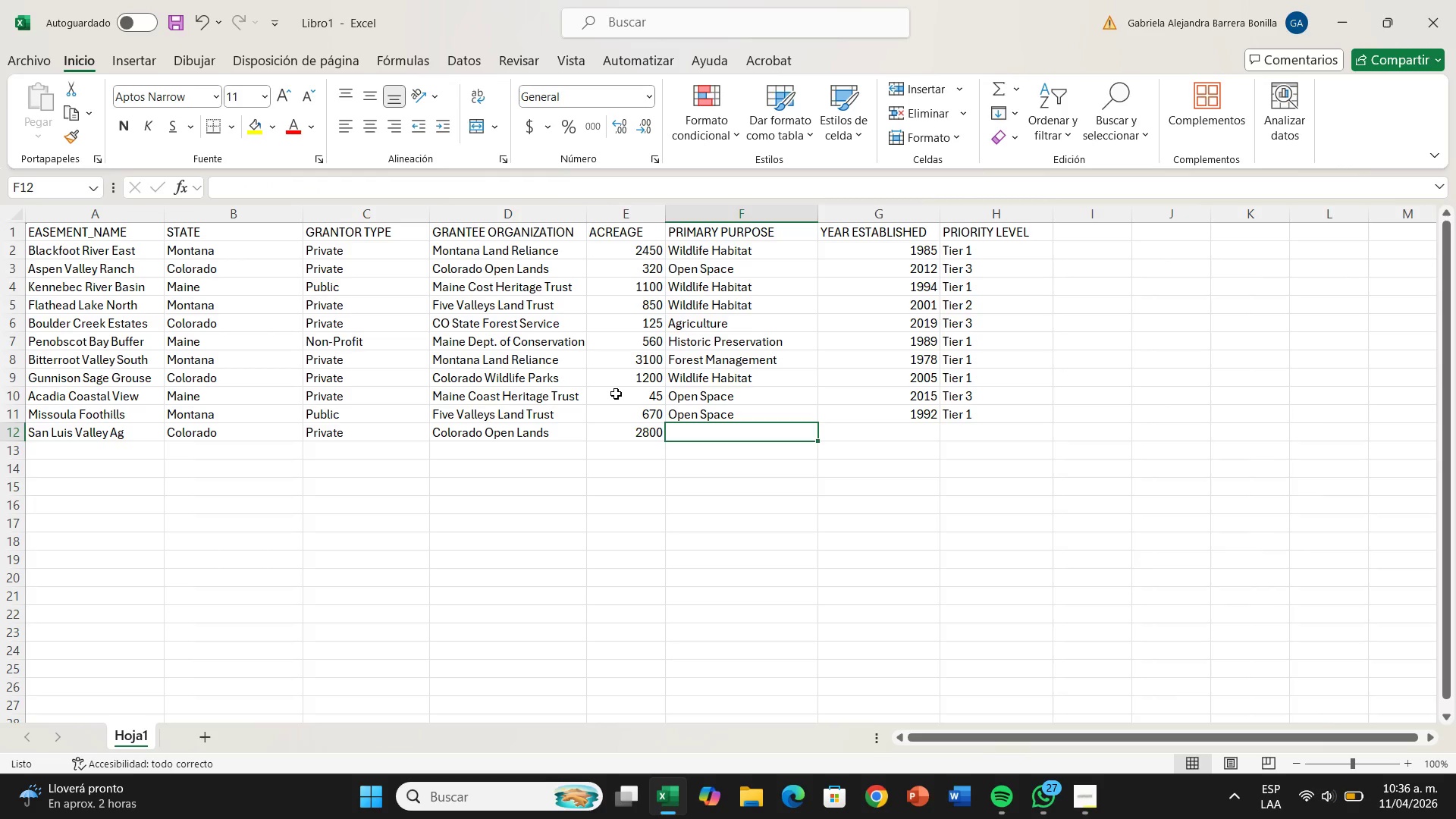 
key(CapsLock)
 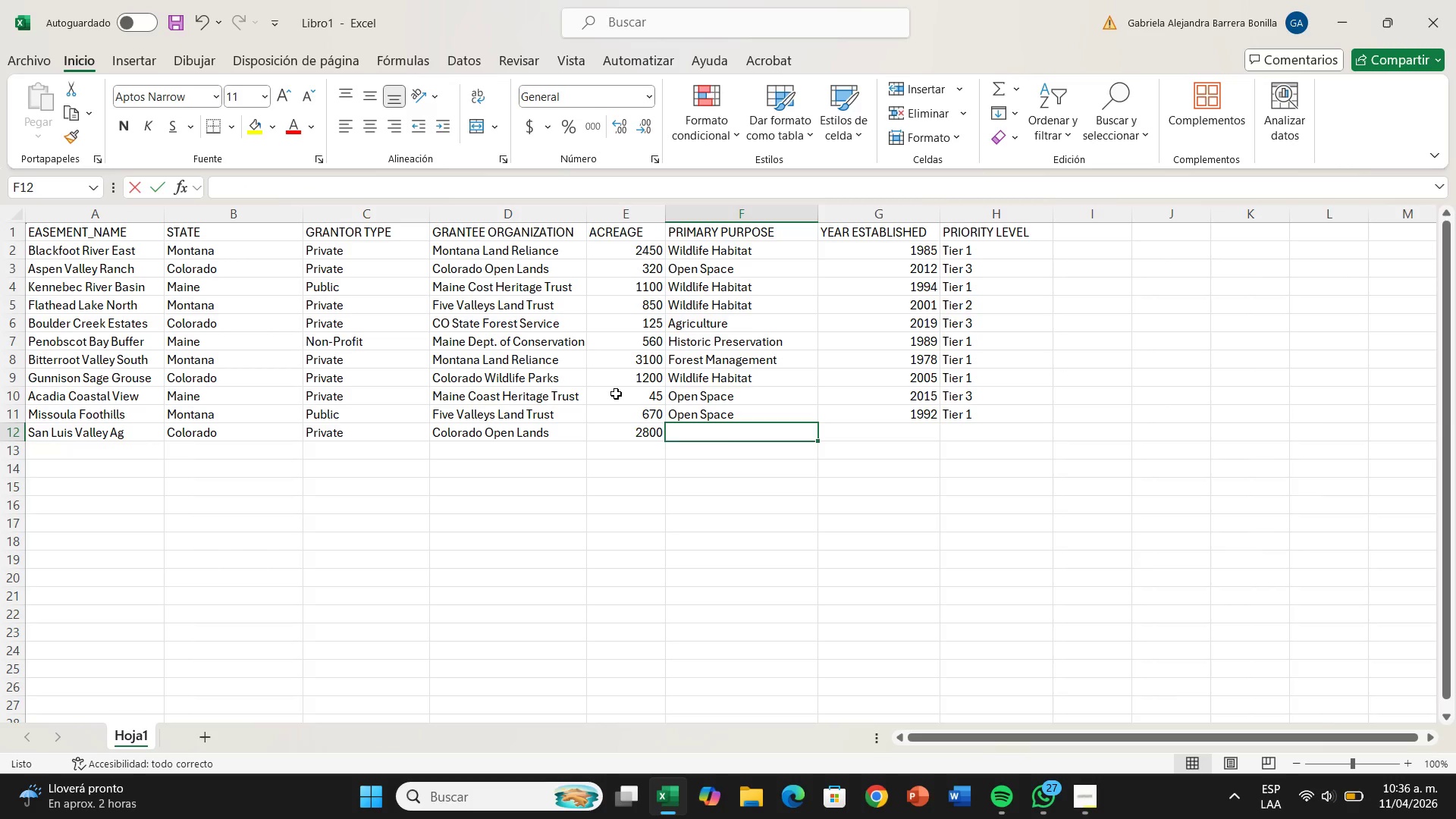 
key(A)
 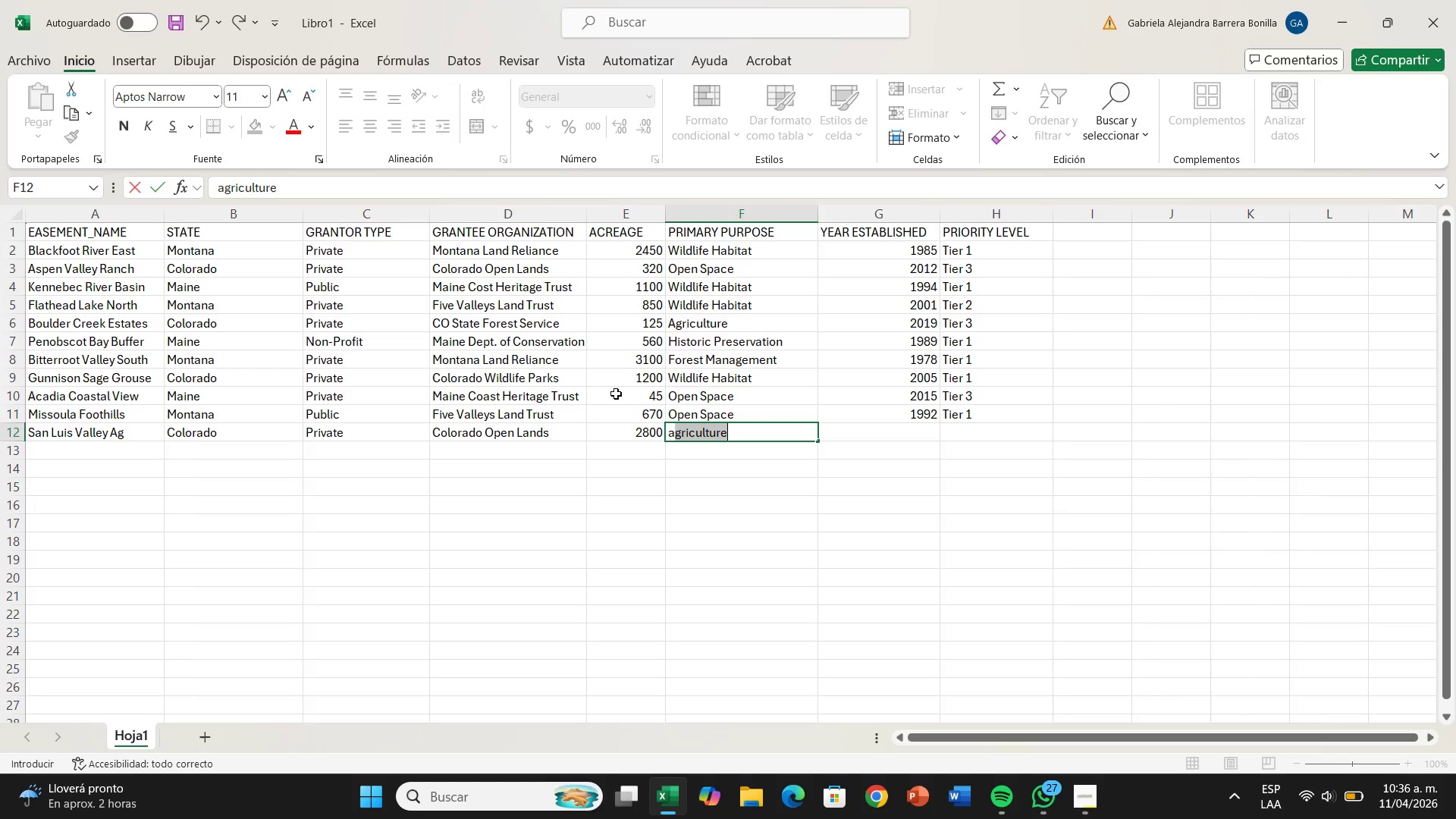 
key(CapsLock)
 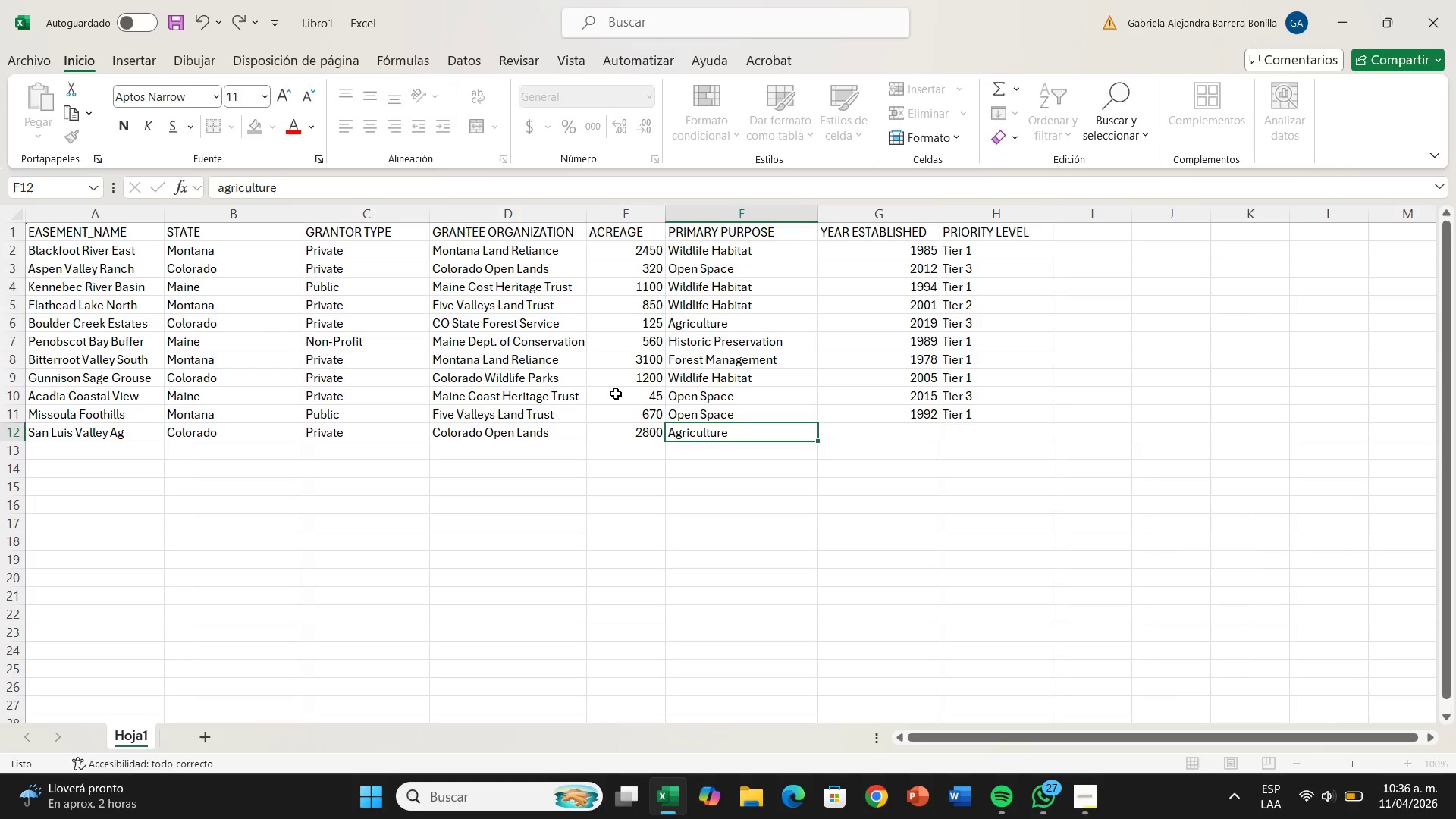 
key(ArrowRight)
 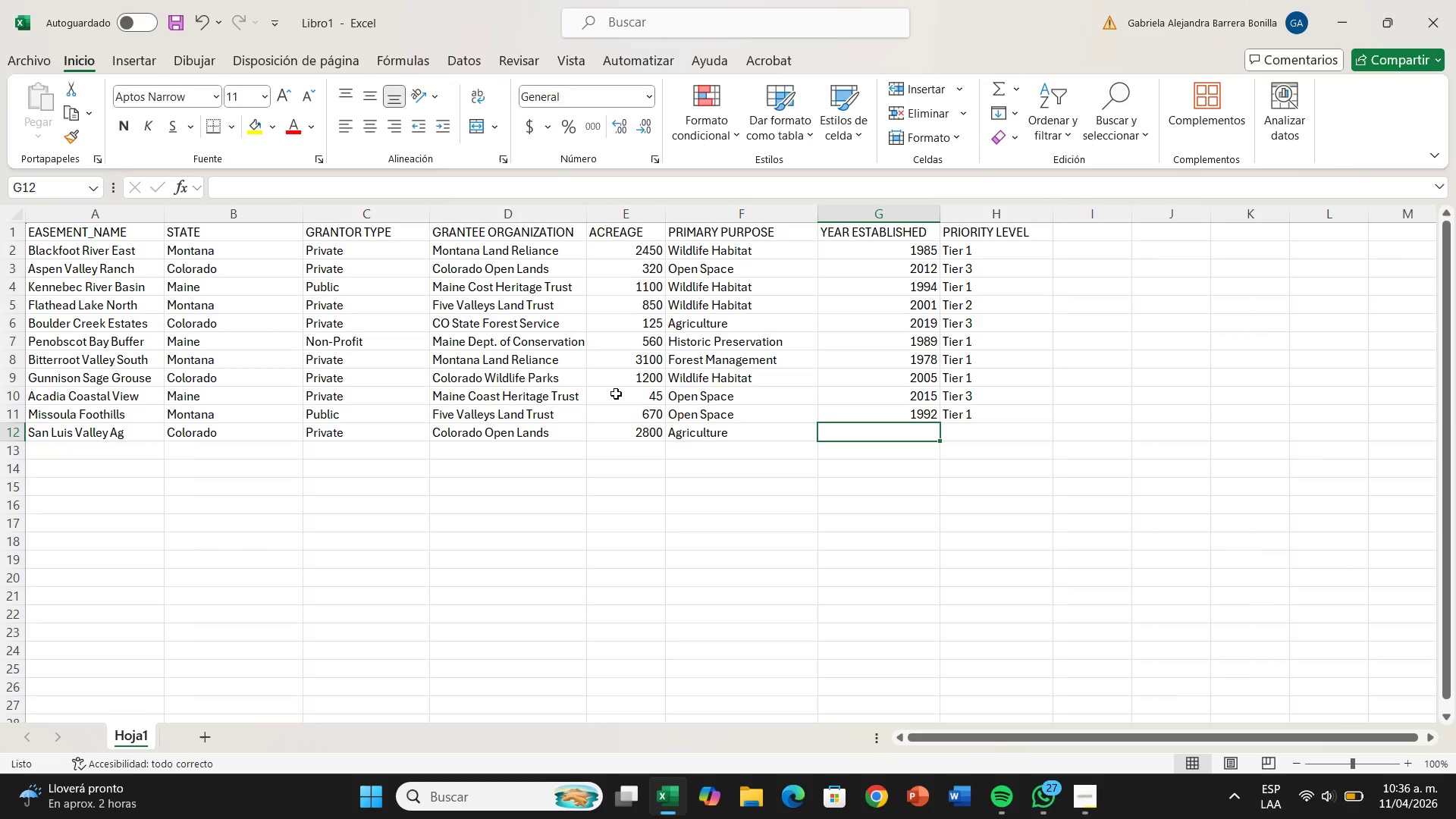 
type(1982)
 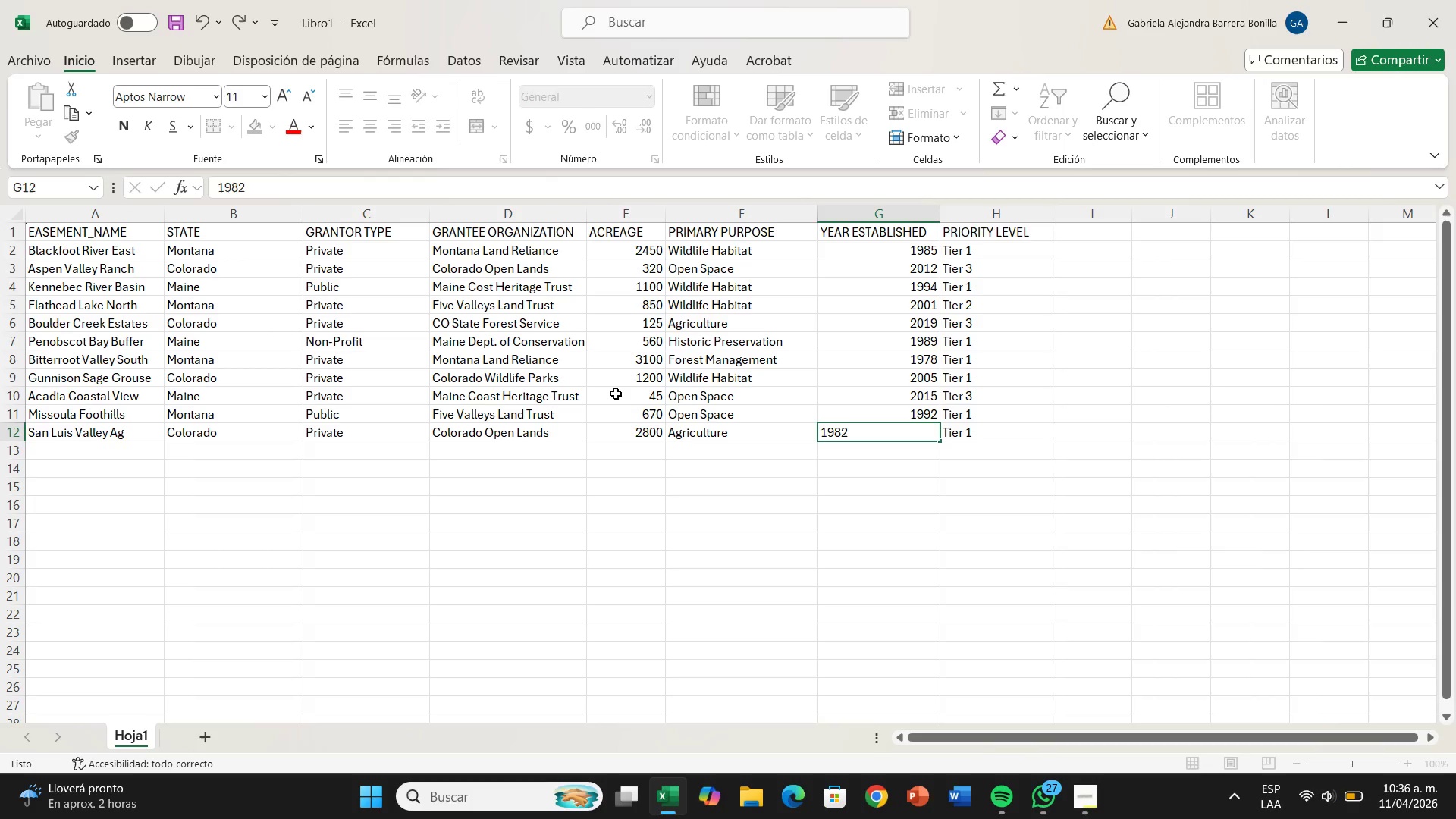 
key(ArrowRight)
 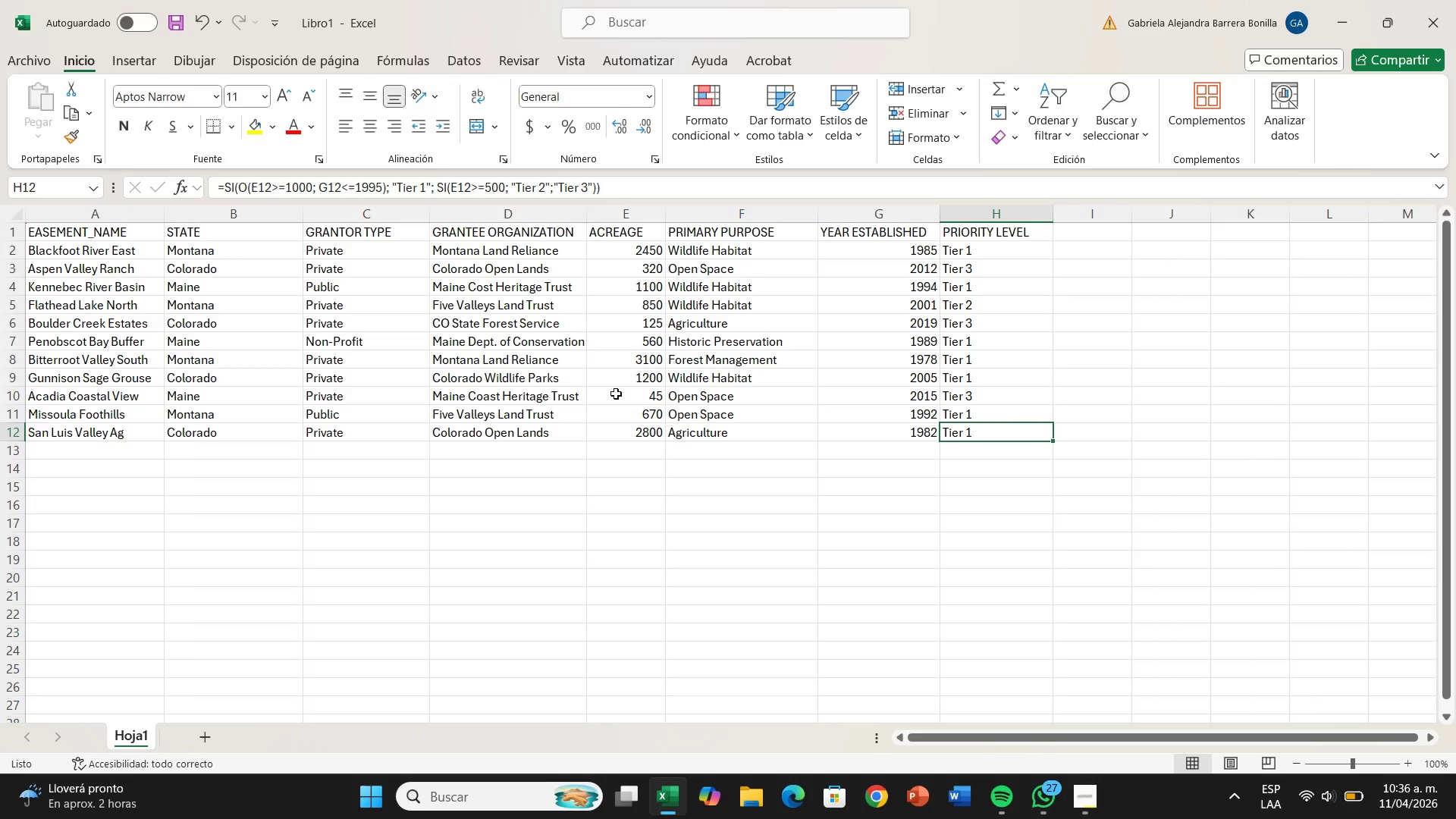 
key(ArrowDown)
 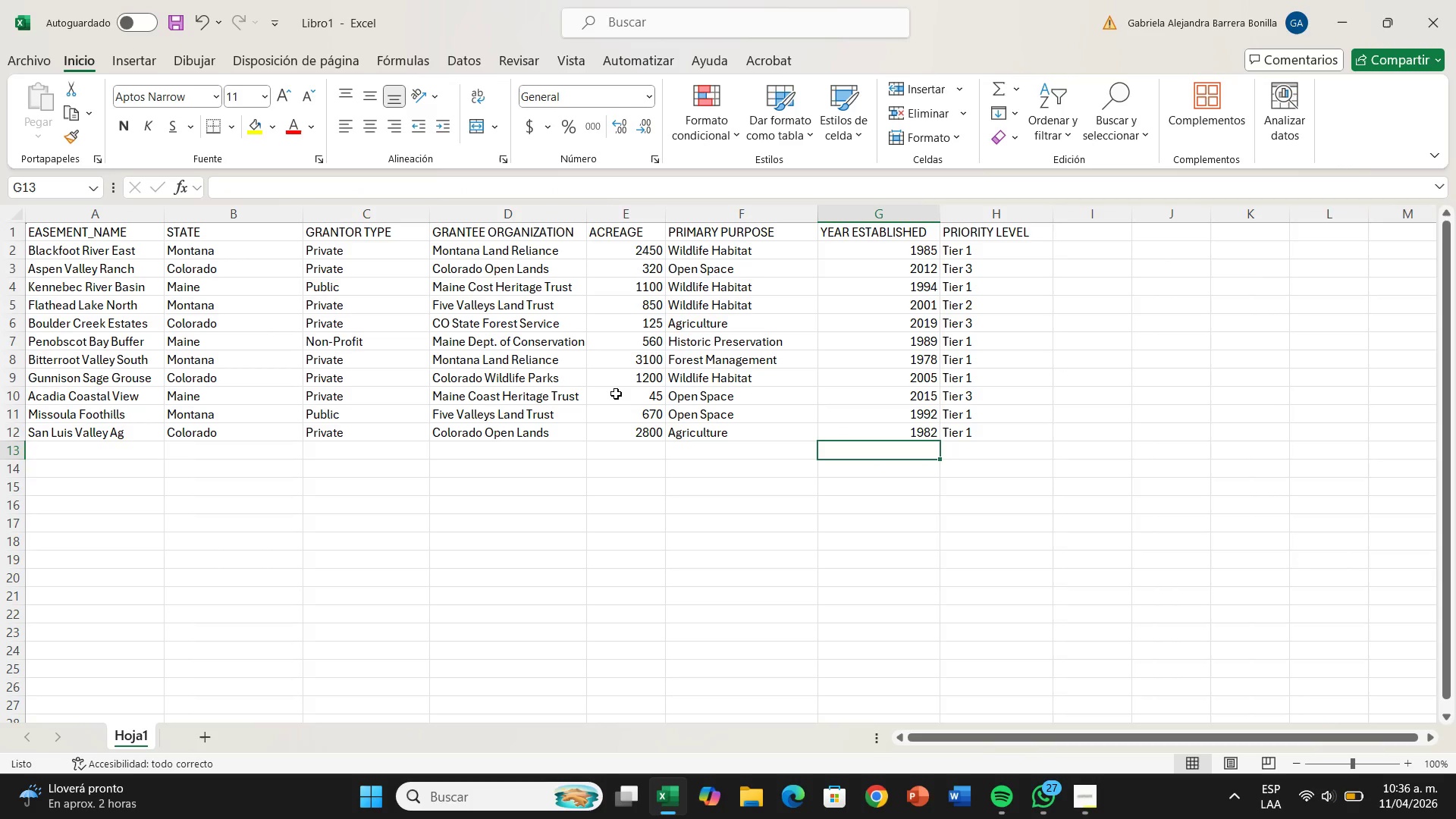 
hold_key(key=ArrowLeft, duration=0.75)
 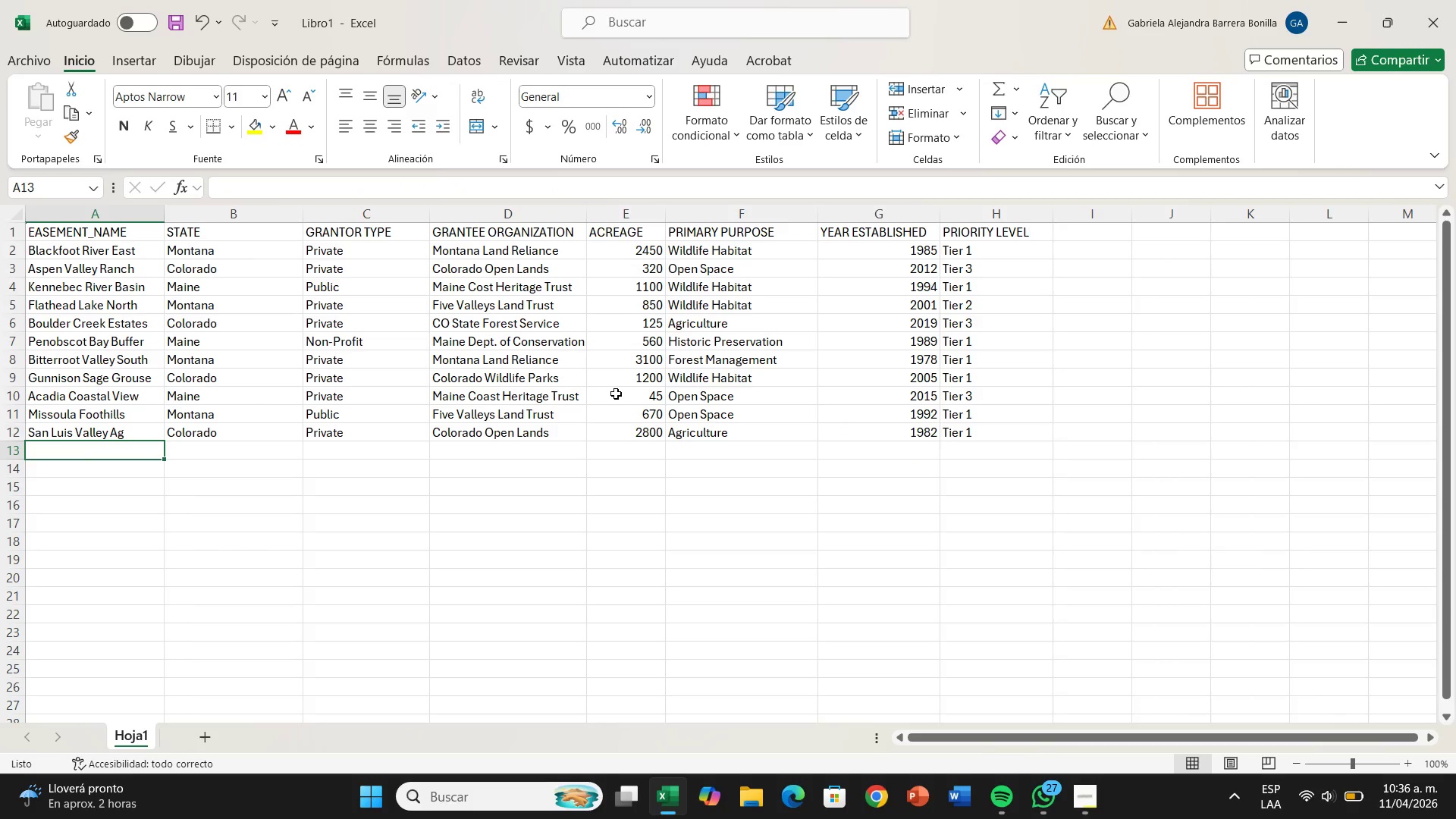 
type(Portland Green Belt)
 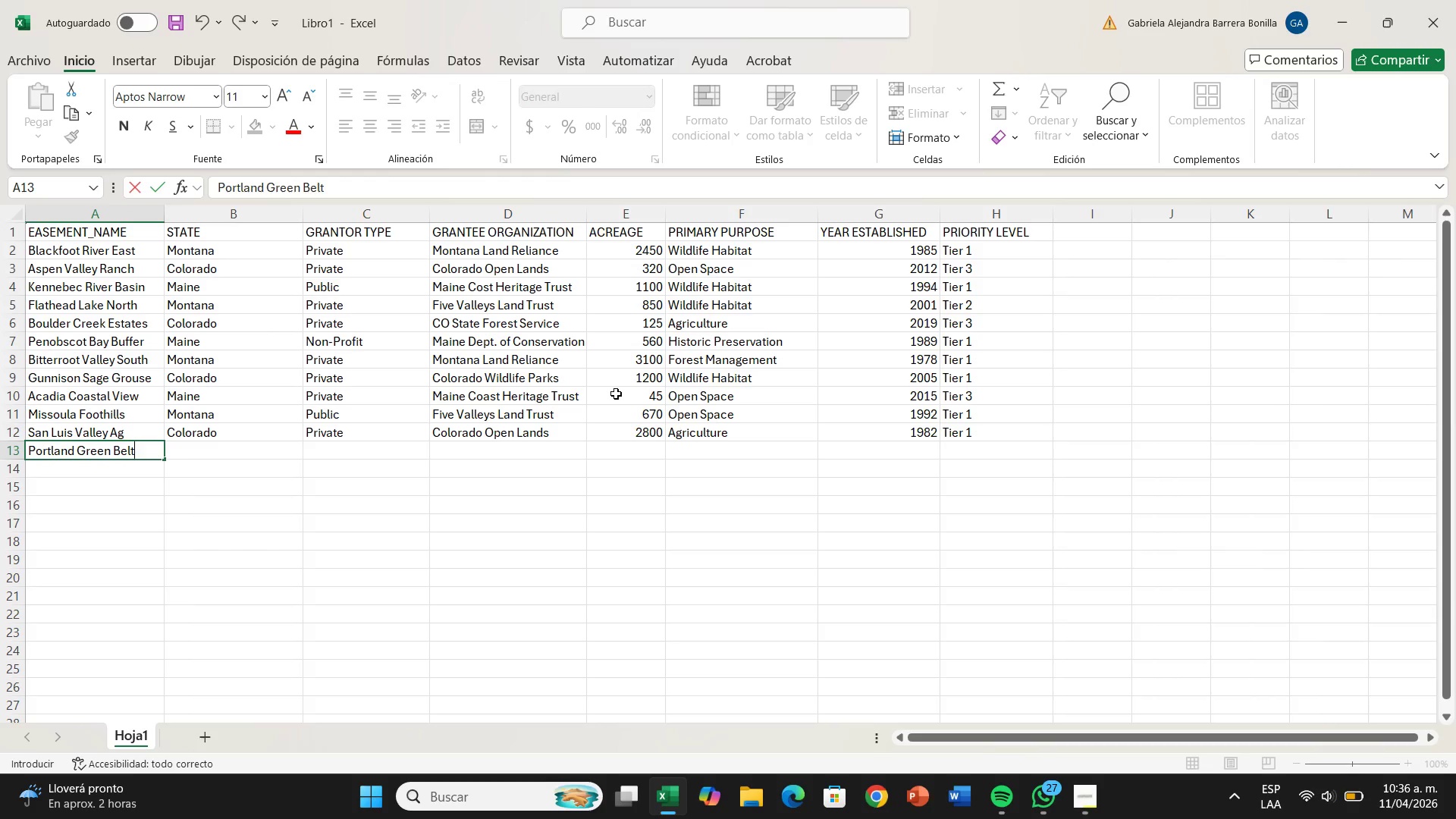 
hold_key(key=ArrowRight, duration=12.67)
 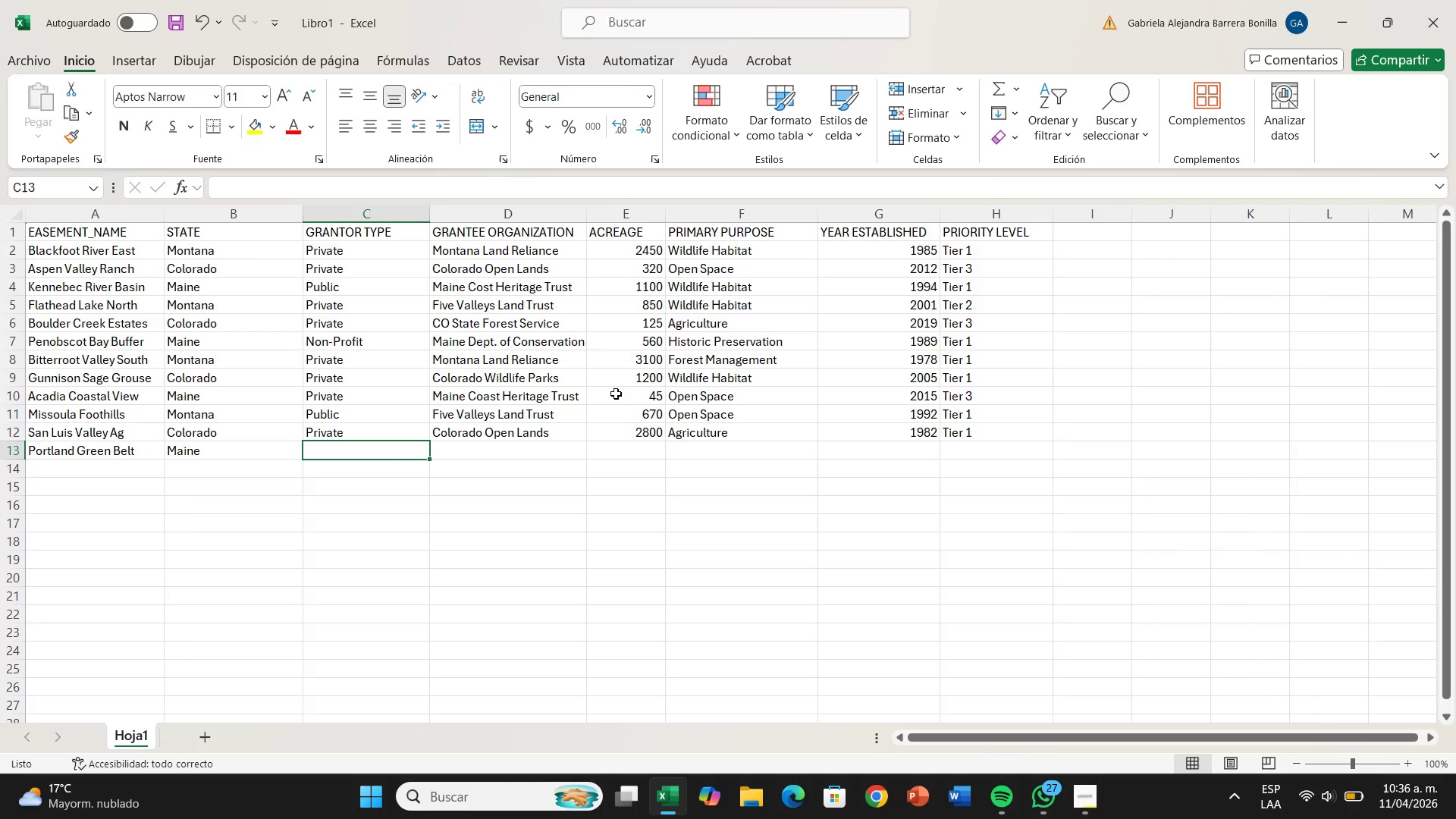 
type(O)
key(Backspace)
type(Msi)
key(Backspace)
key(Backspace)
type(ainePu)
 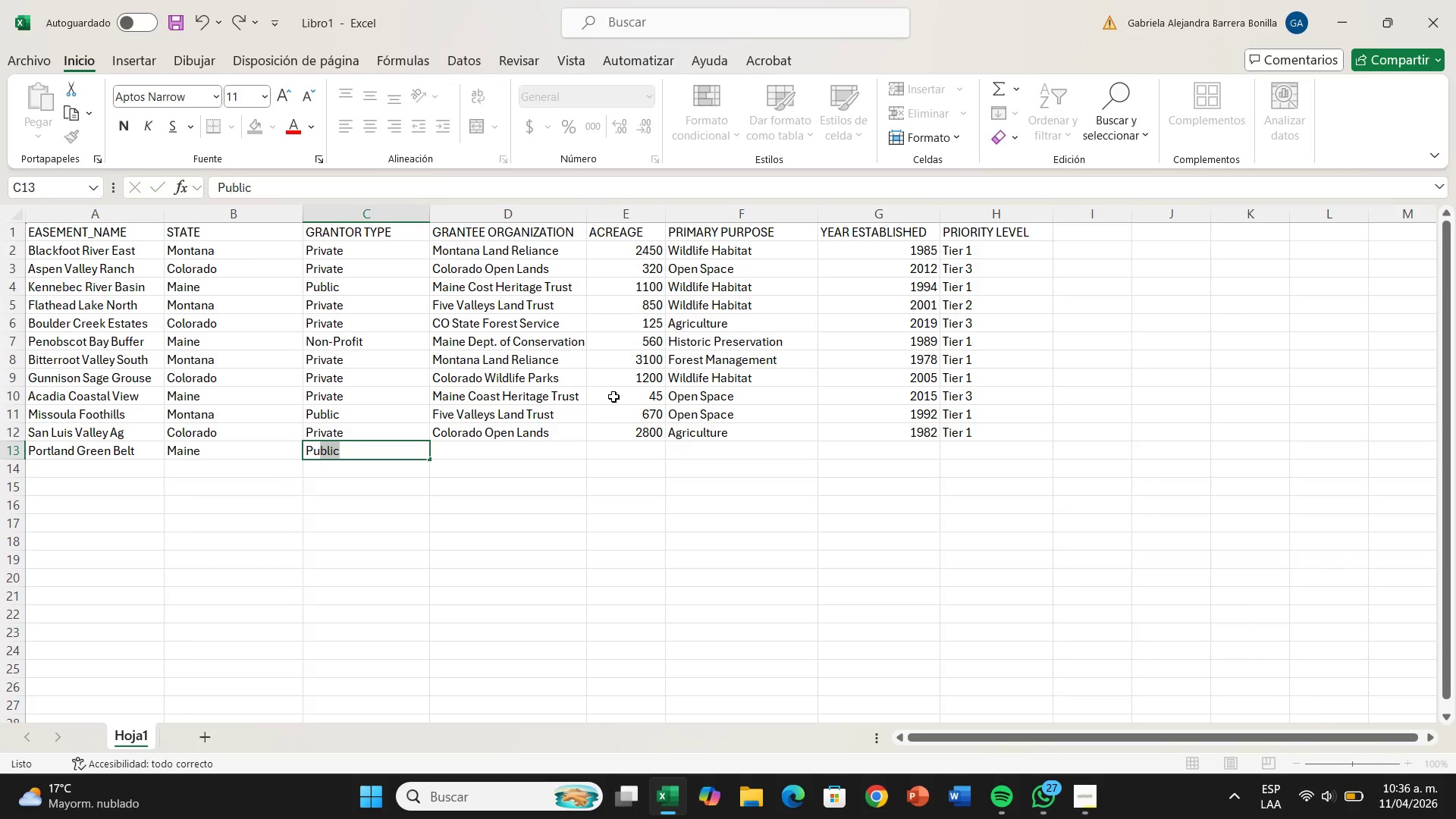 
key(ArrowRight)
 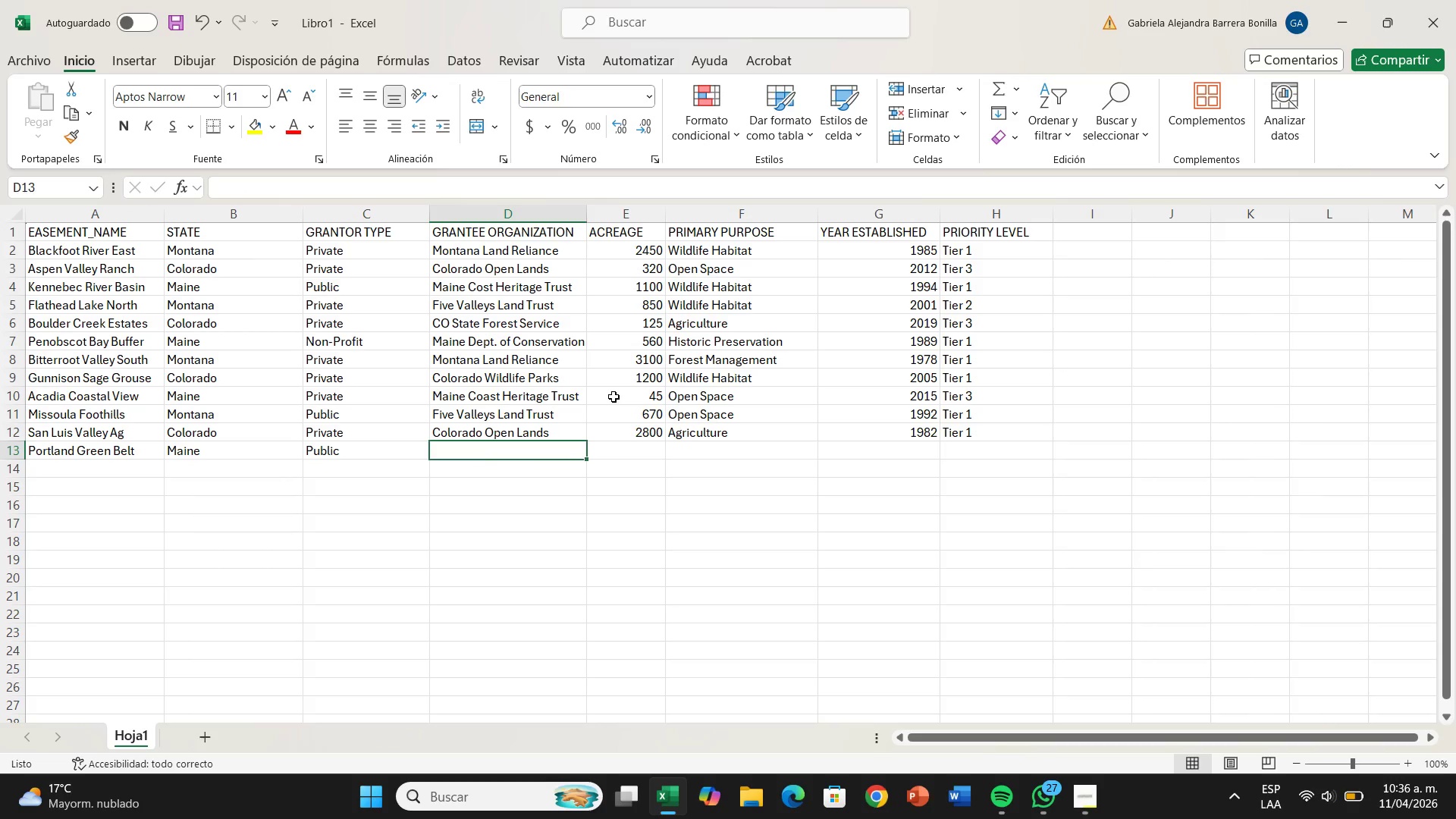 
type(Maine D)
 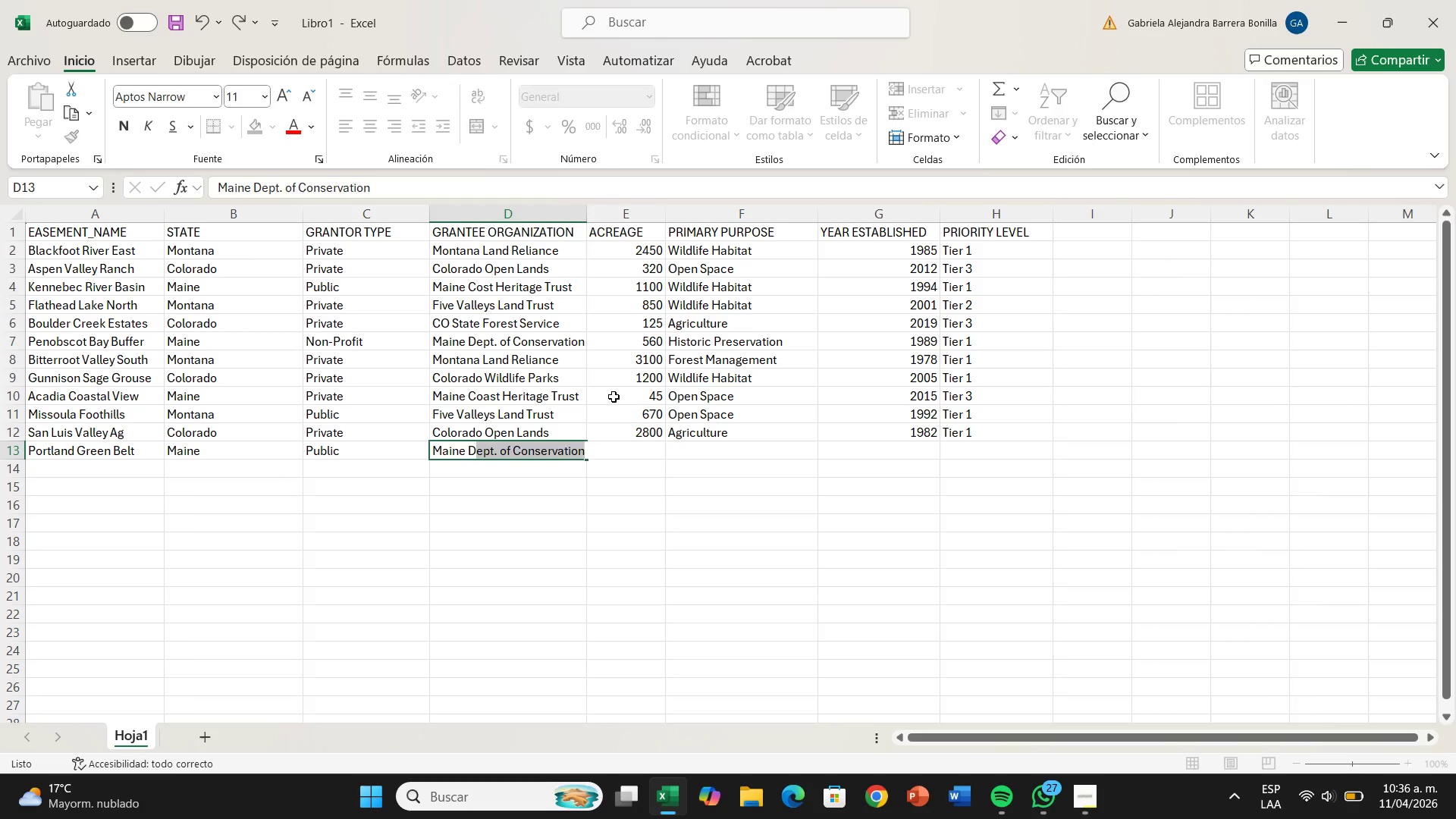 
key(ArrowRight)
 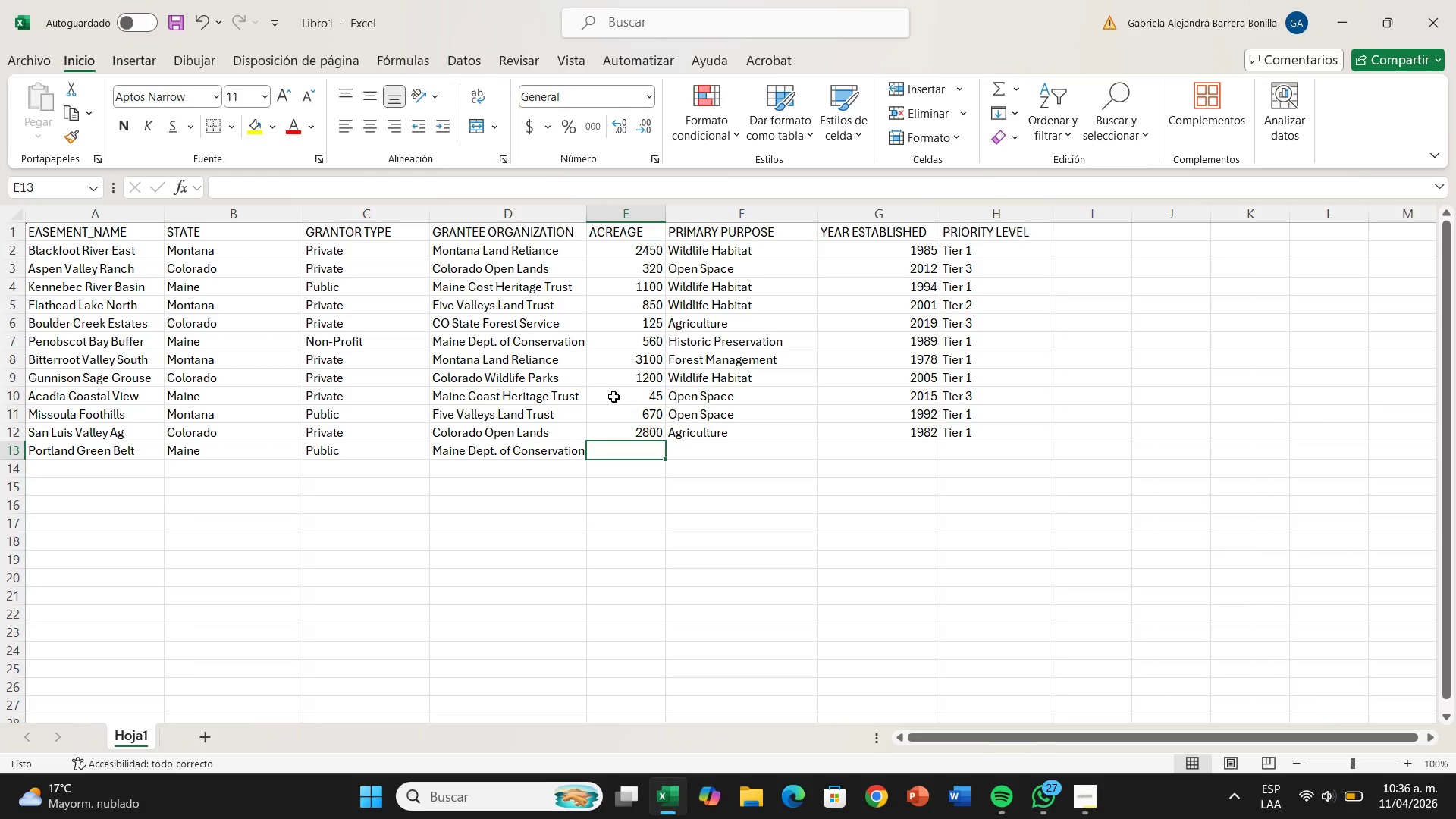 
type(150)
 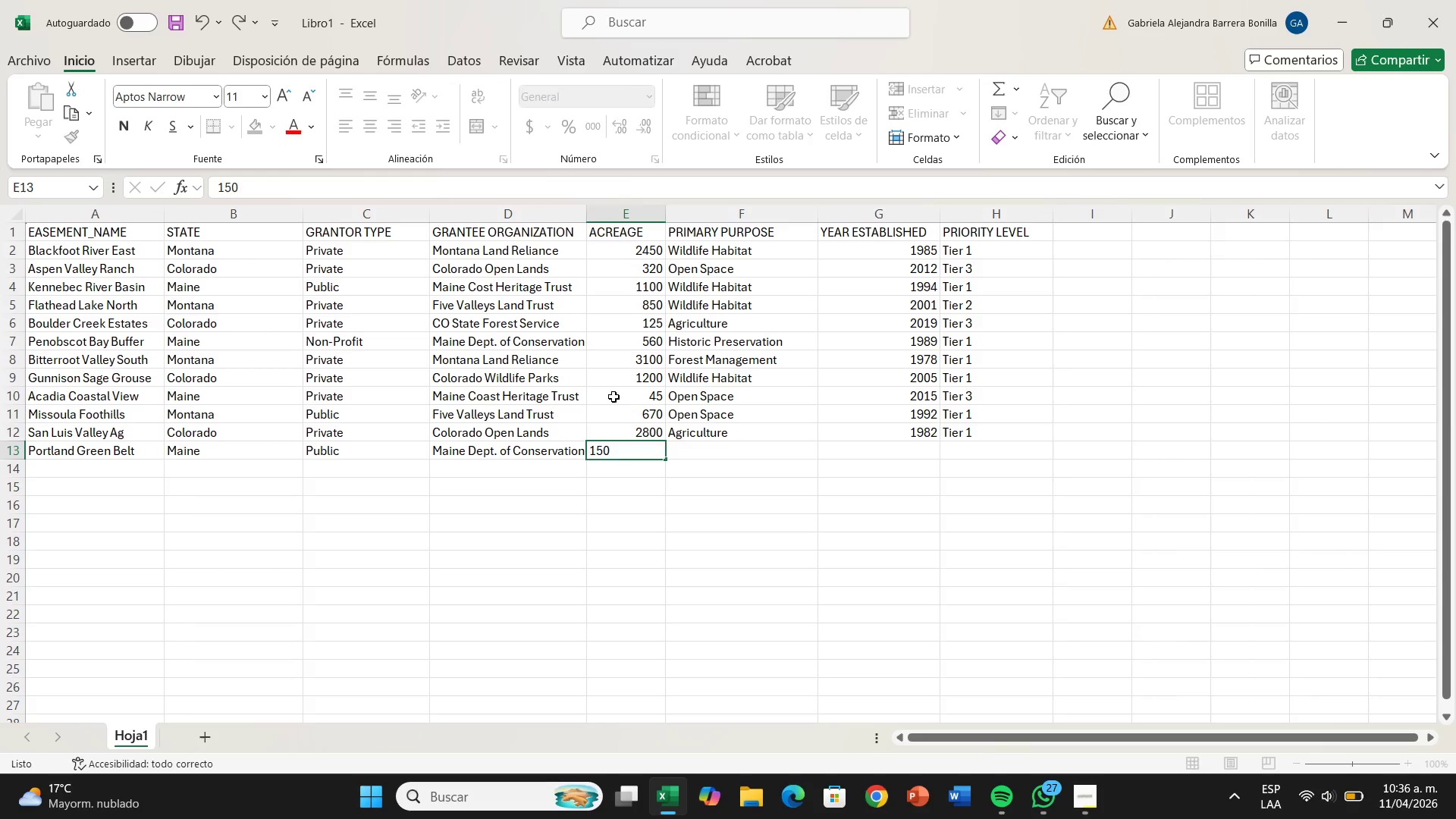 
key(ArrowRight)
 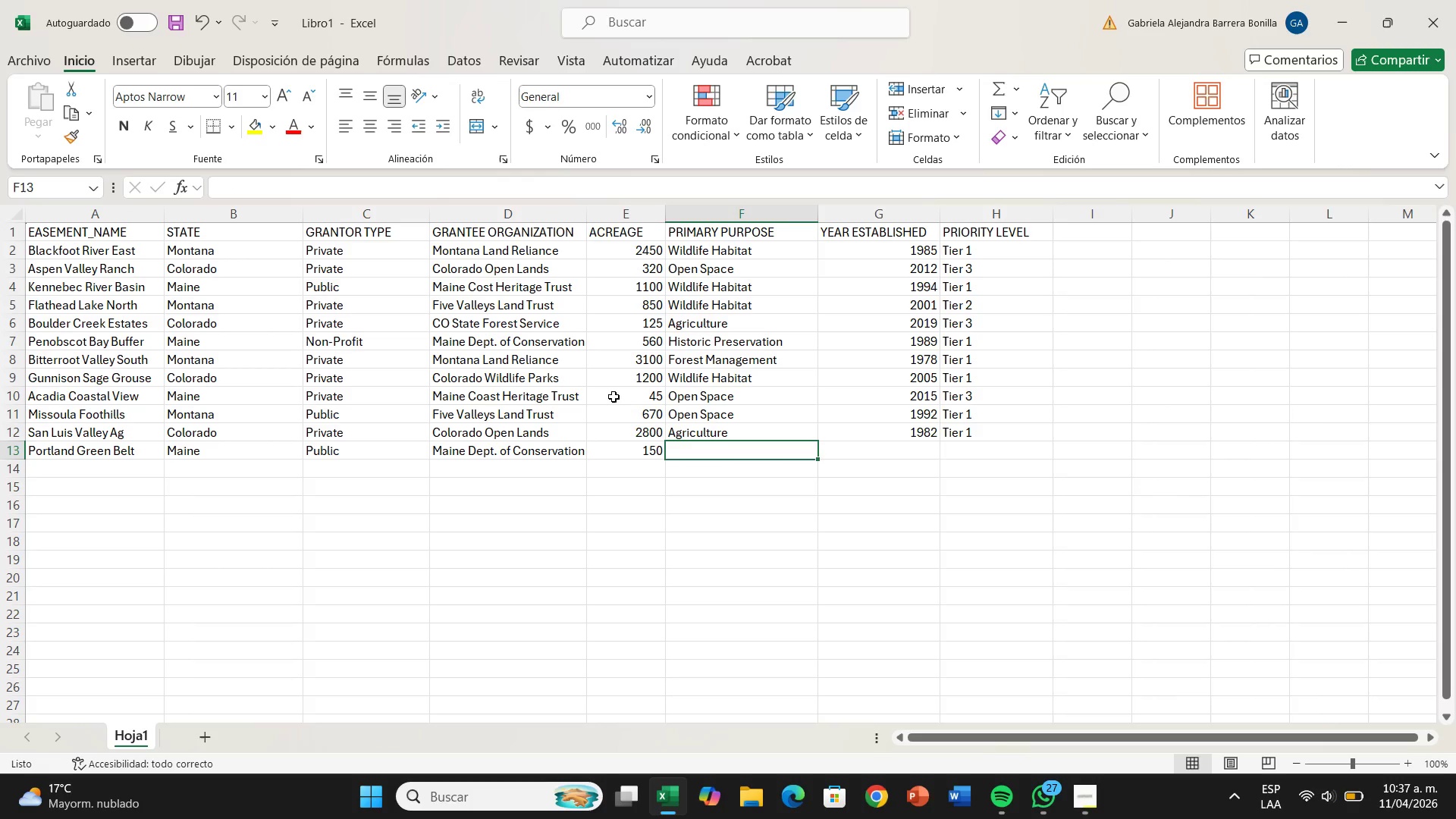 
key(CapsLock)
 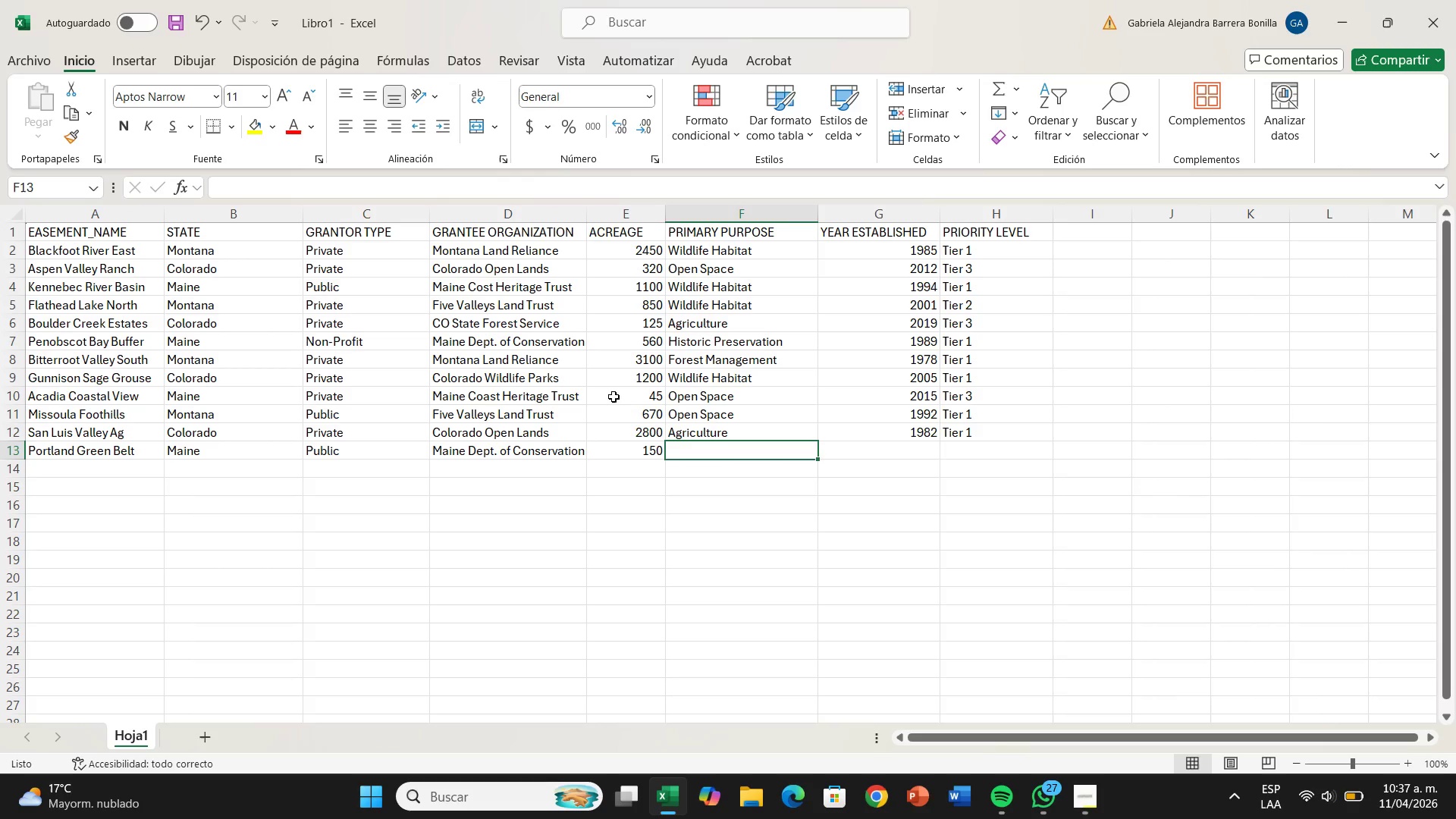 
key(O)
 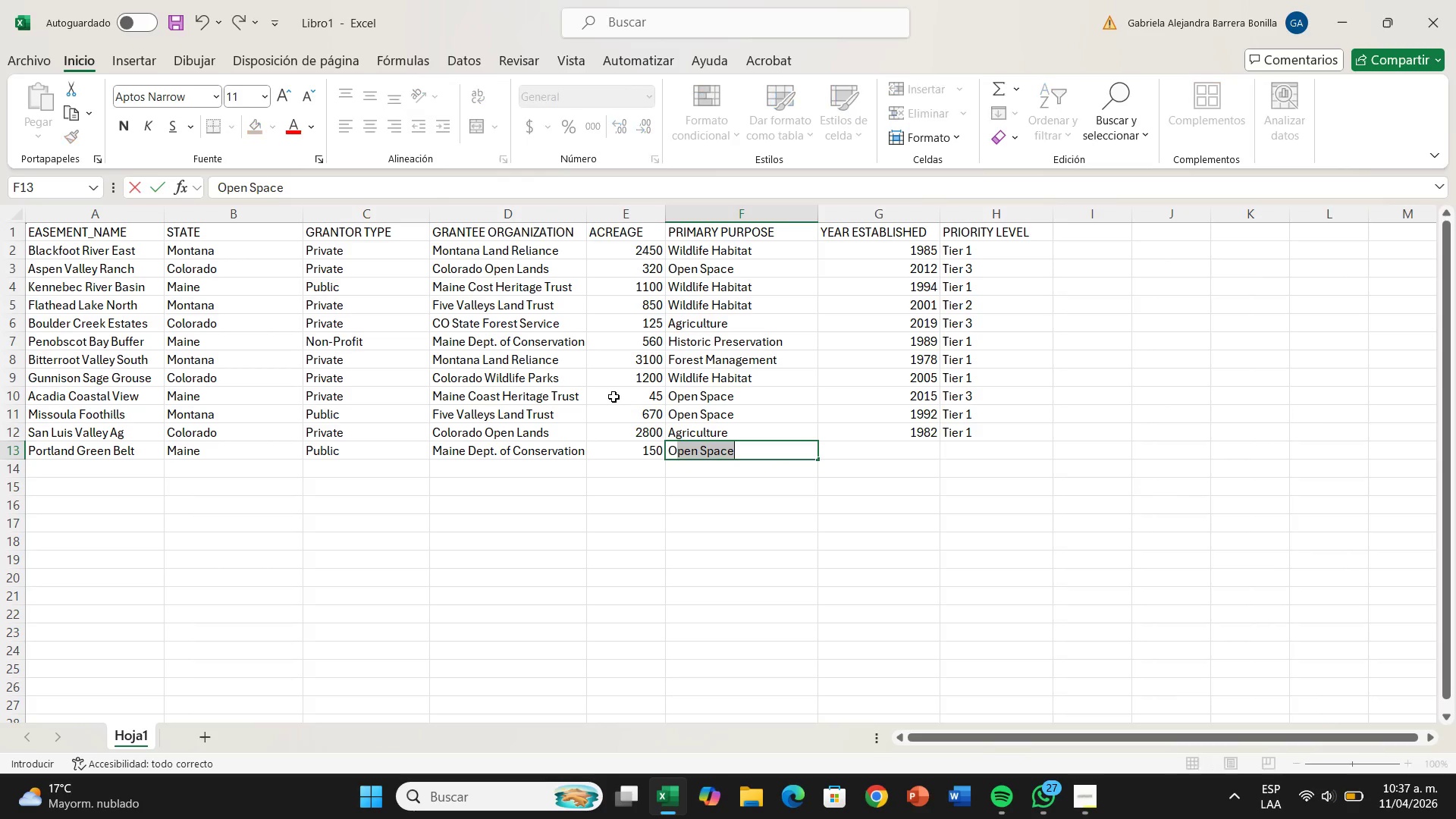 
key(CapsLock)
 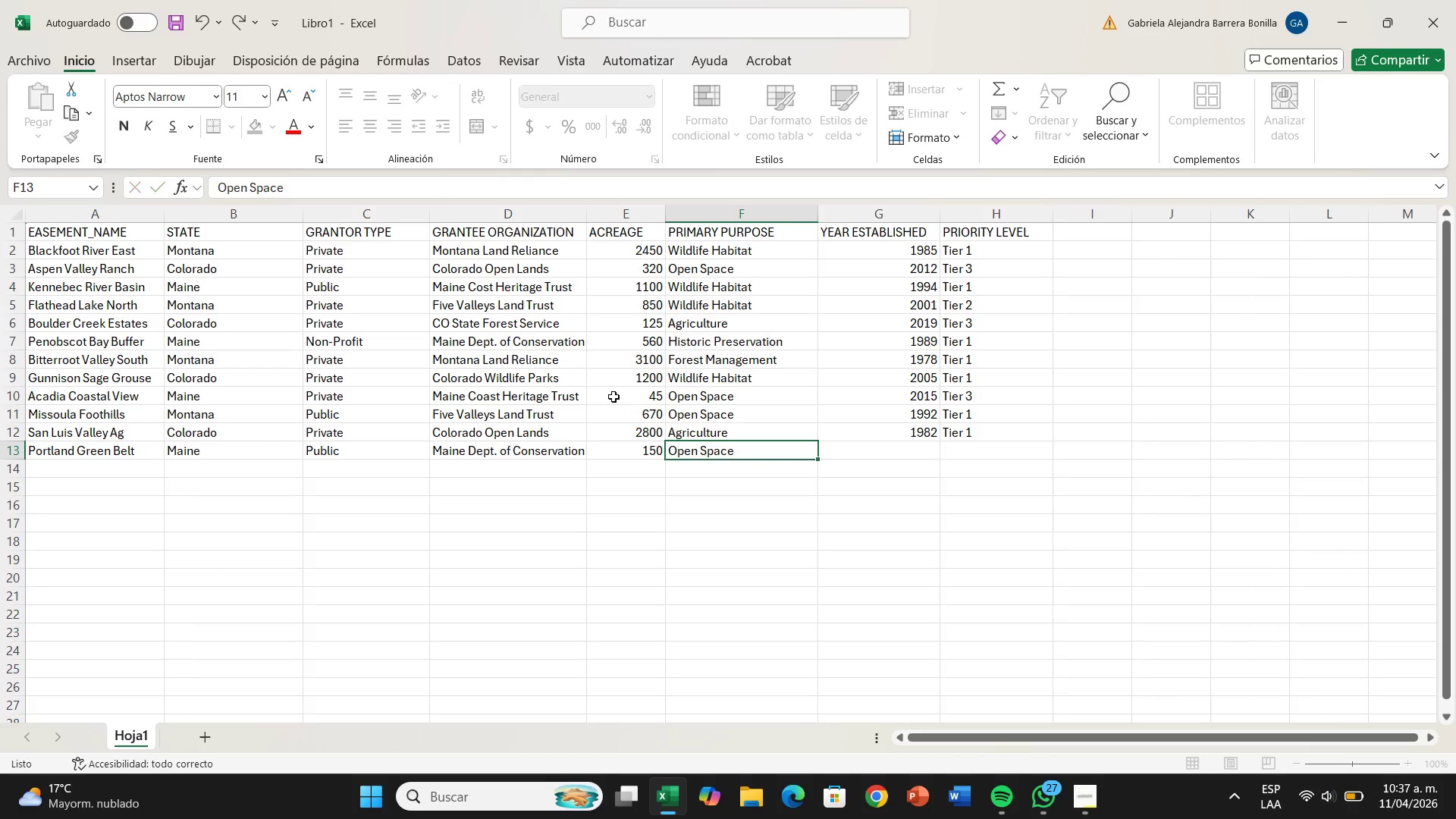 
key(ArrowRight)
 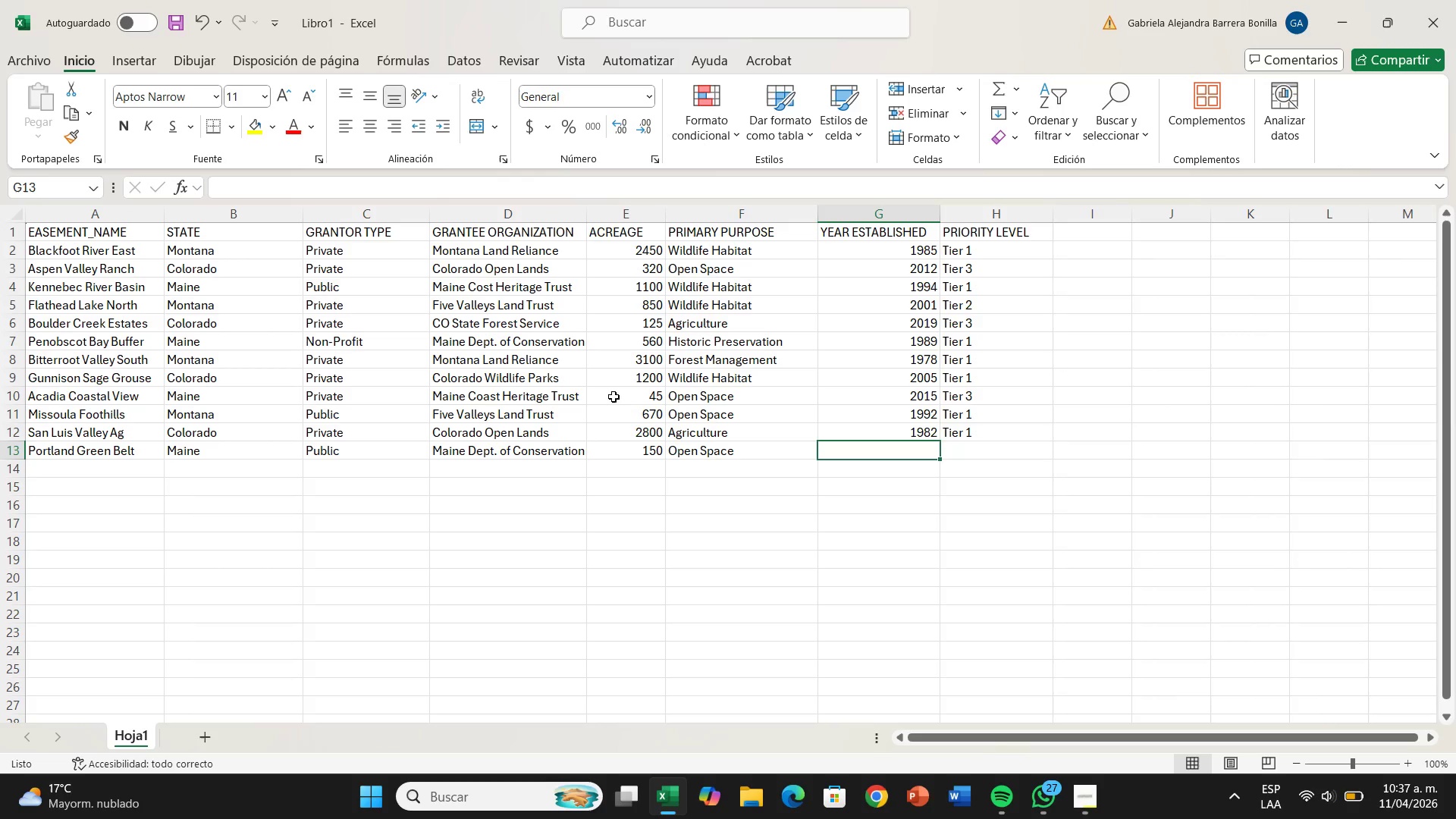 
type(2020)
 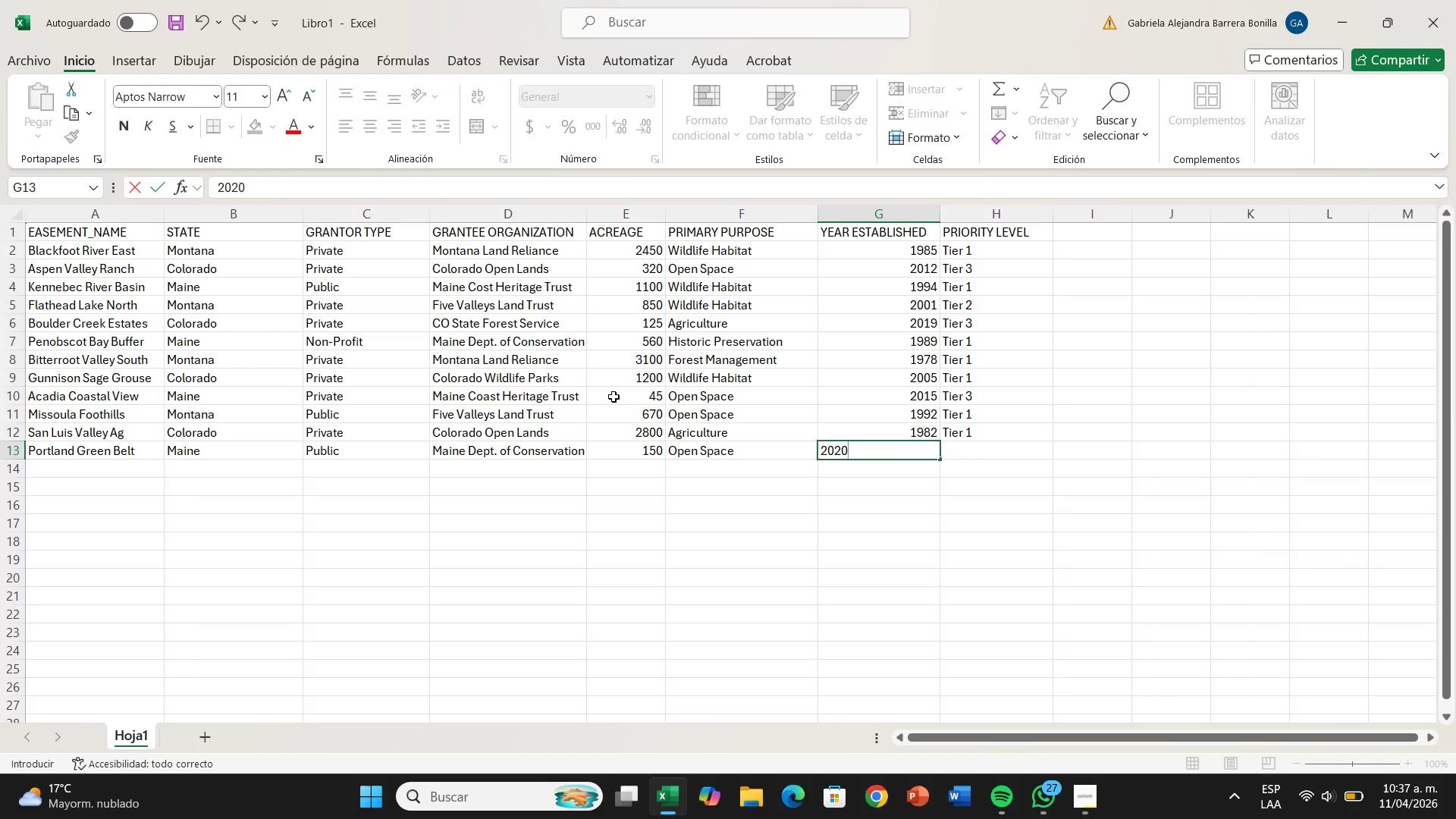 
key(ArrowRight)
 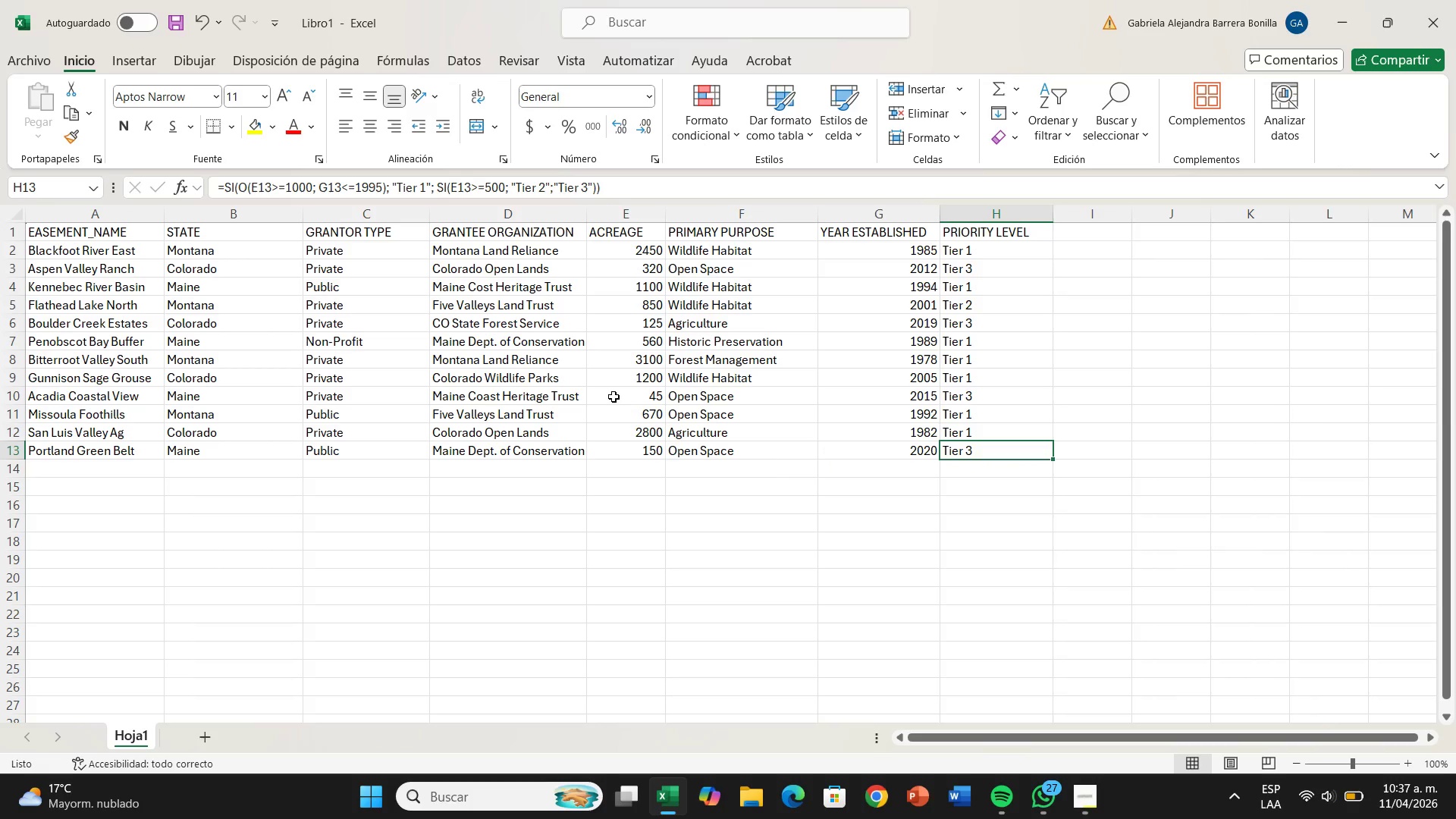 
key(ArrowDown)
 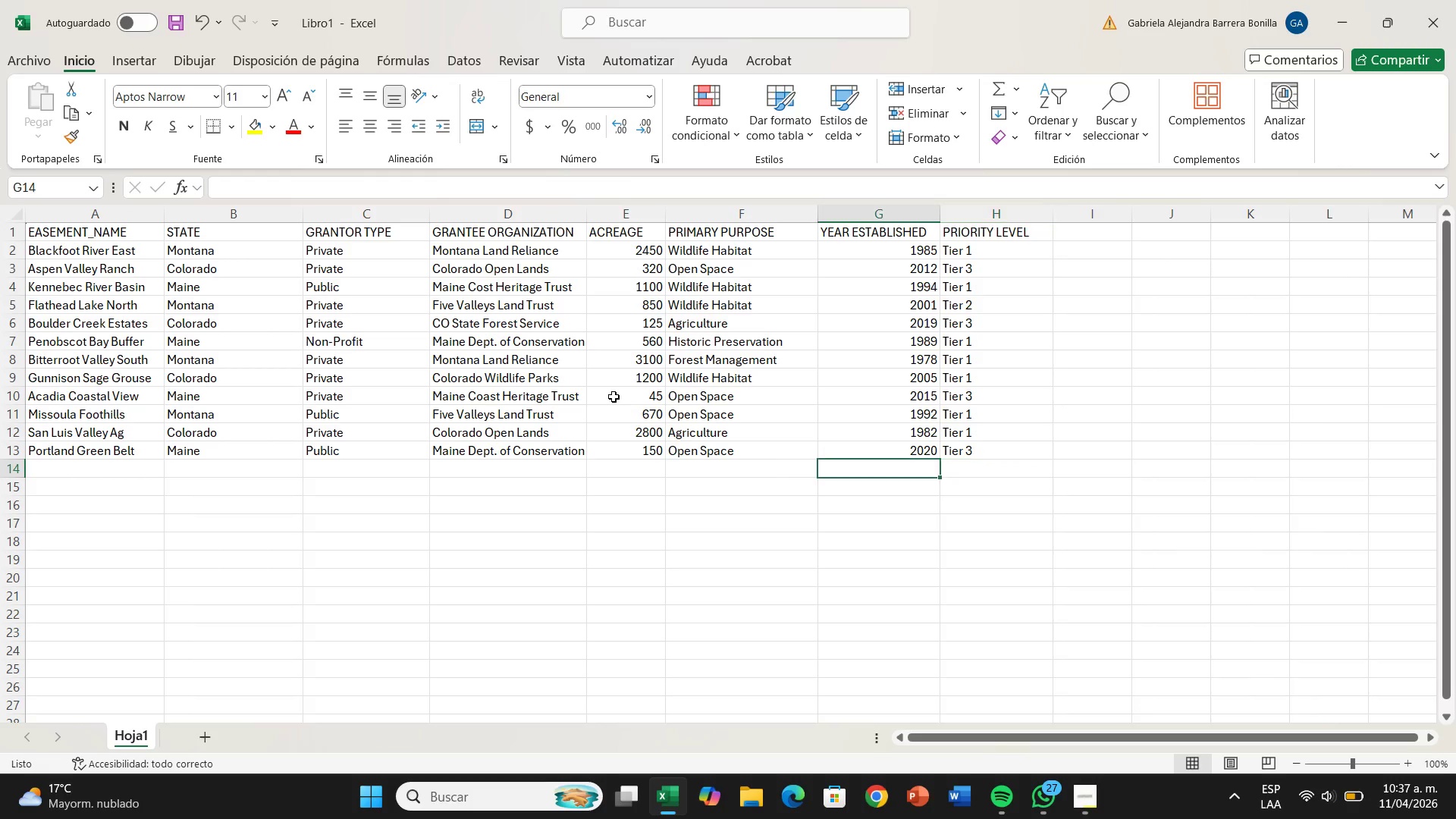 
hold_key(key=ArrowLeft, duration=0.84)
 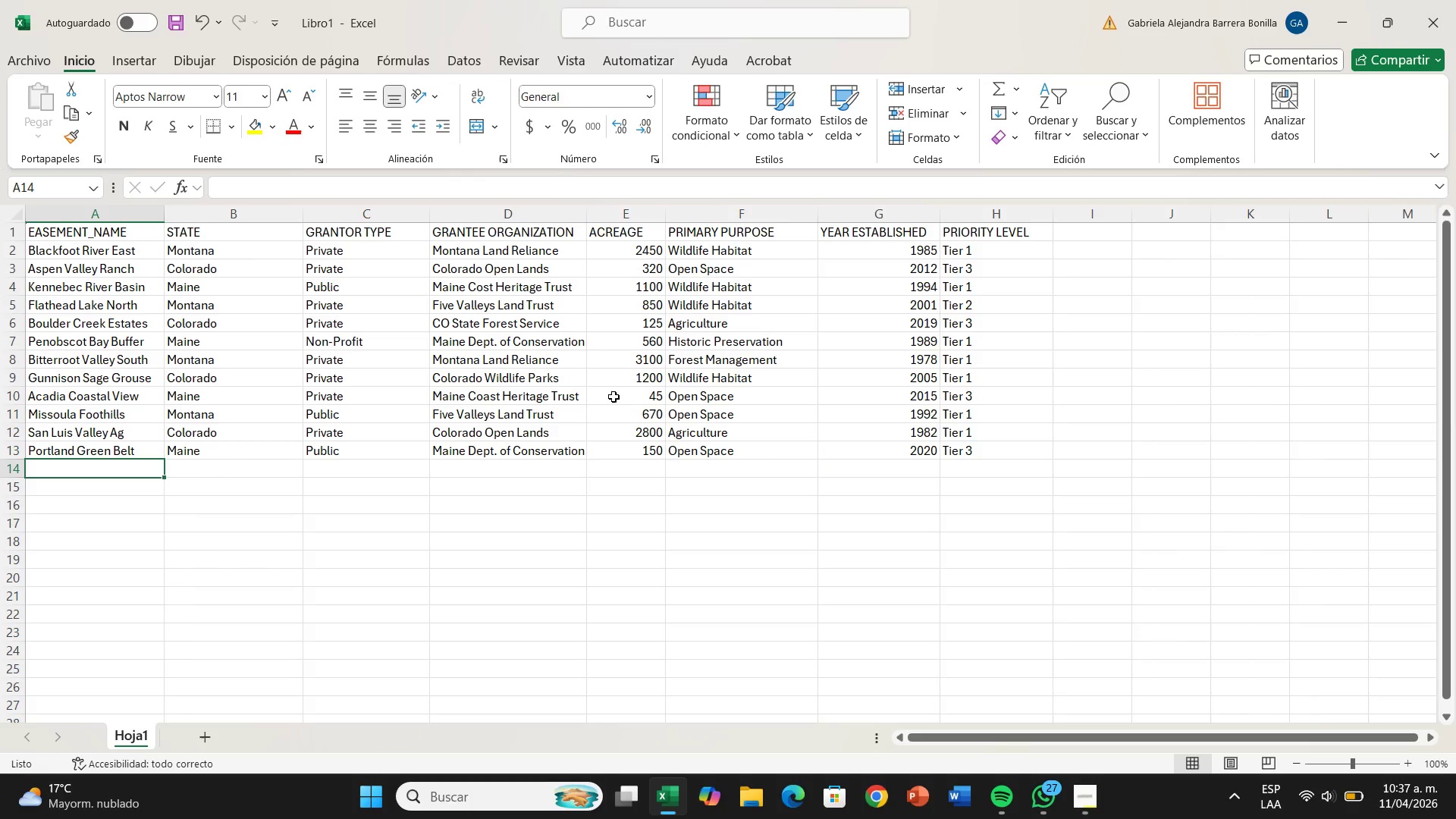 
type(Yellowatone Buffer)
 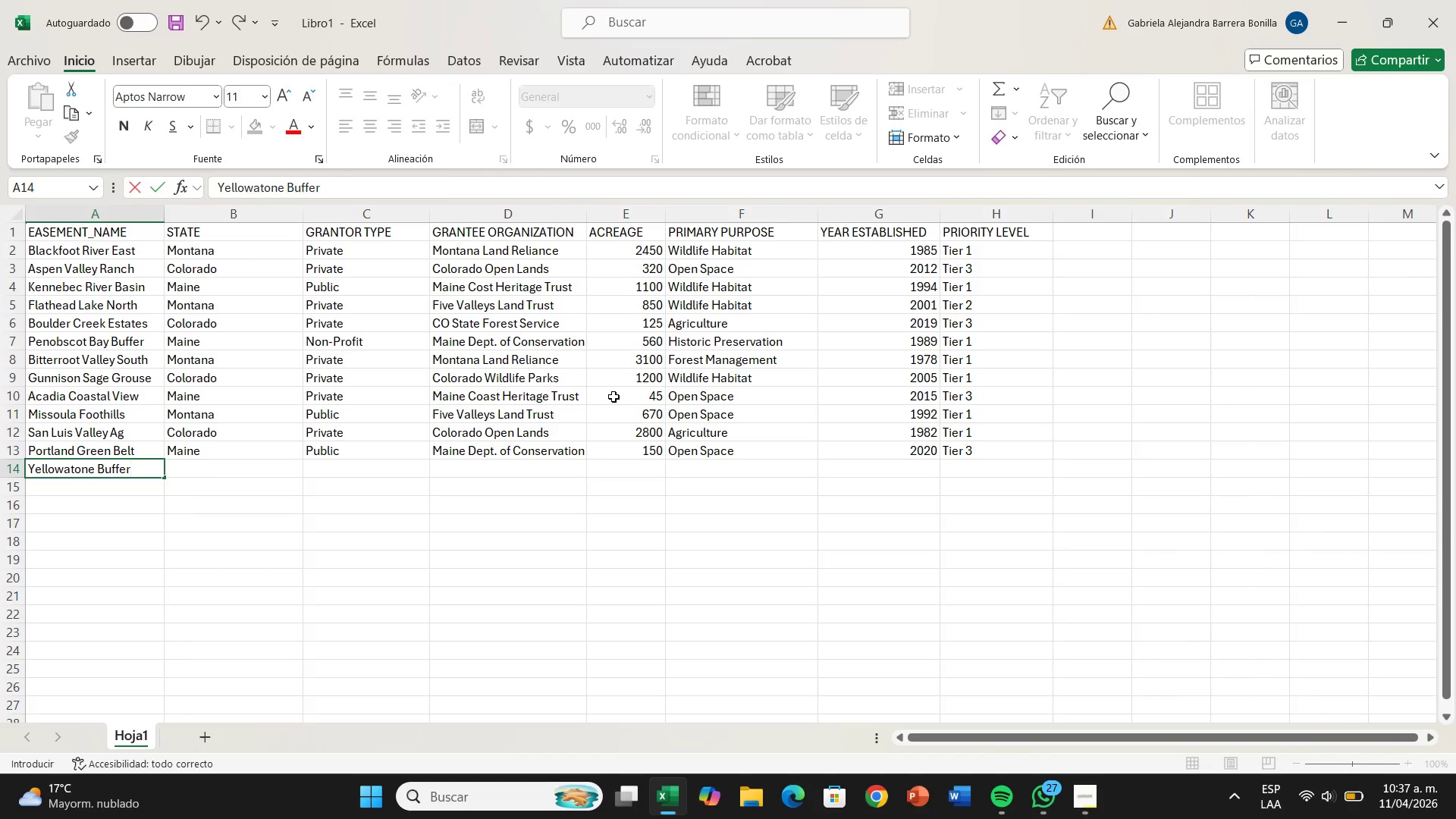 
key(ArrowRight)
 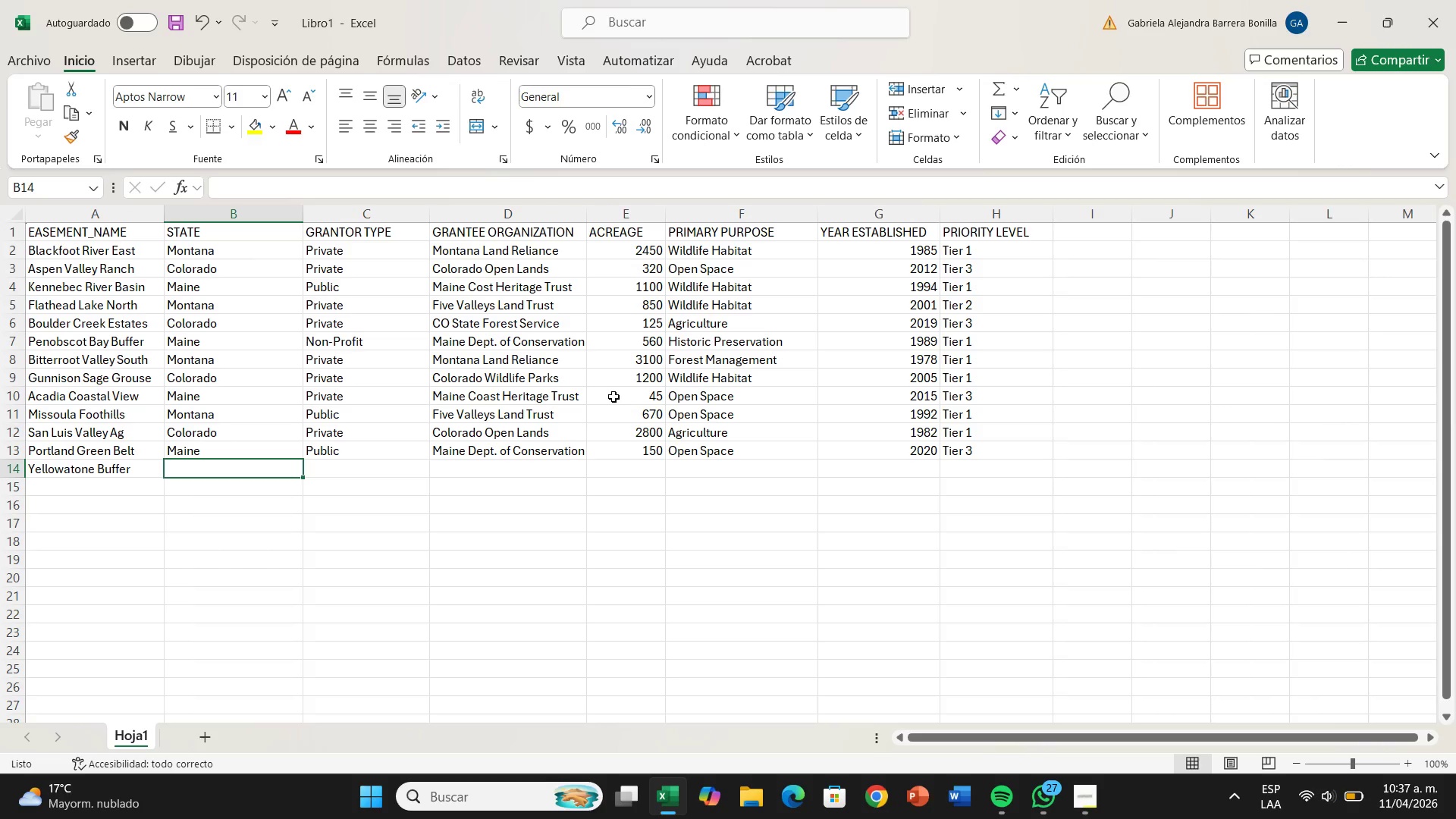 
key(CapsLock)
 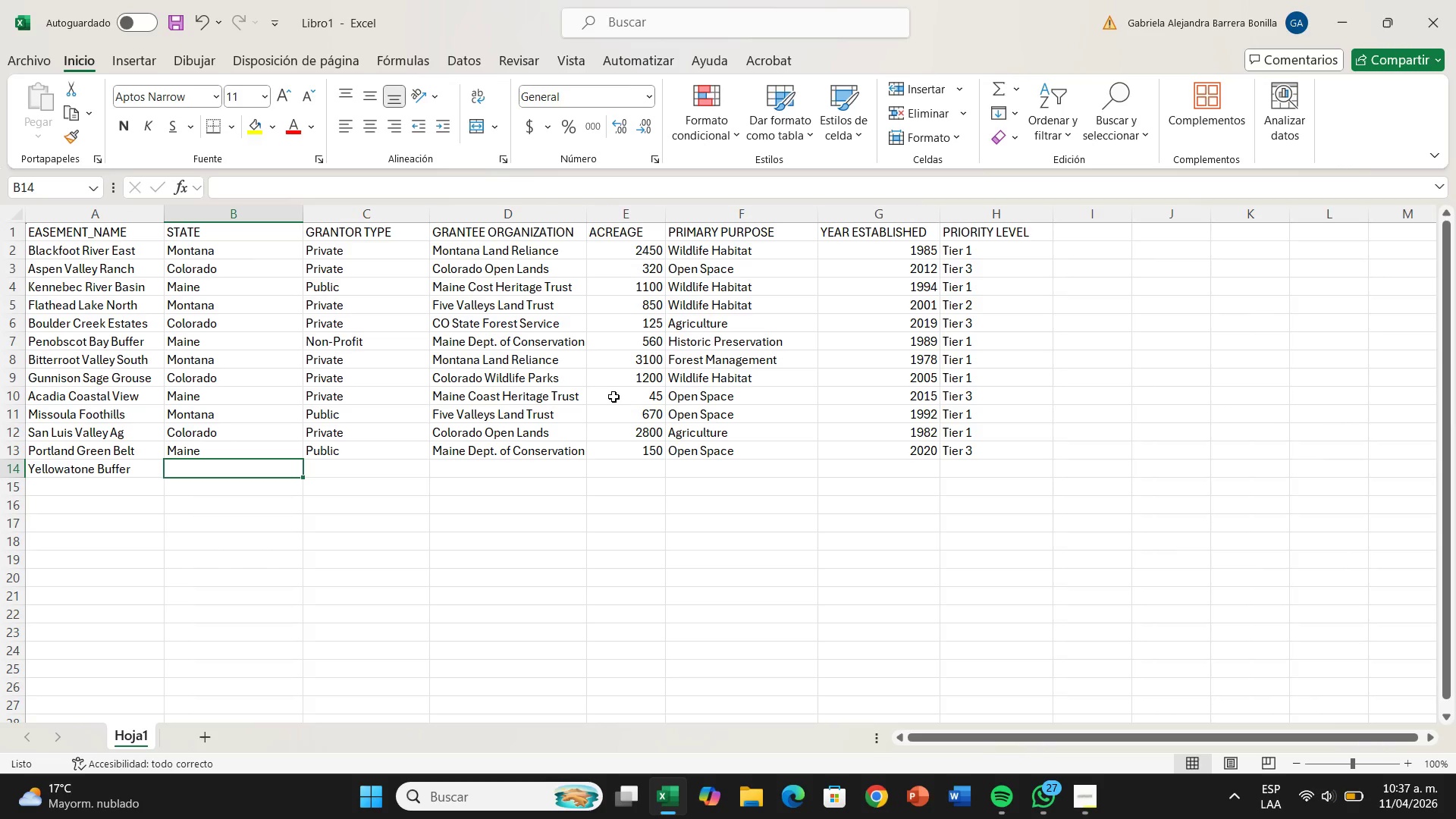 
key(C)
 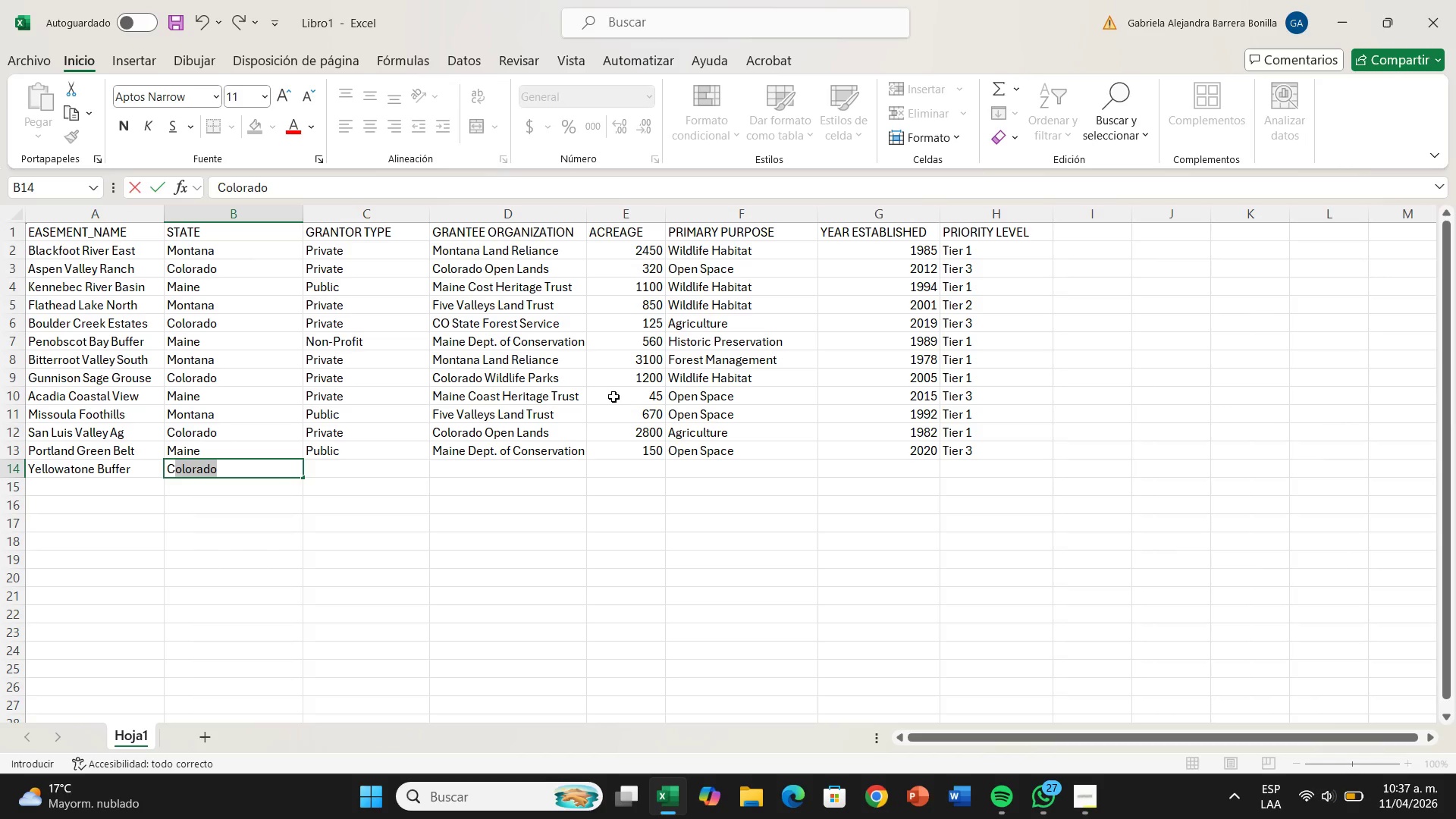 
key(ArrowRight)
 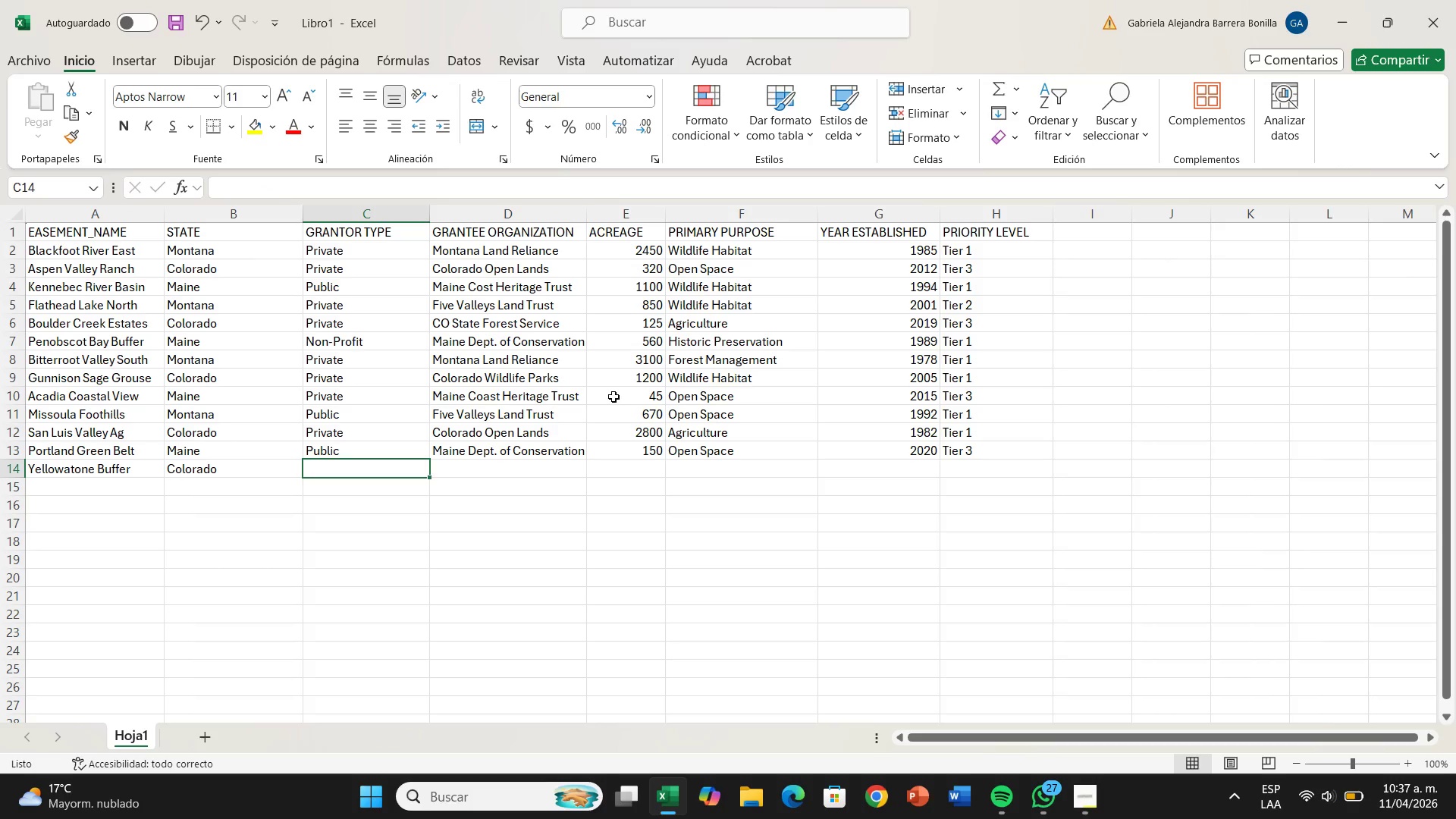 
key(ArrowLeft)
 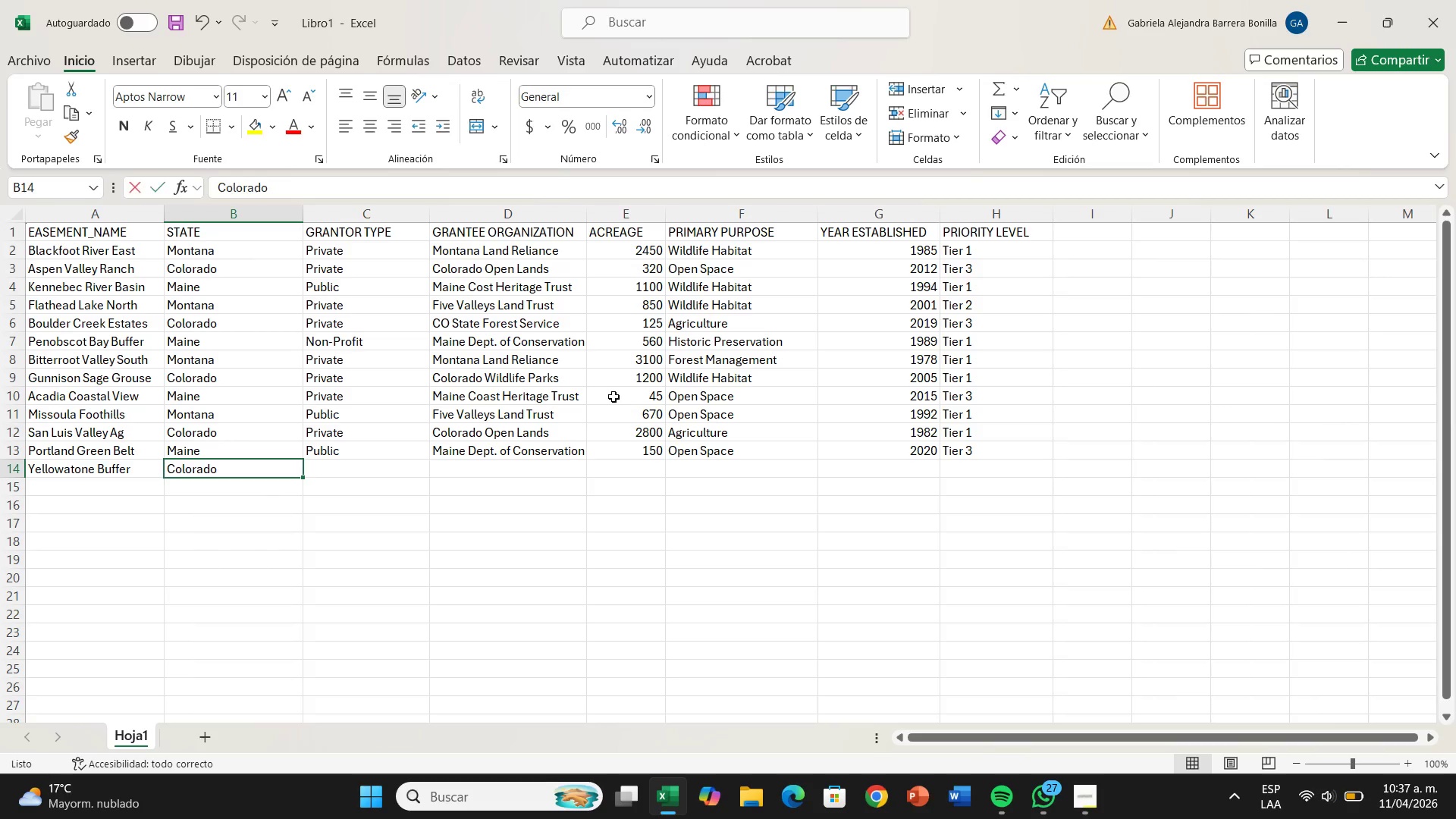 
key(Slash)
 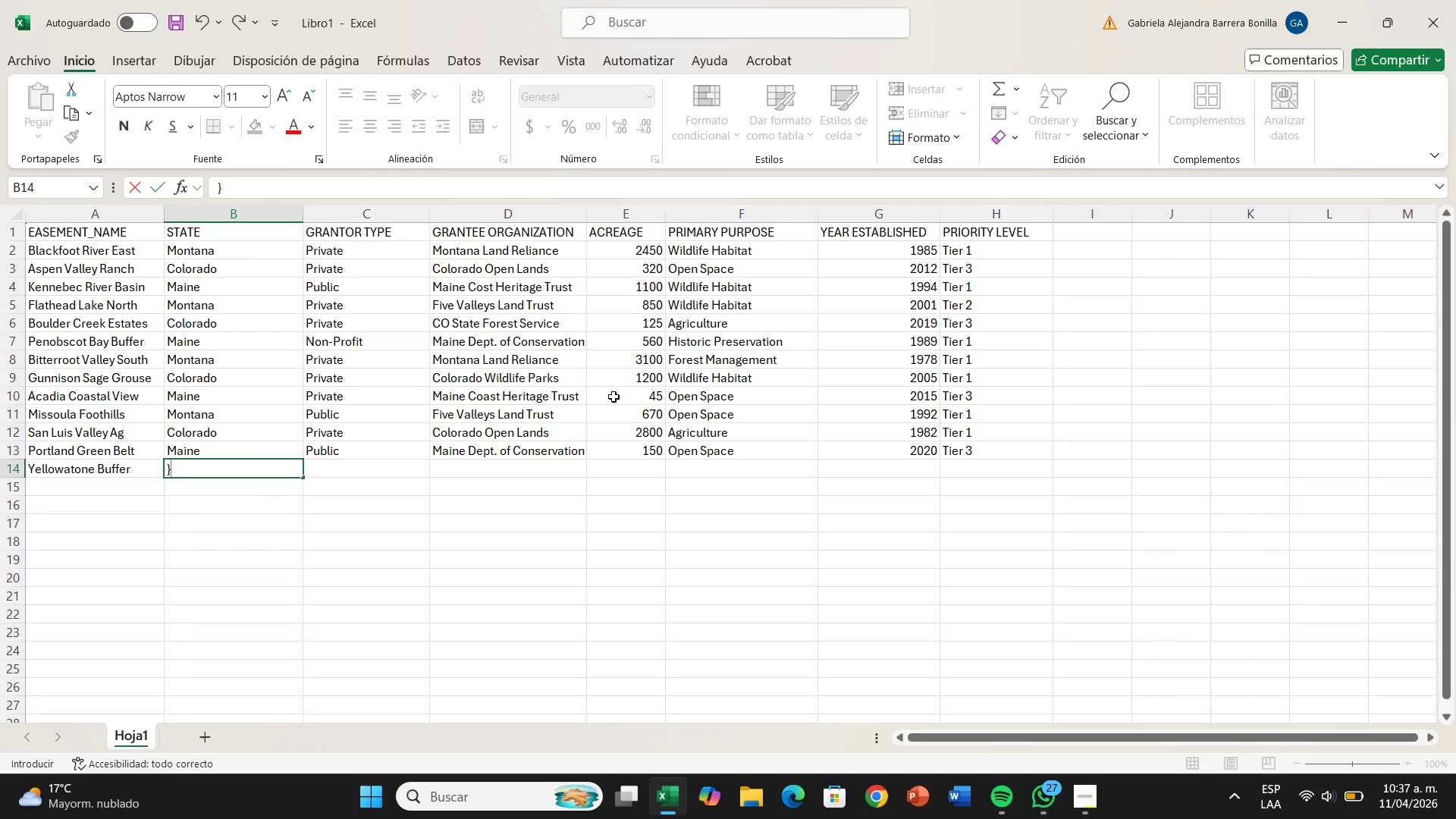 
key(Slash)
 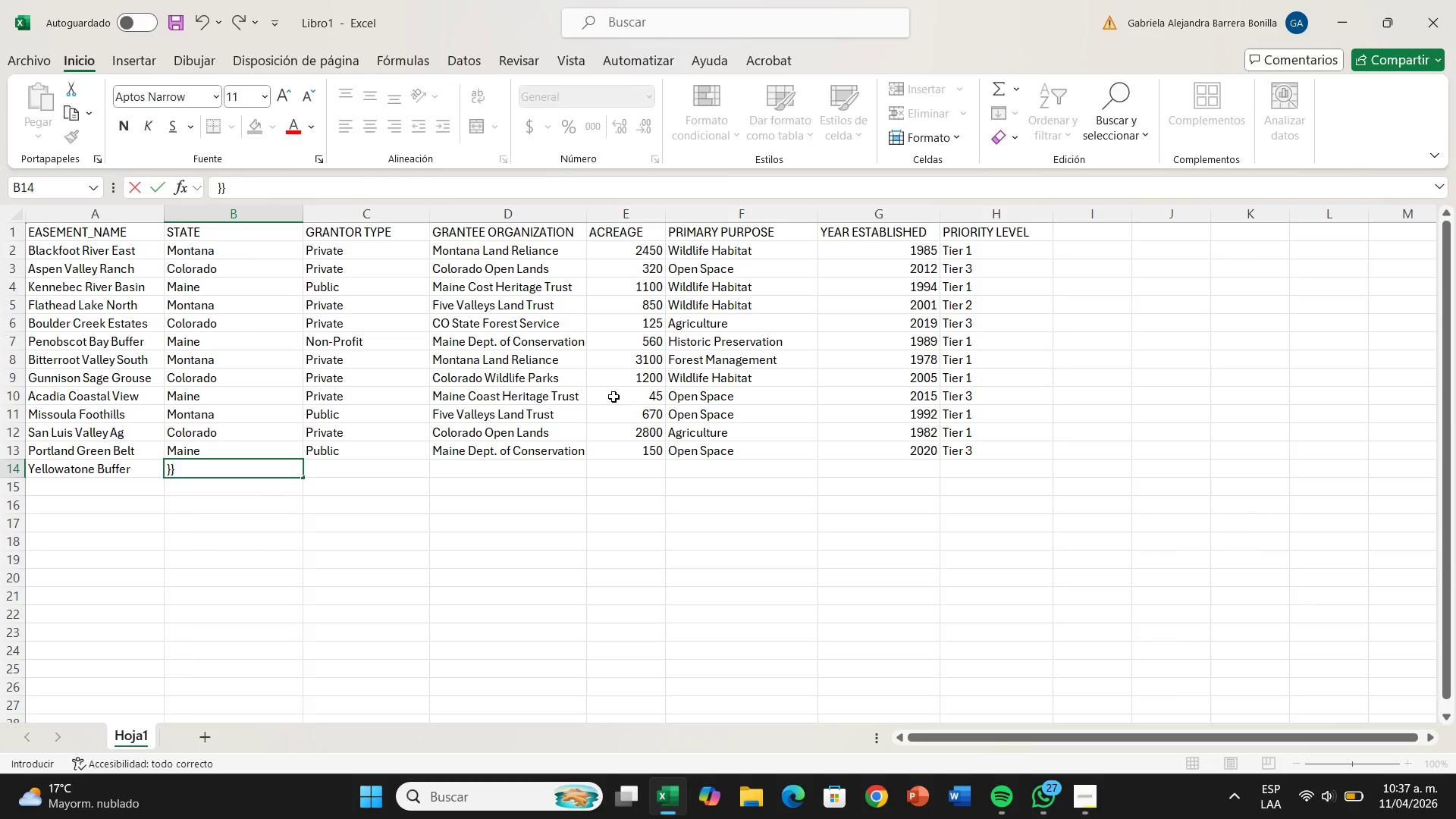 
key(Backspace)
 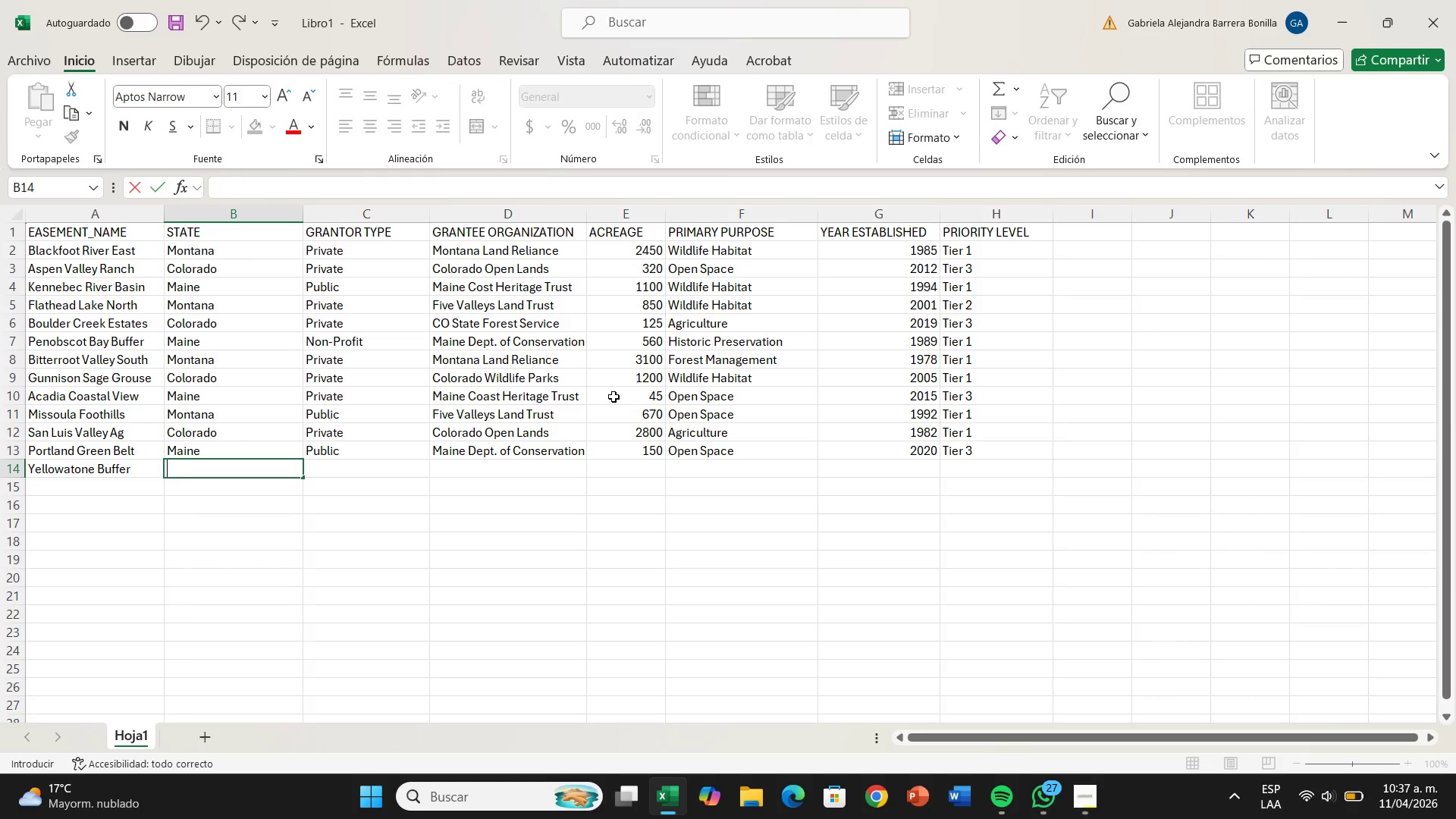 
key(Backspace)
 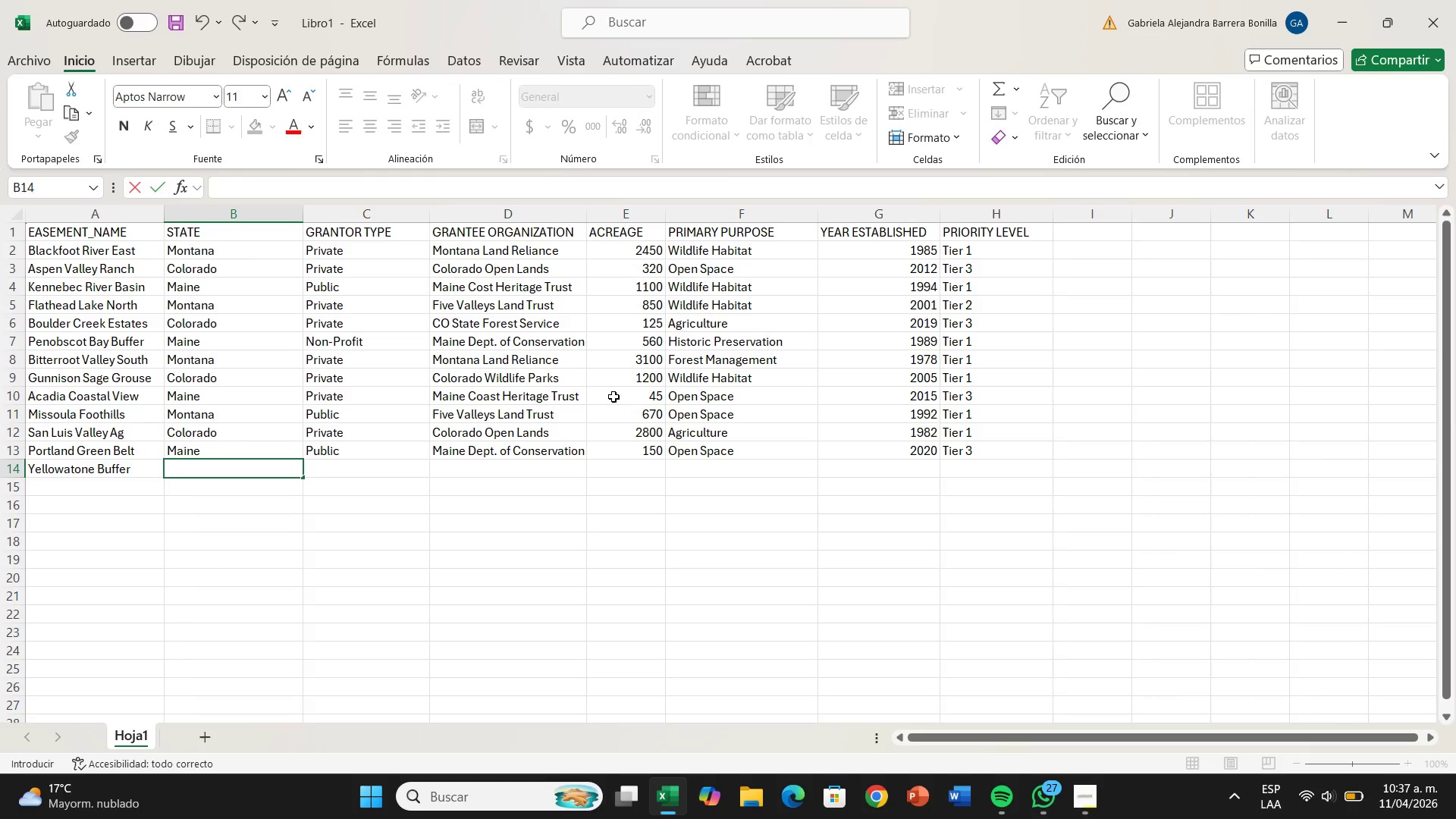 
key(M)
 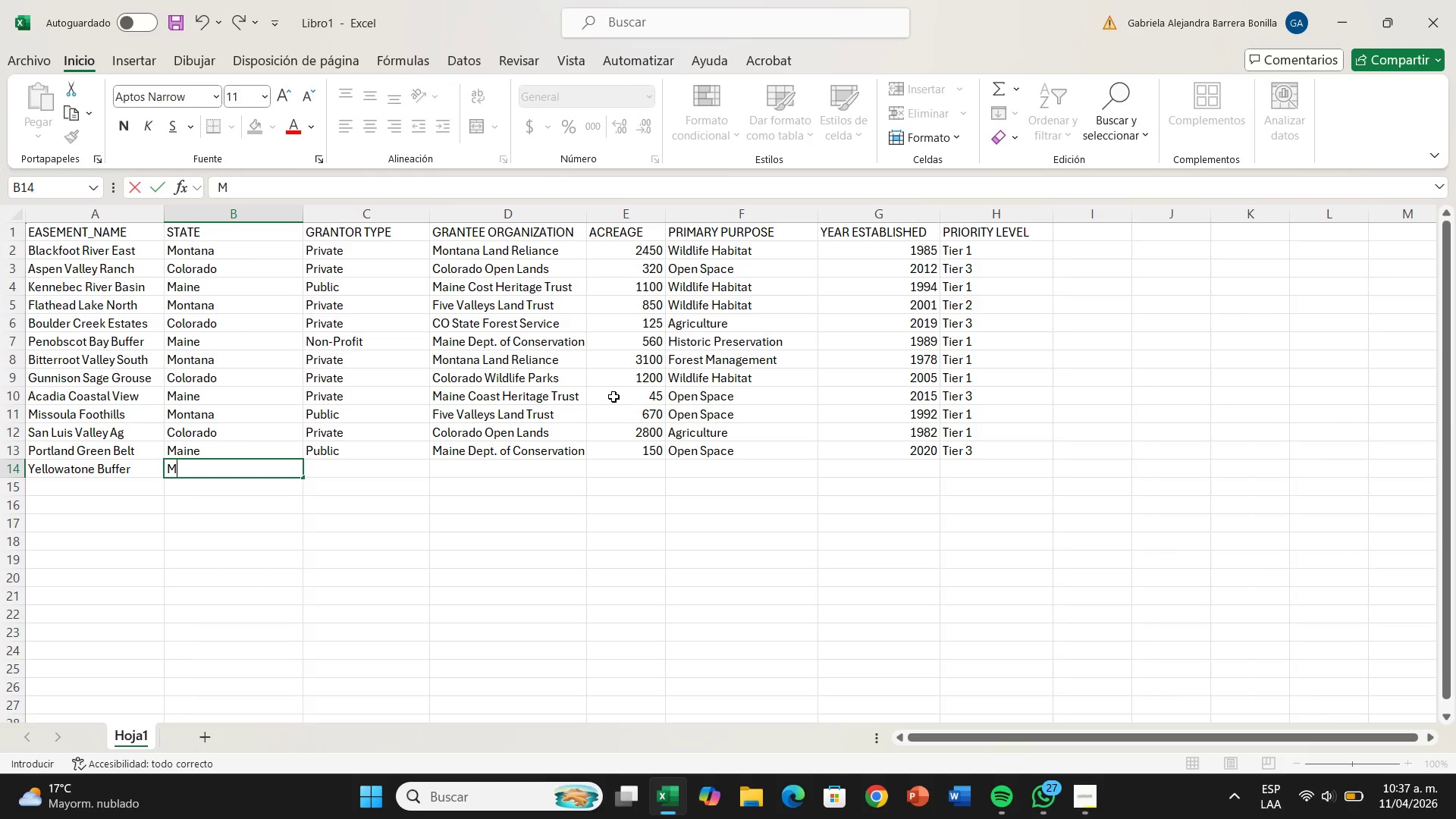 
key(CapsLock)
 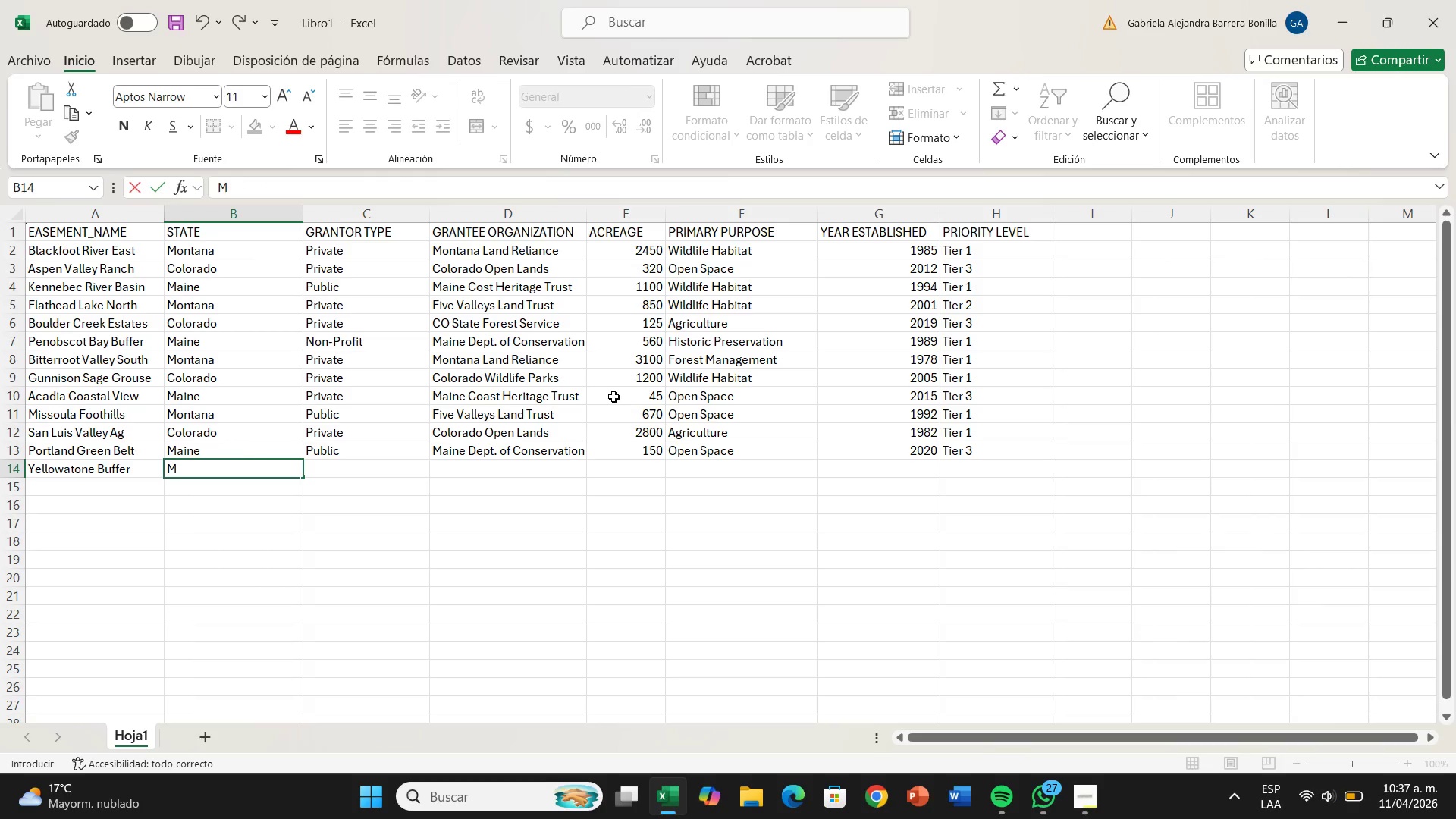 
key(O)
 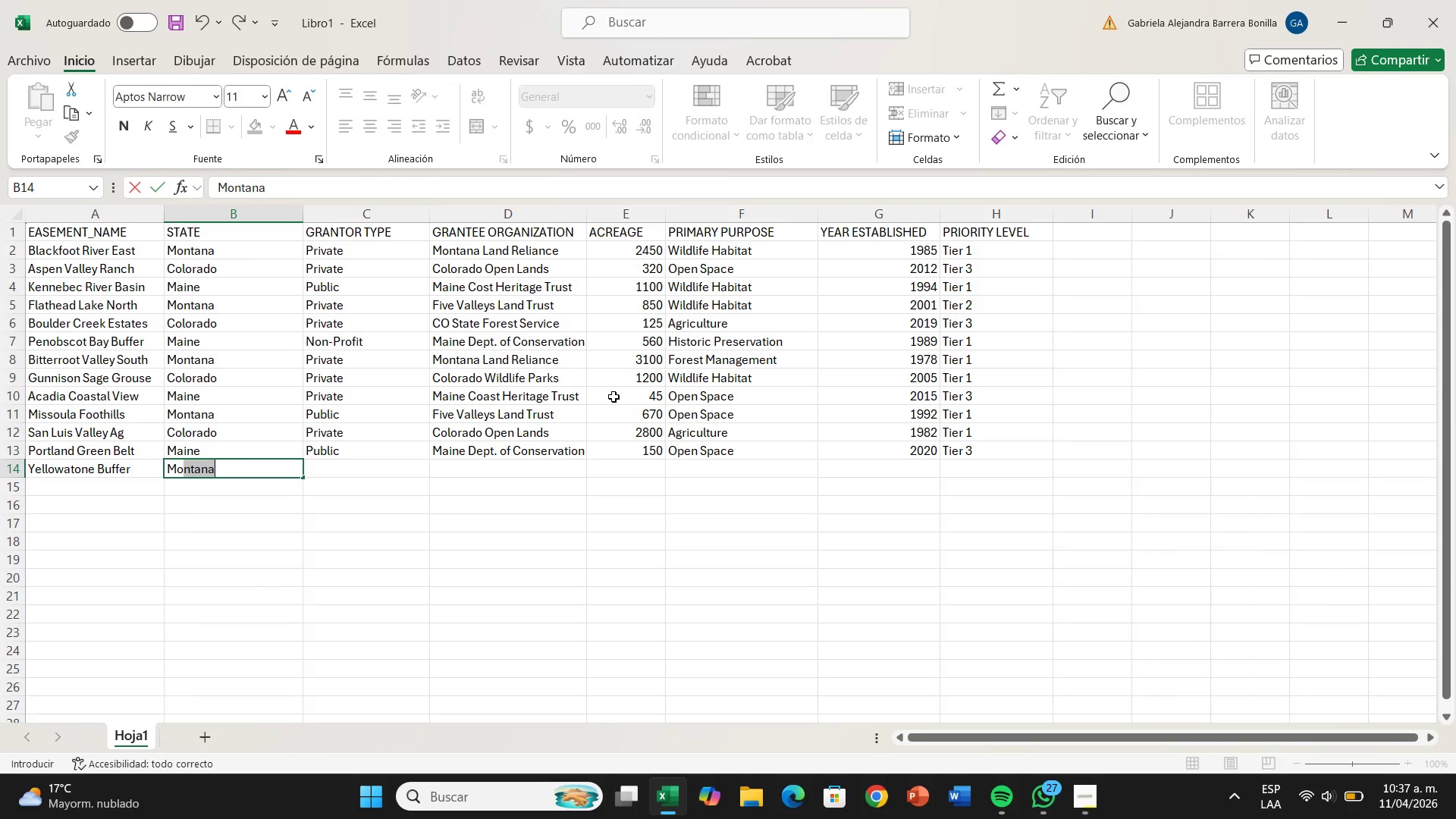 
key(ArrowRight)
 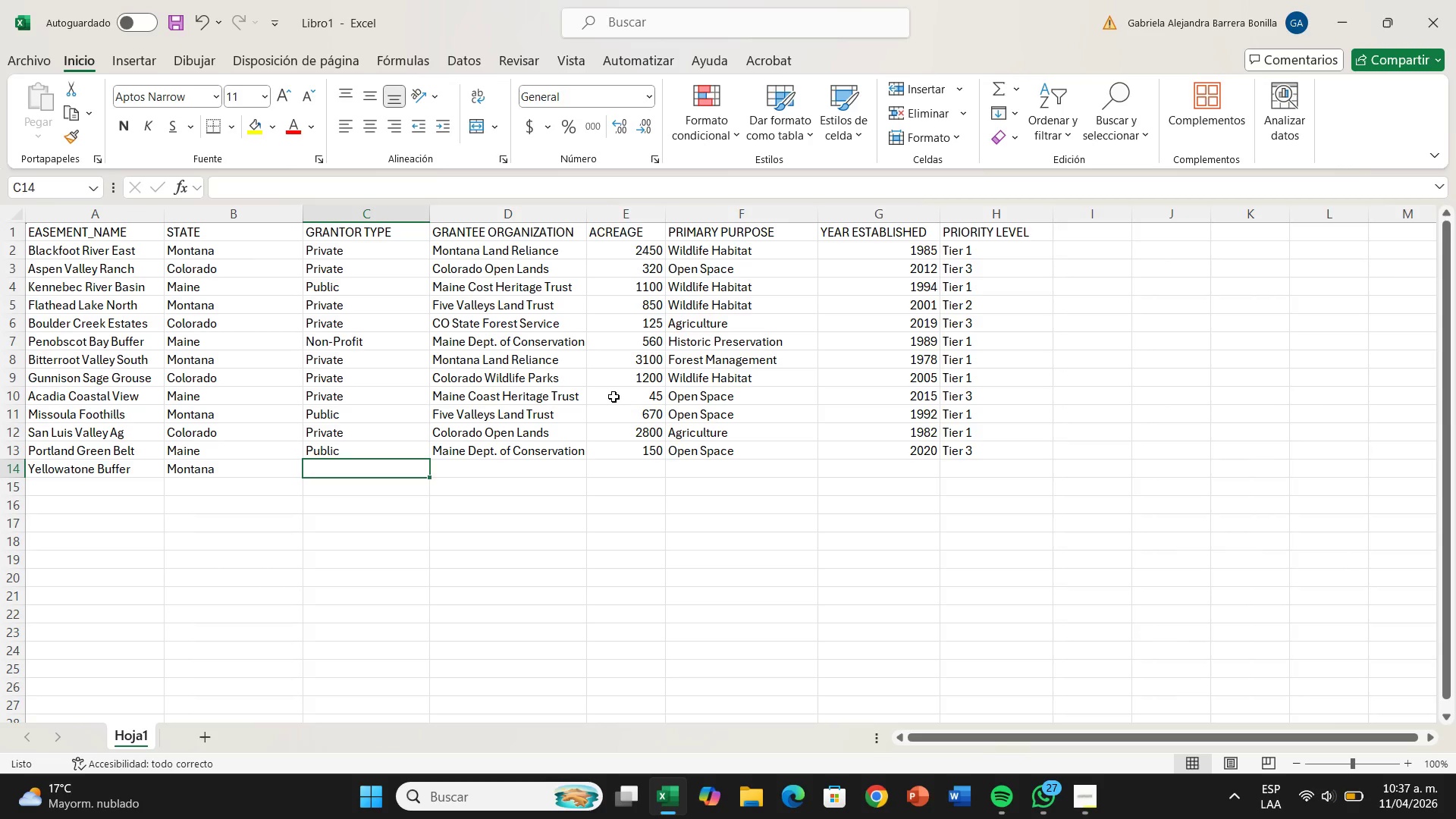 
key(CapsLock)
 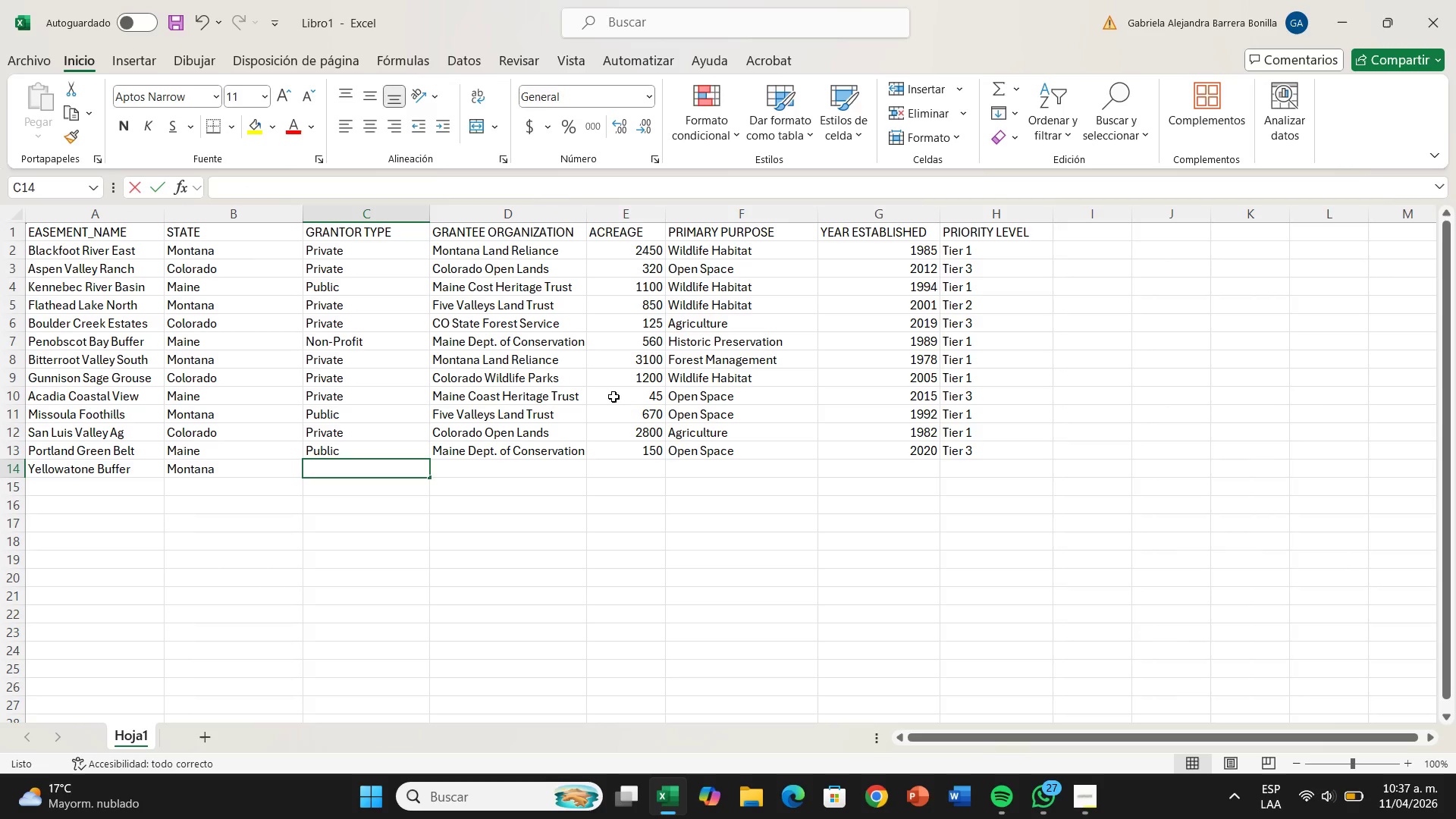 
key(P)
 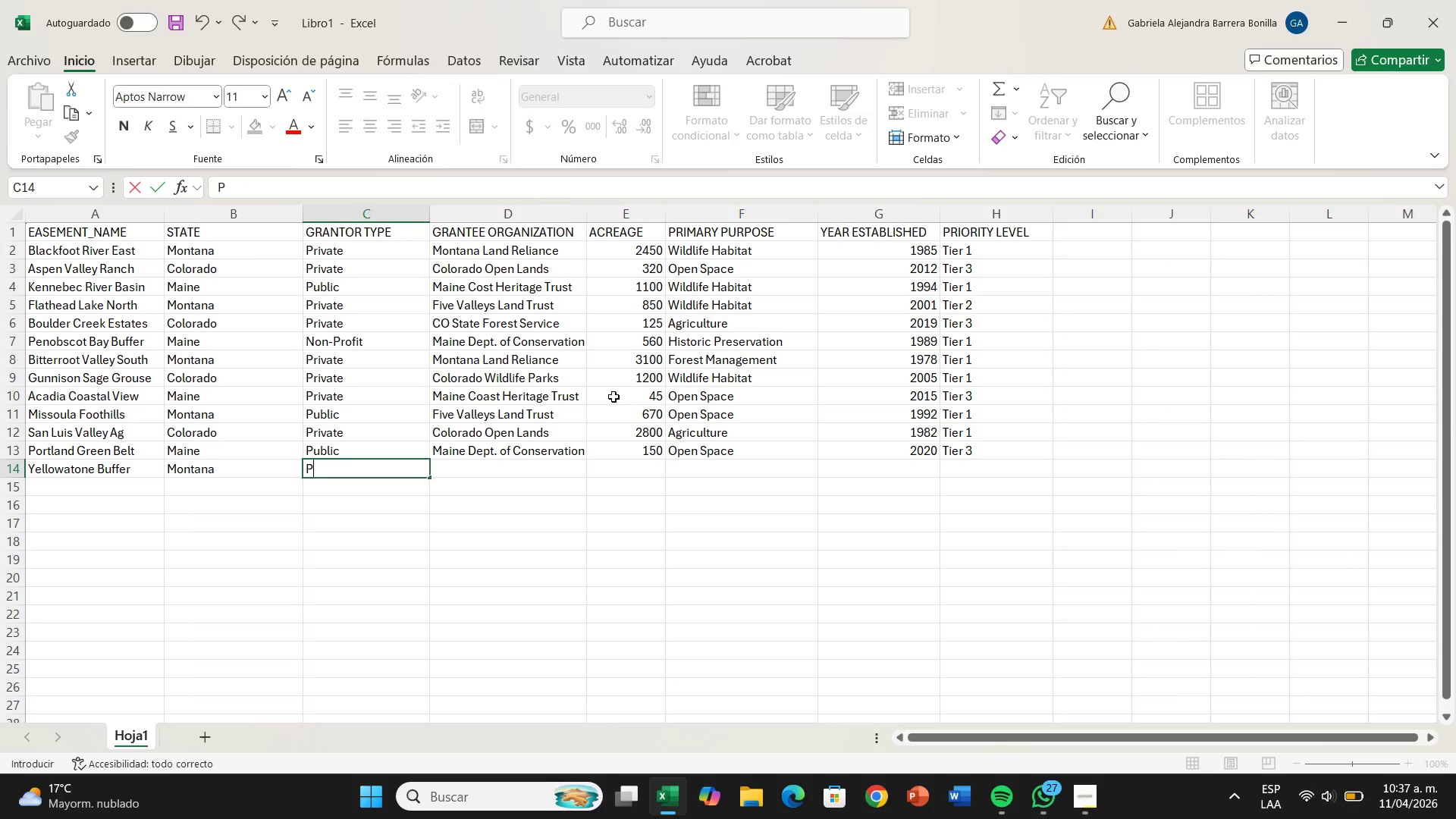 
key(CapsLock)
 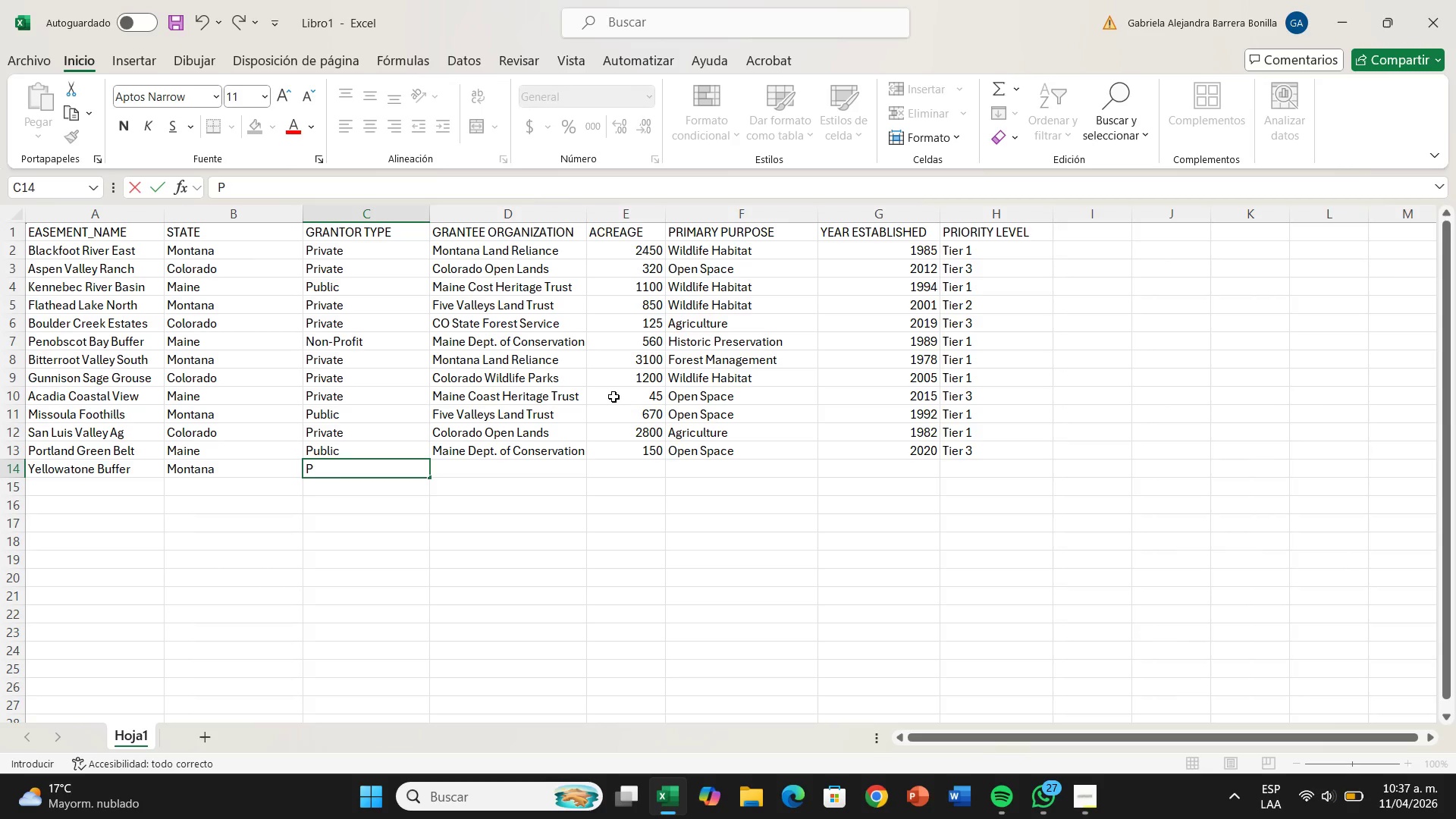 
key(R)
 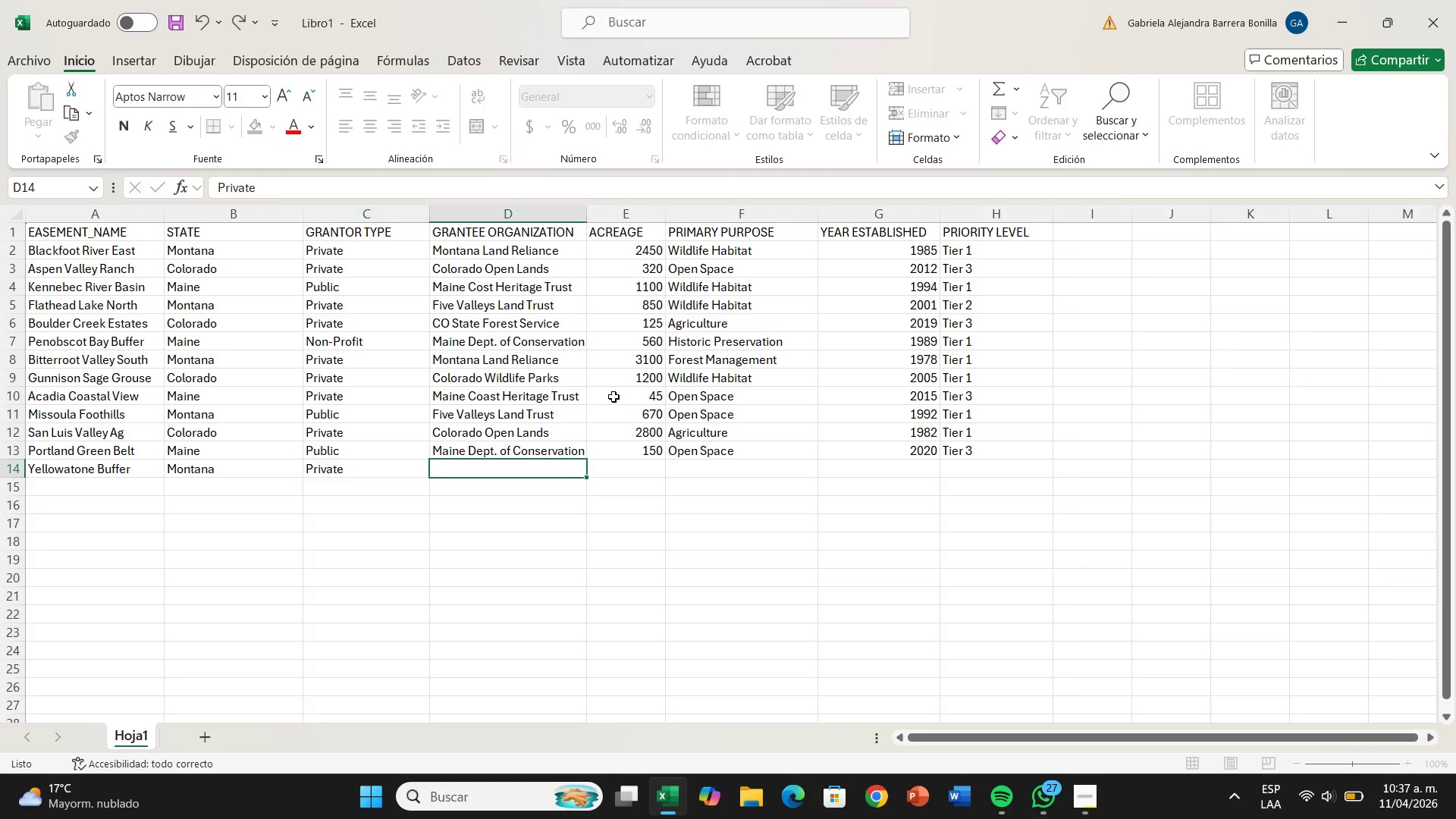 
key(ArrowRight)
 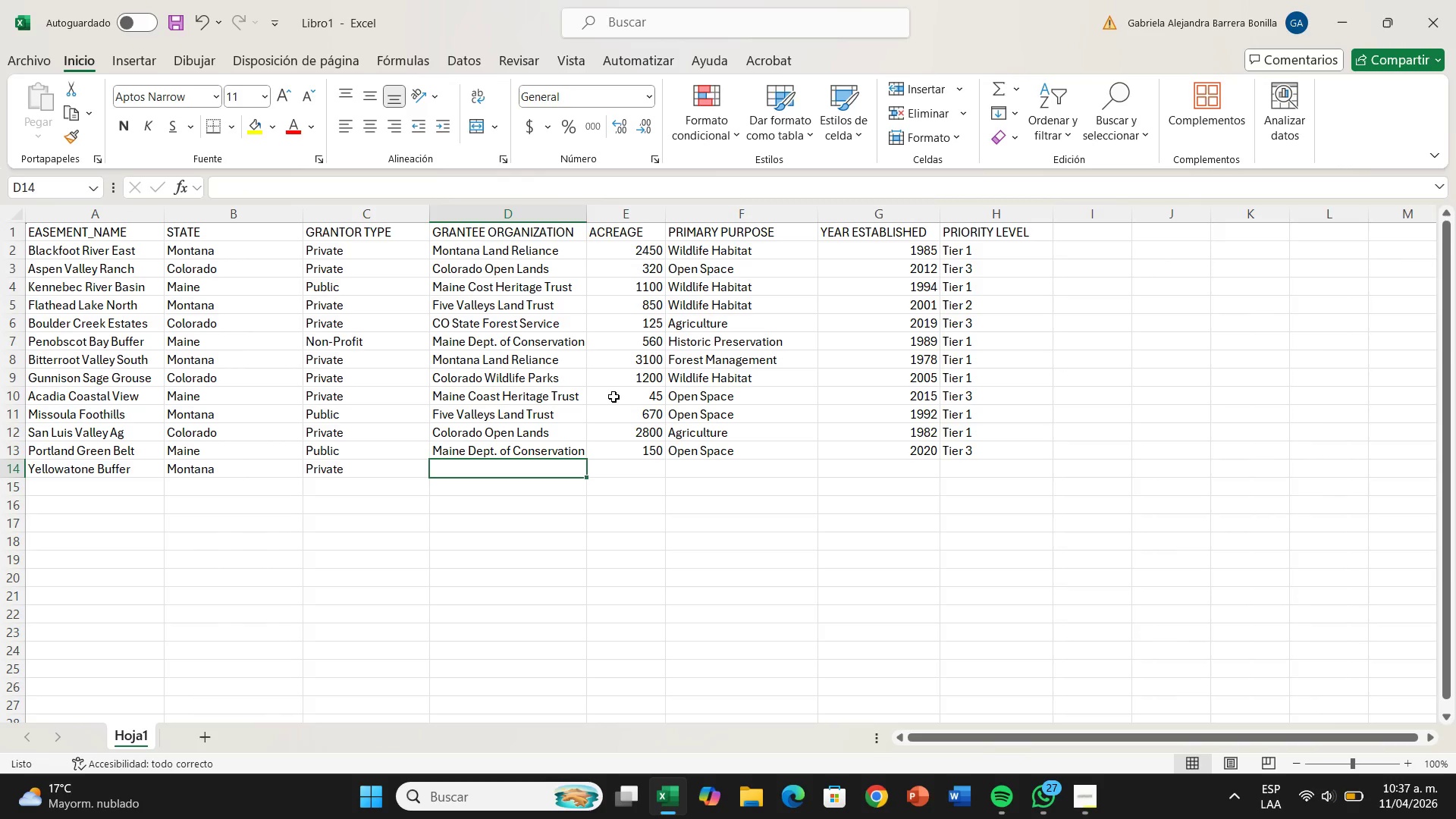 
key(CapsLock)
 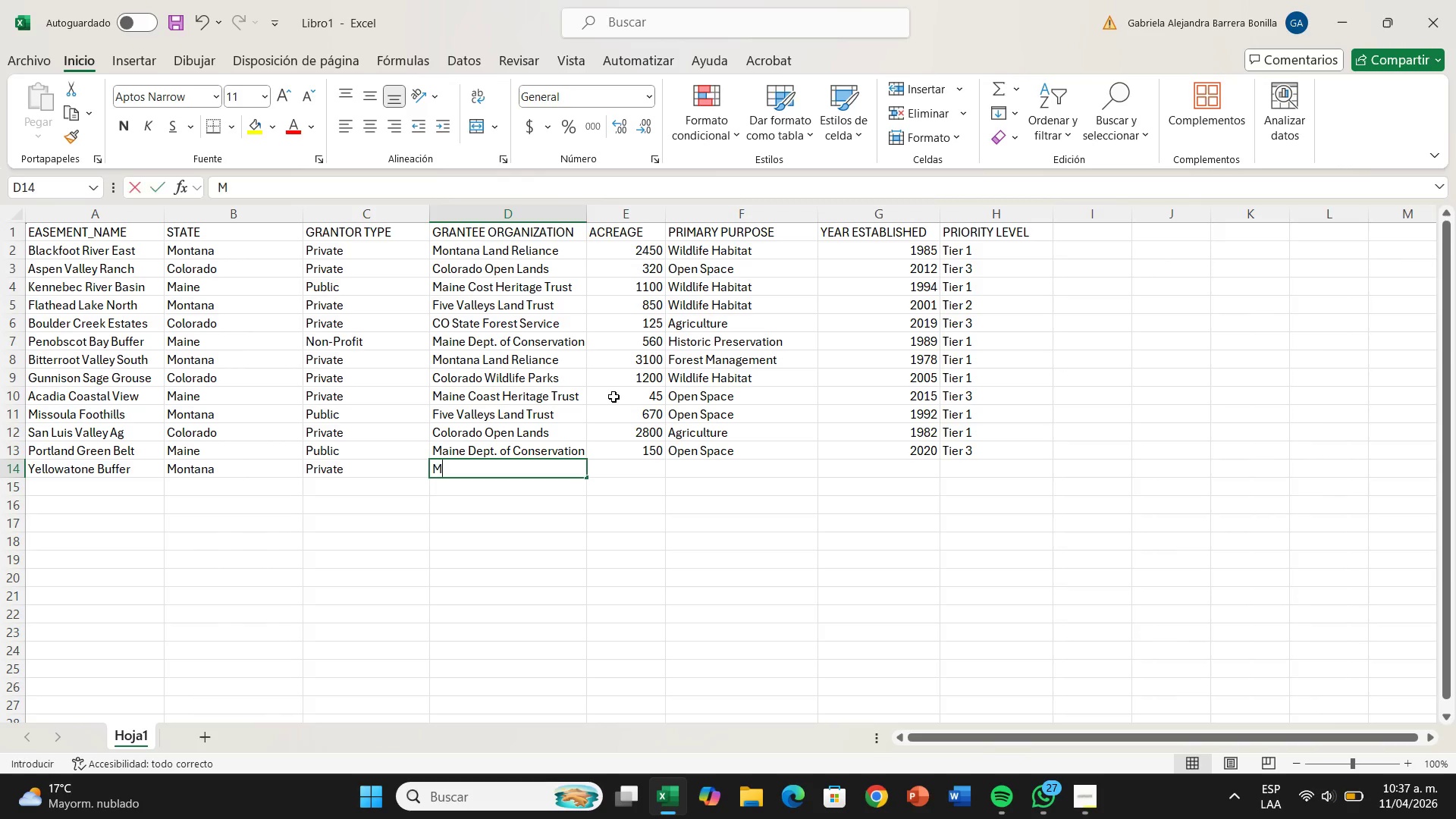 
key(M)
 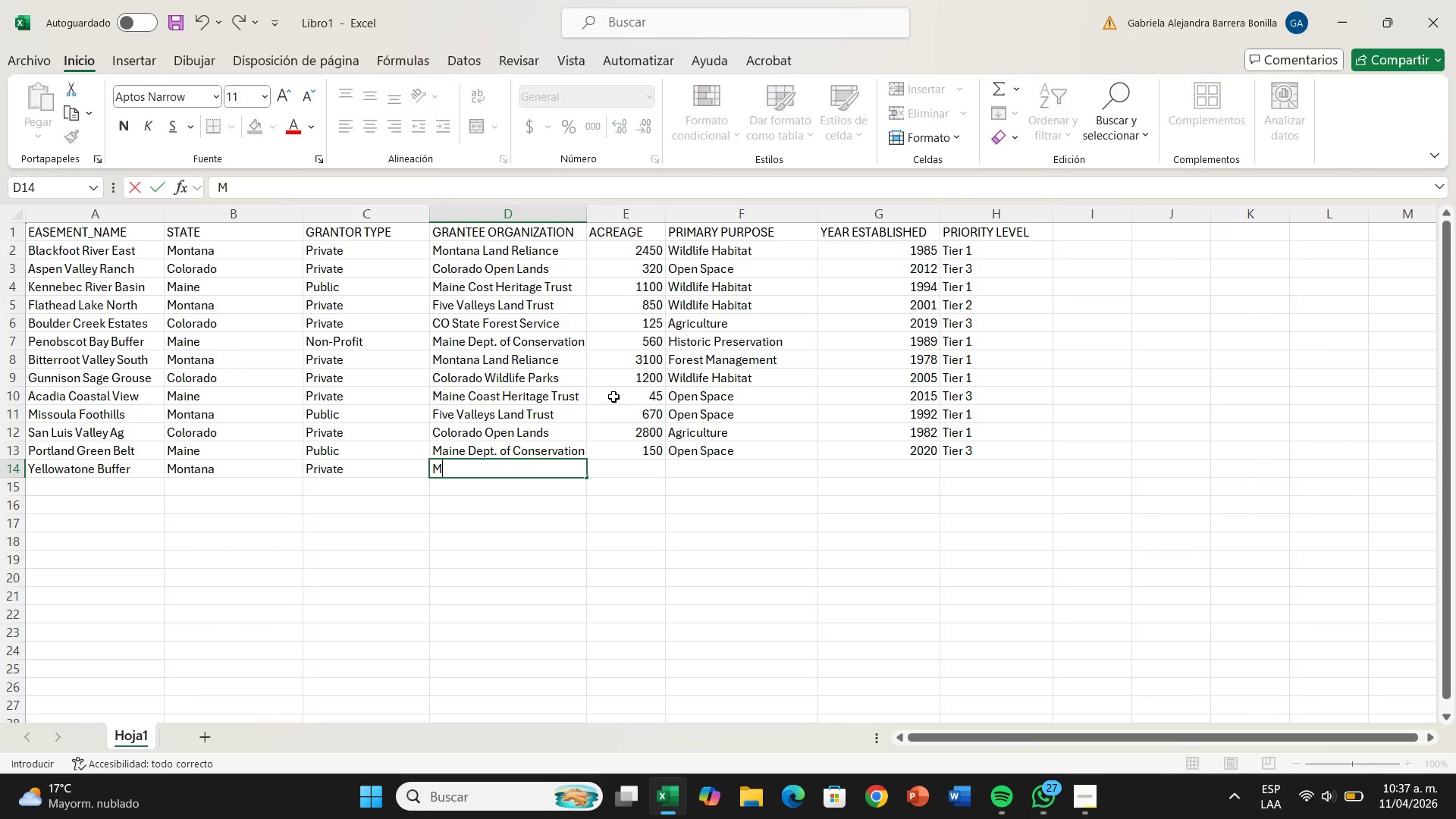 
key(CapsLock)
 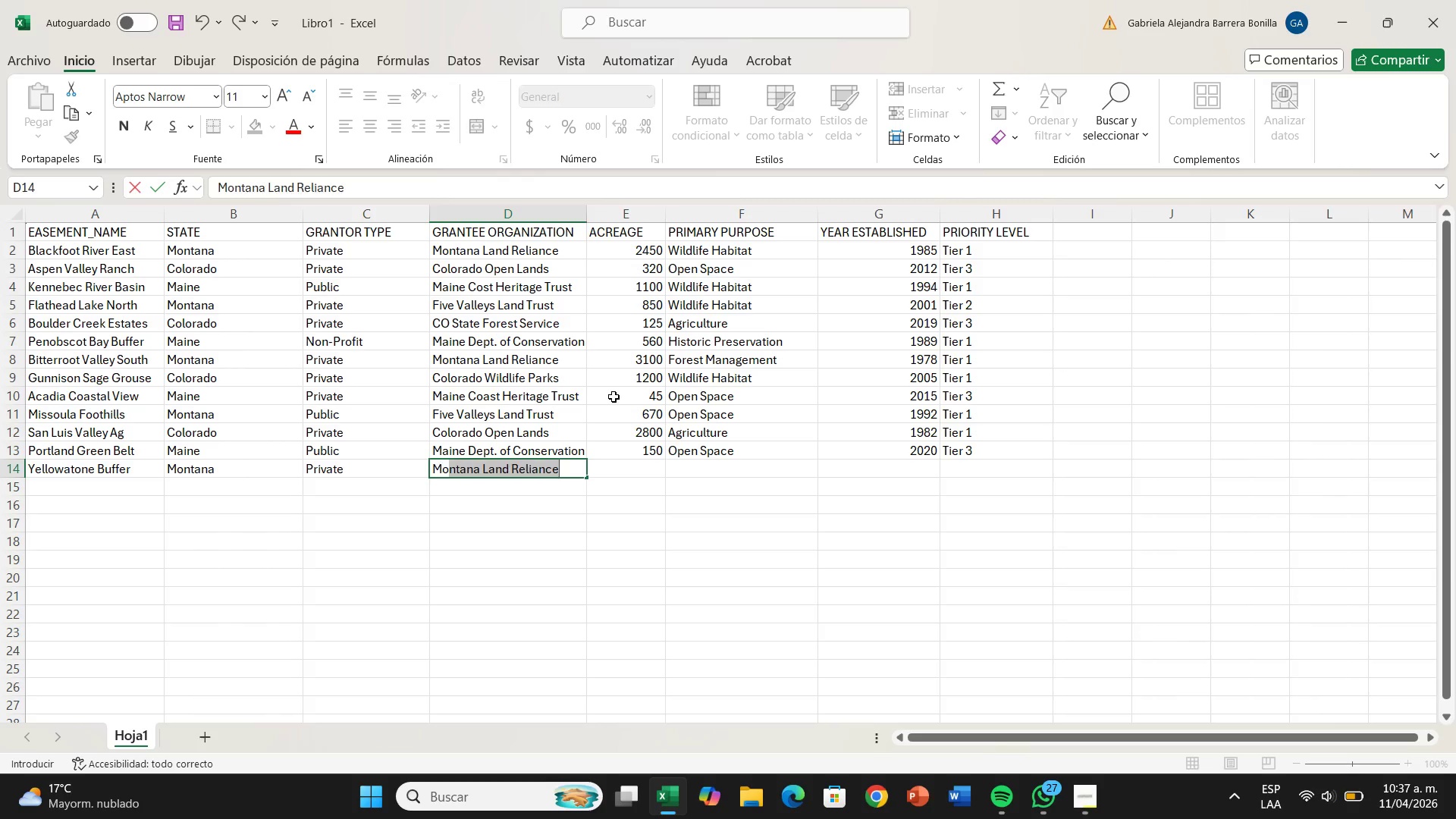 
key(O)
 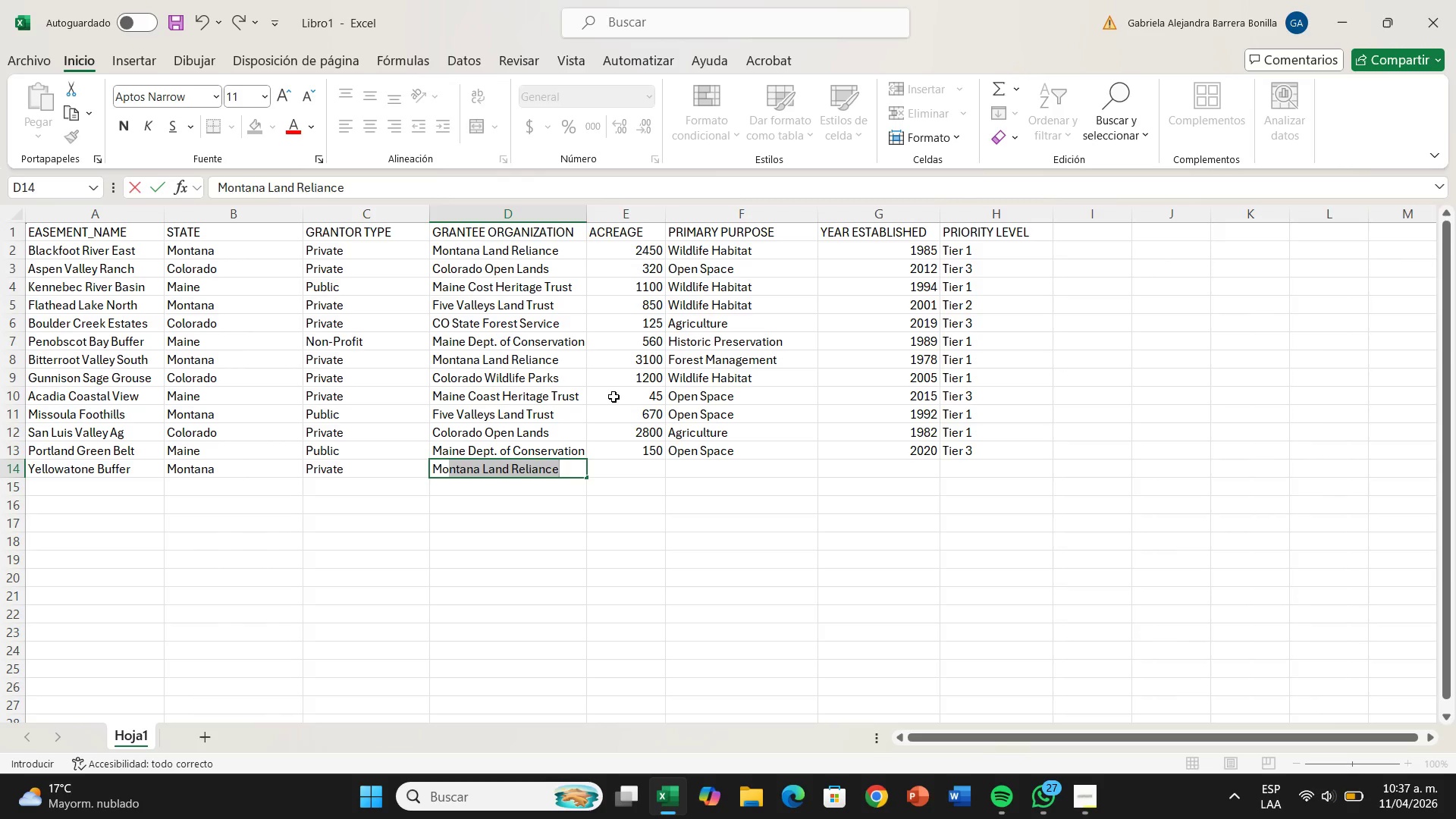 
key(ArrowRight)
 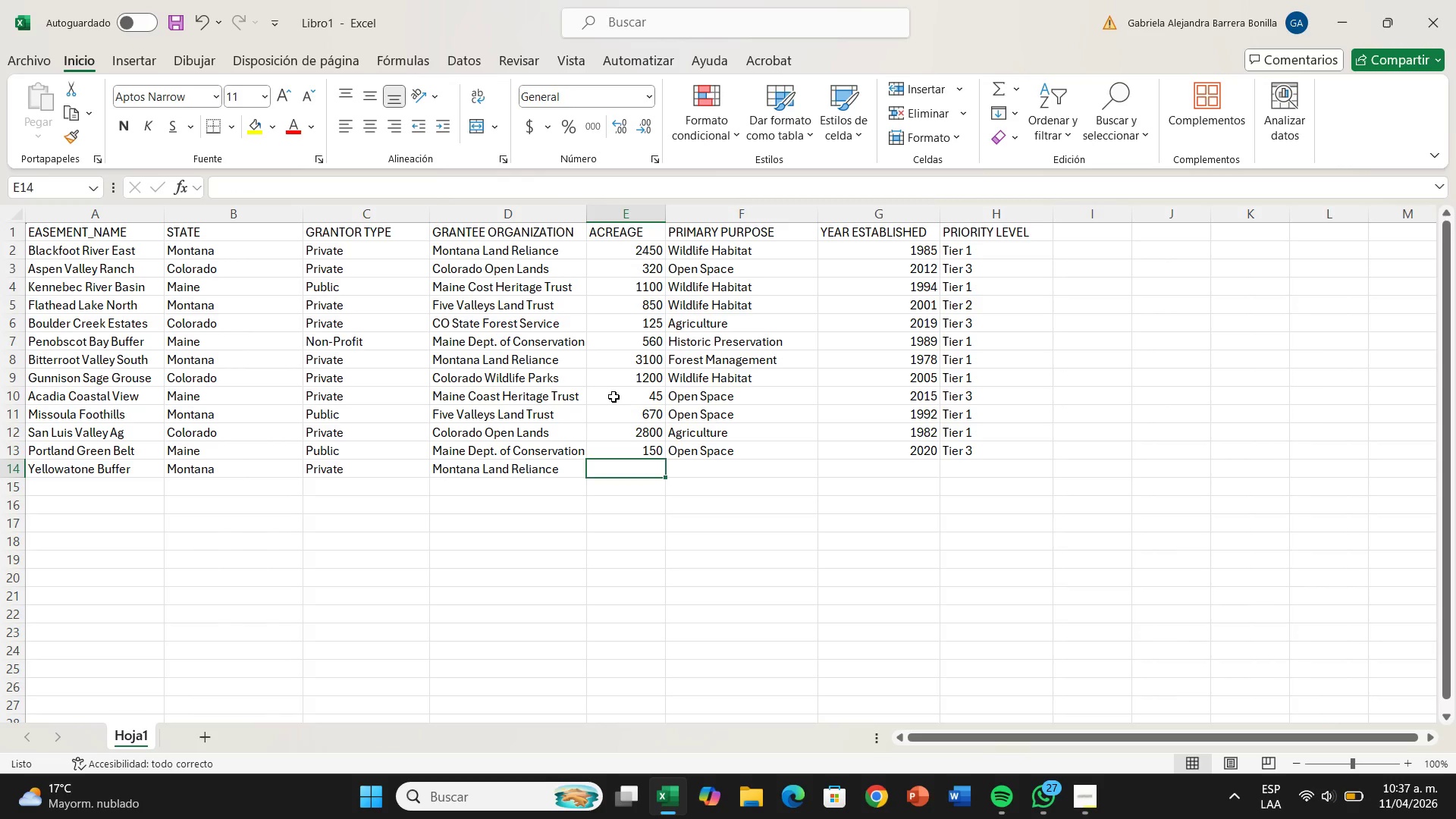 
wait(5.19)
 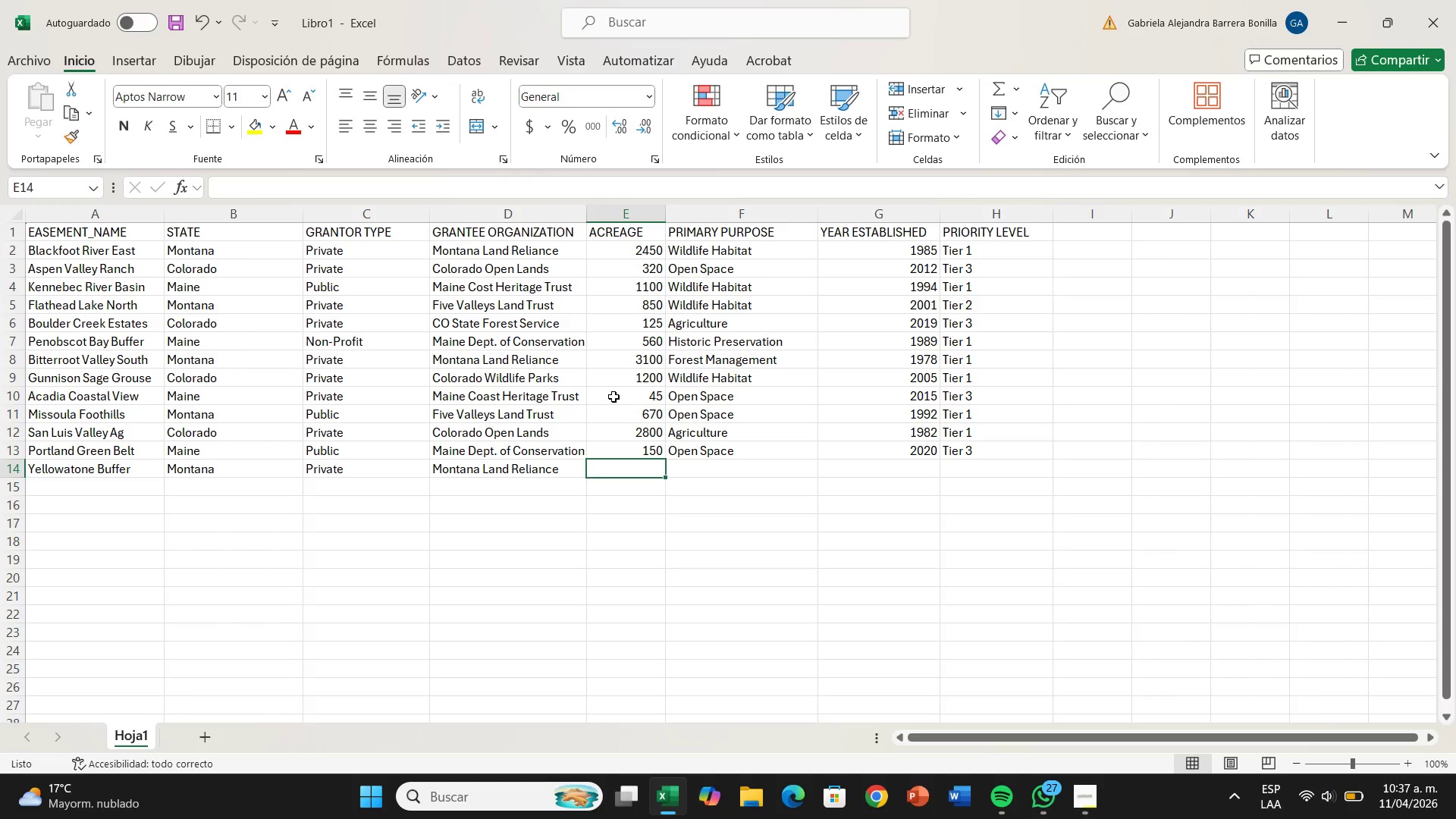 
type(4500)
 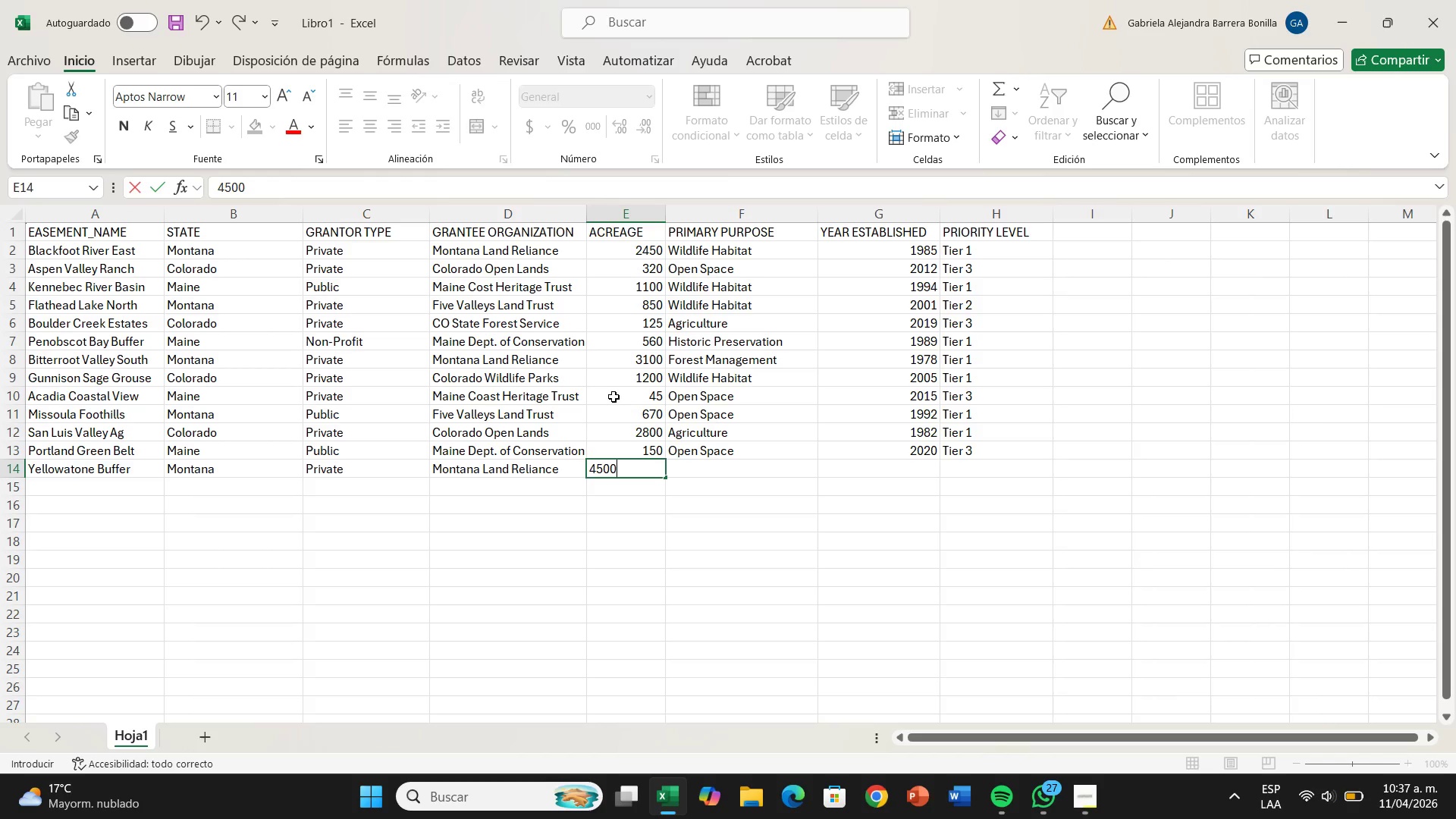 
key(ArrowRight)
 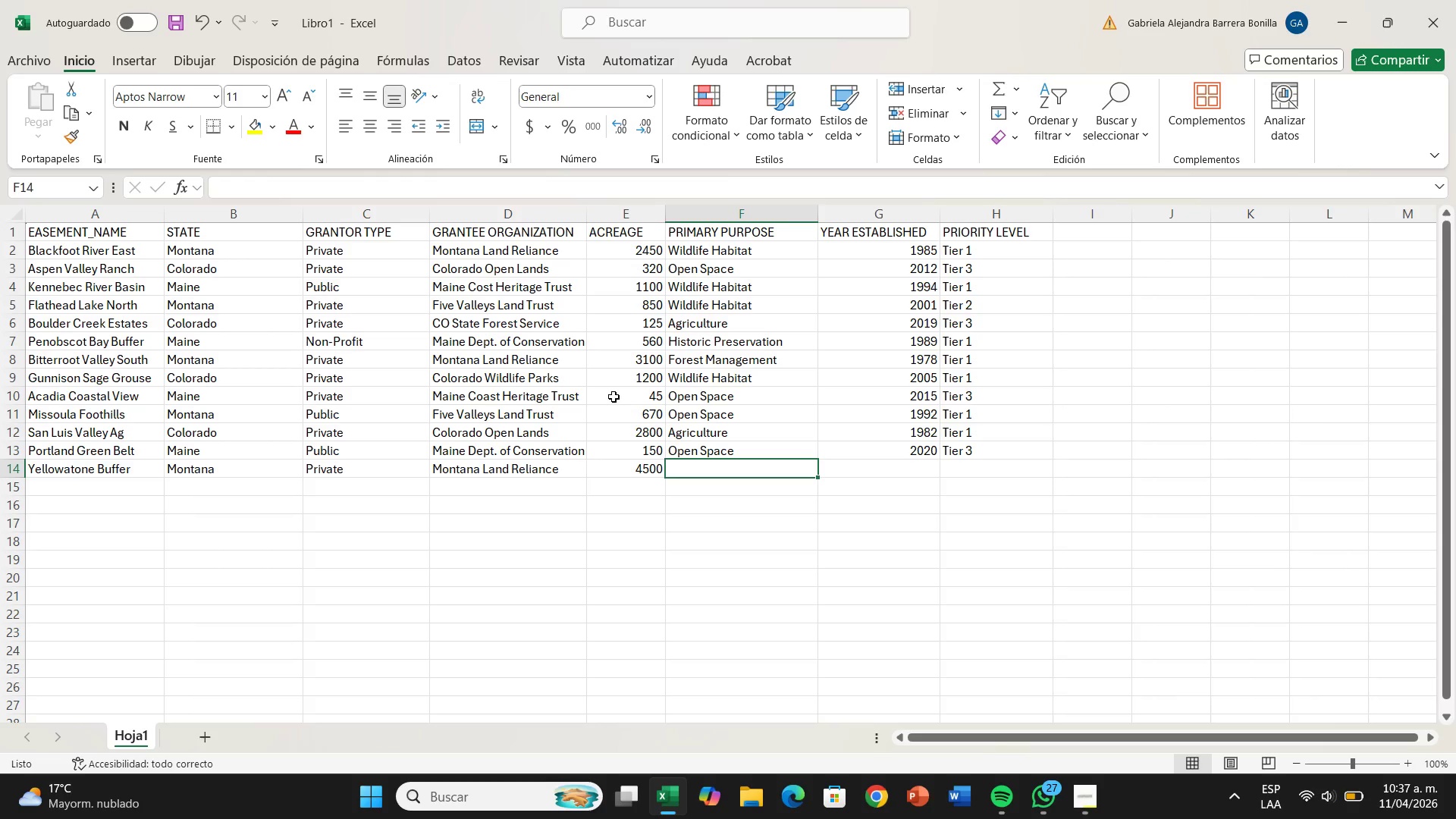 
key(CapsLock)
 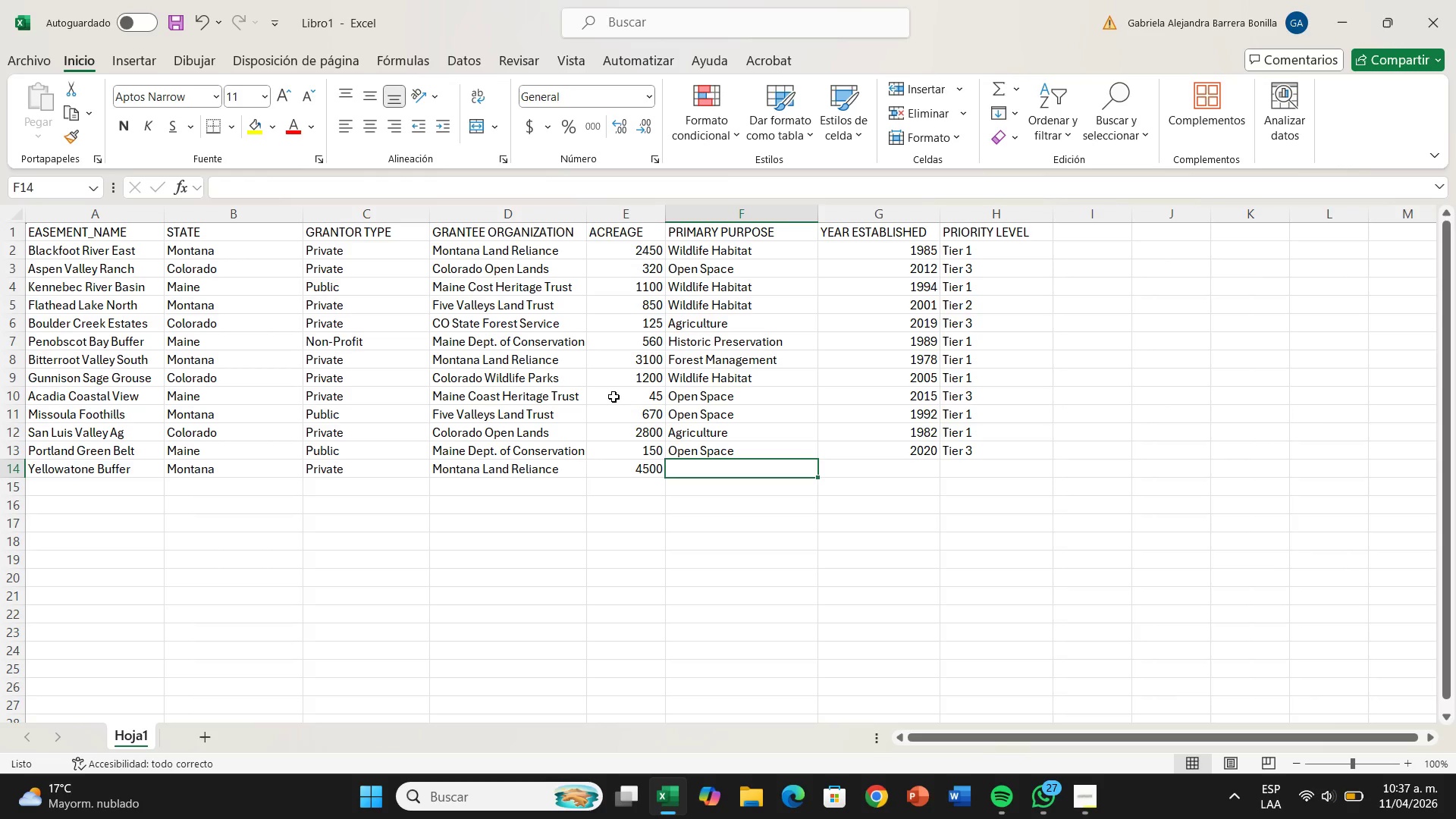 
key(W)
 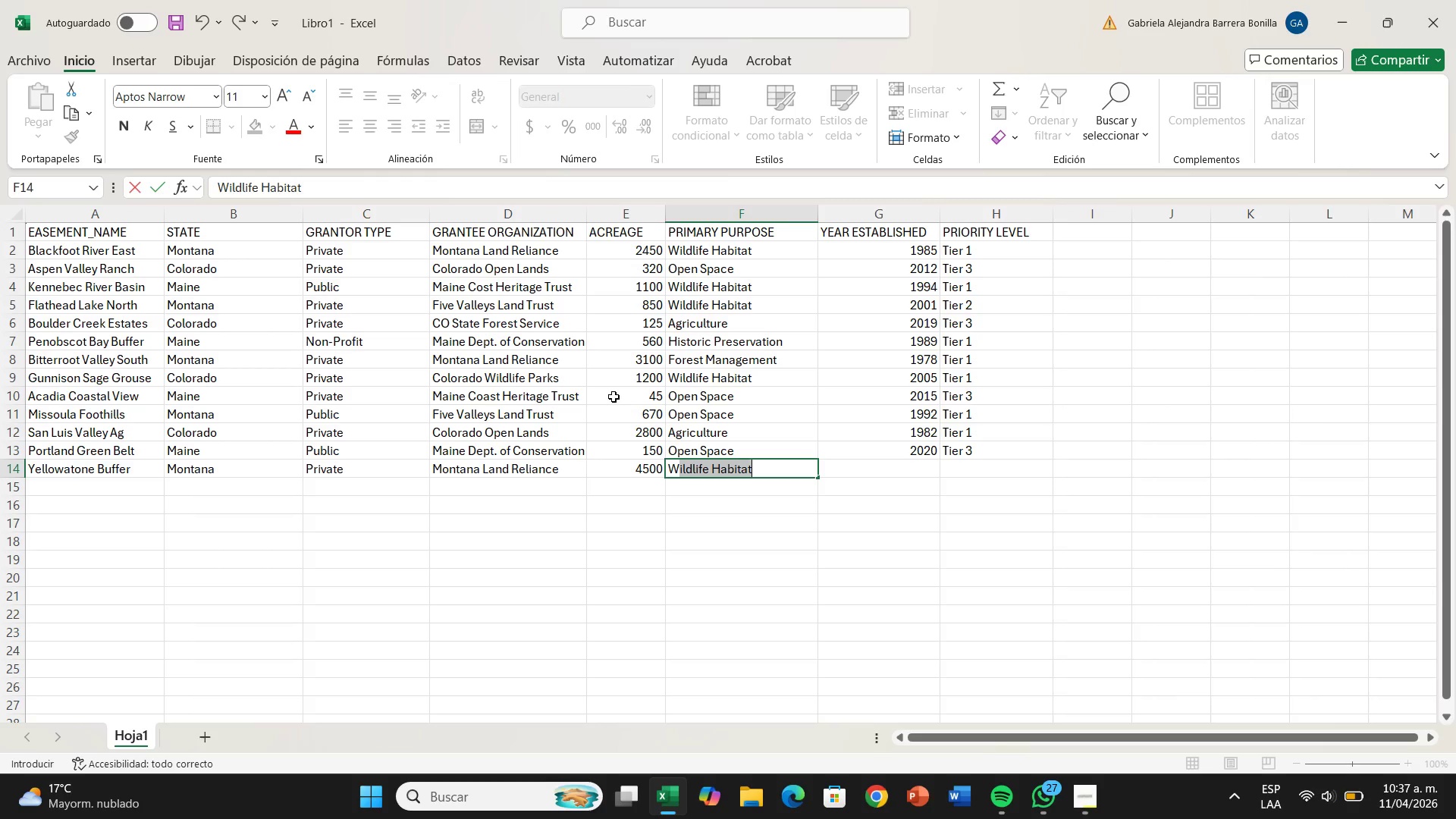 
key(CapsLock)
 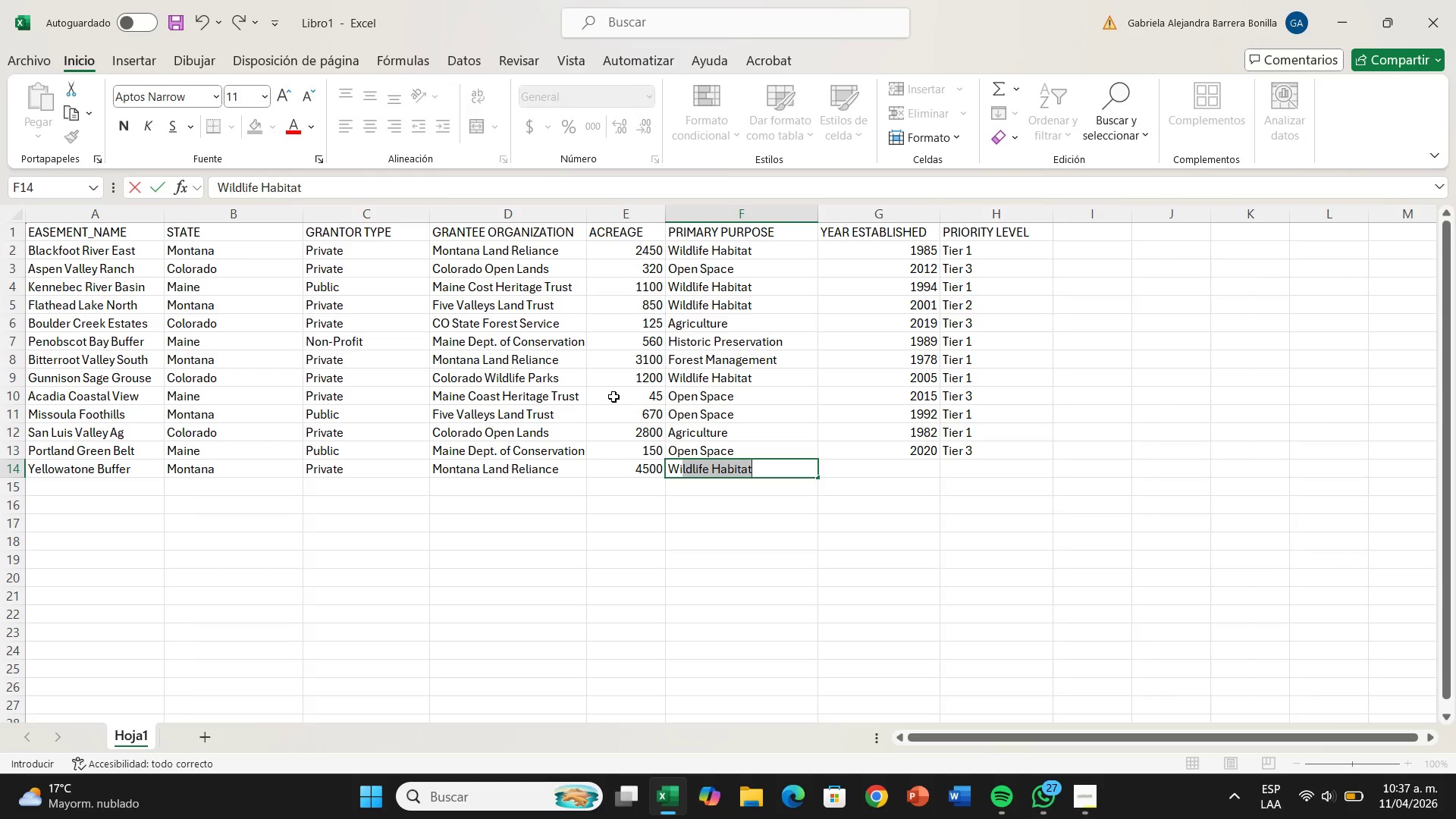 
key(I)
 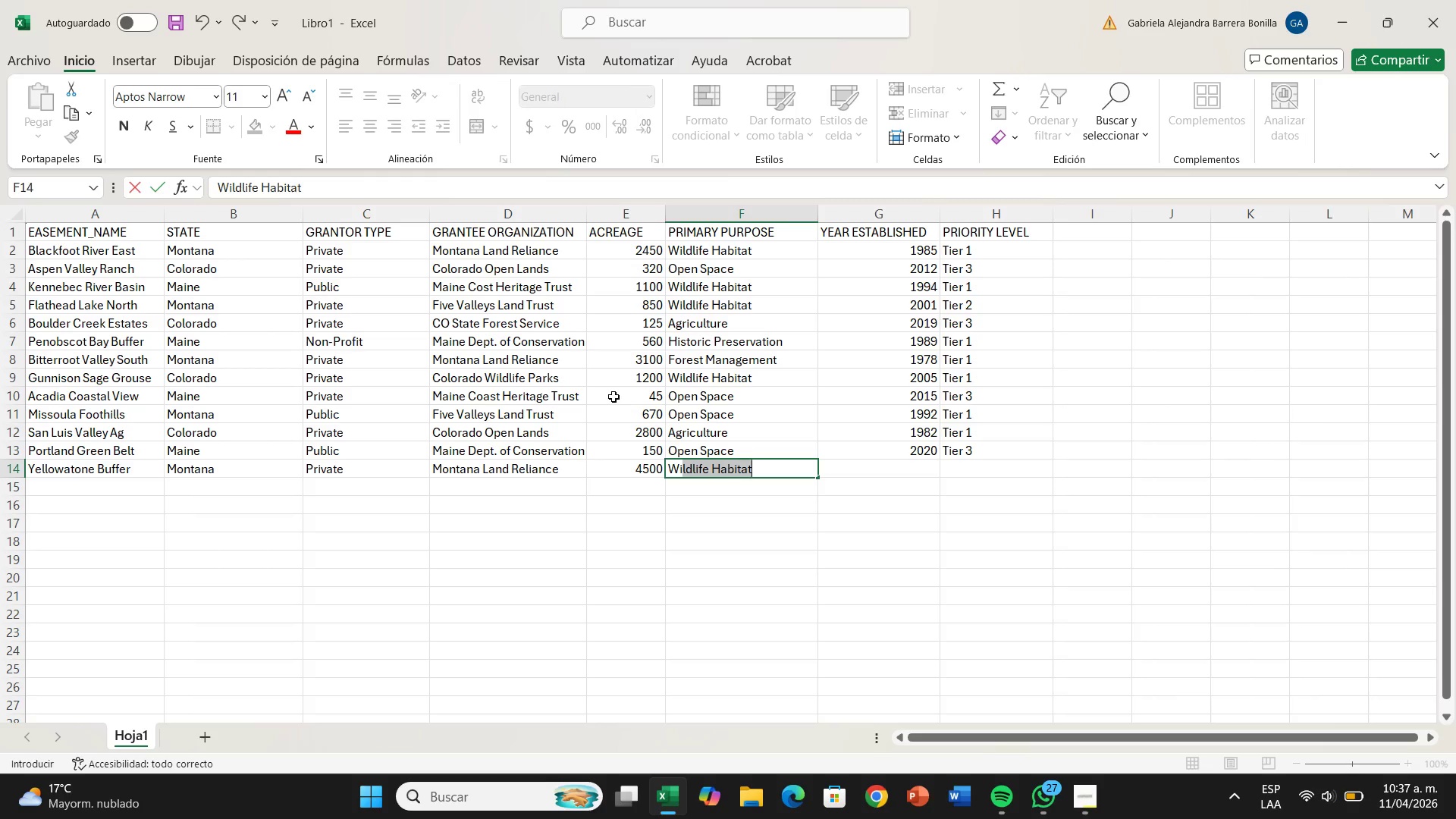 
key(ArrowRight)
 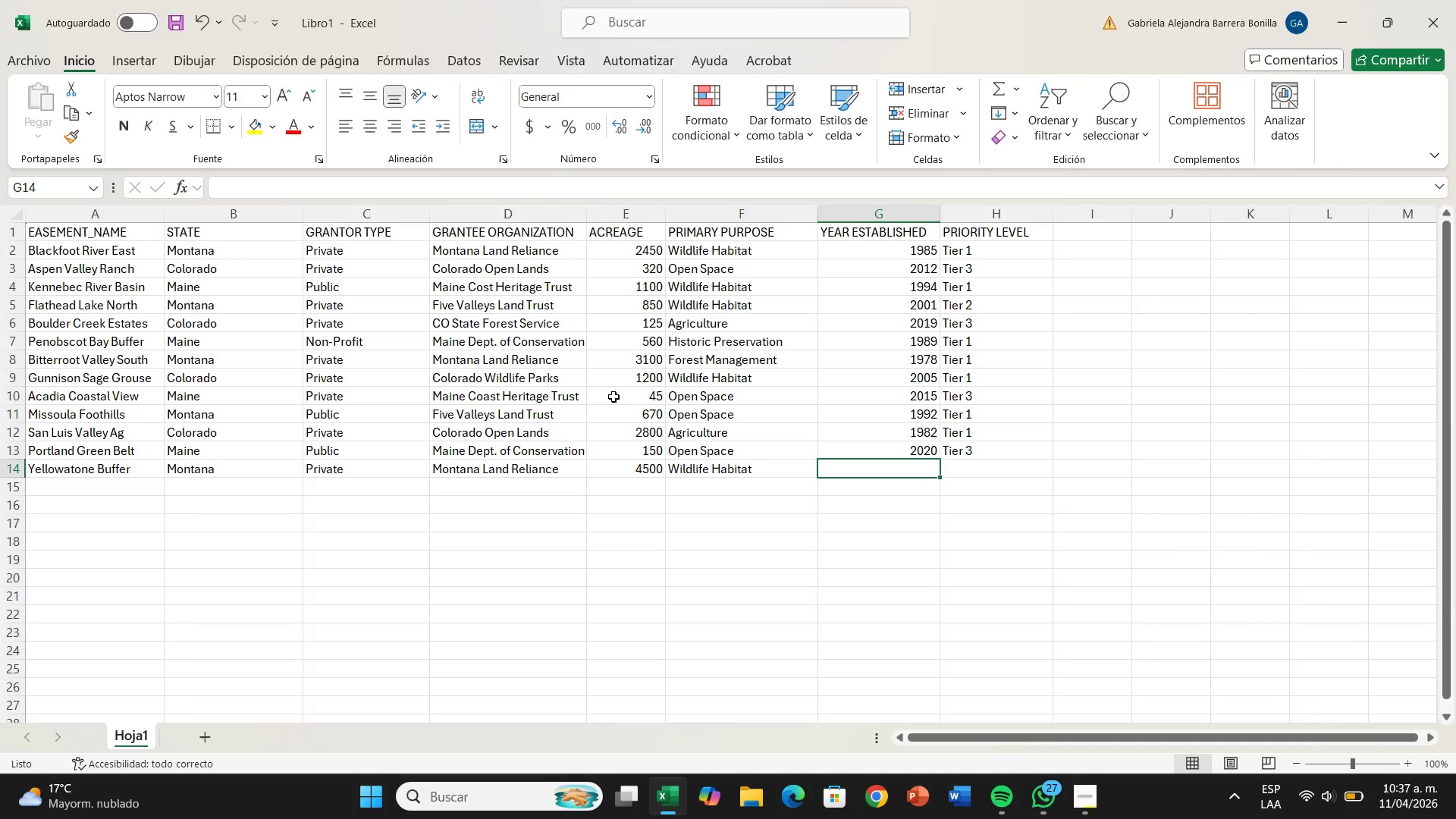 
type(1975)
 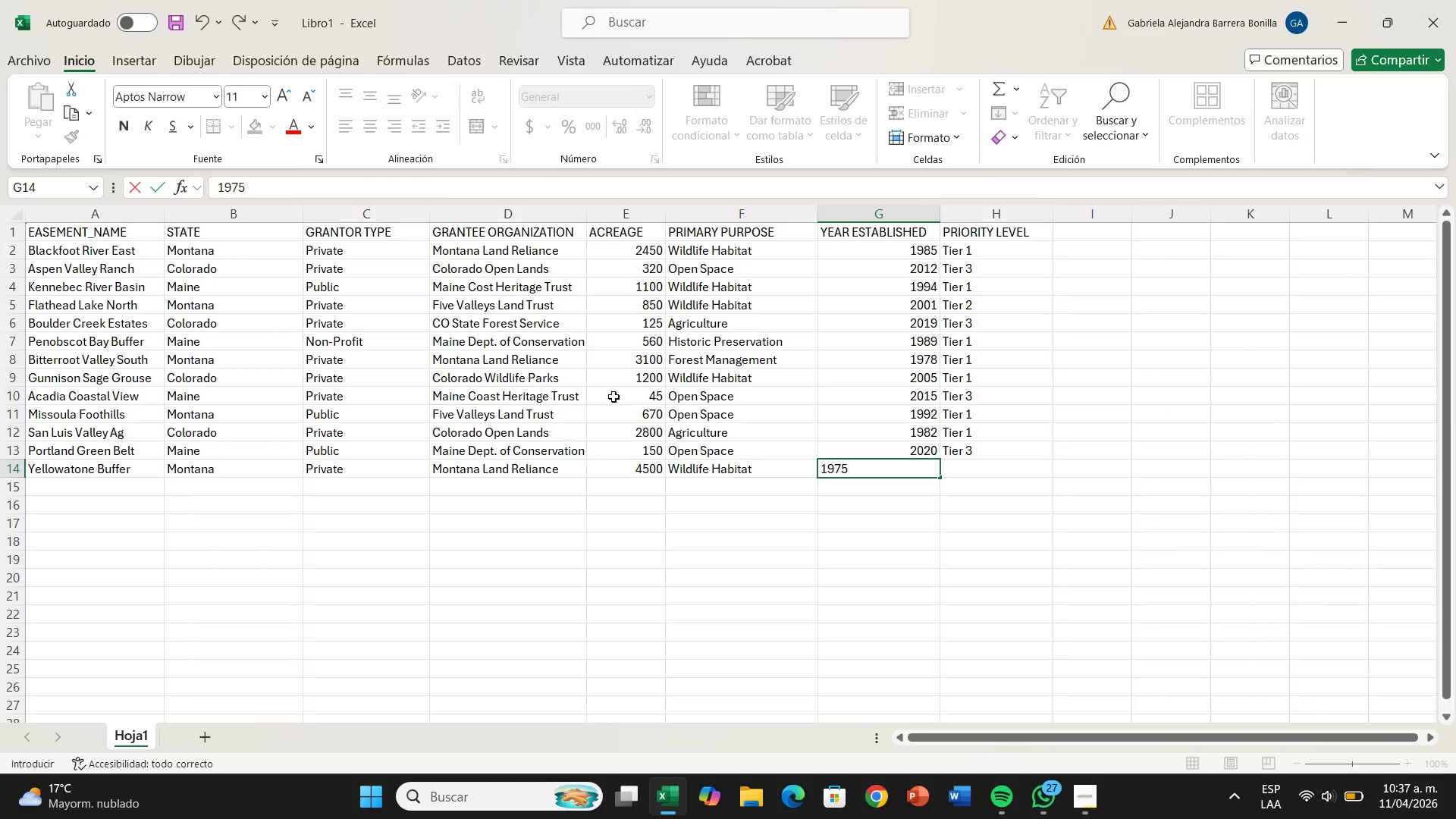 
key(ArrowRight)
 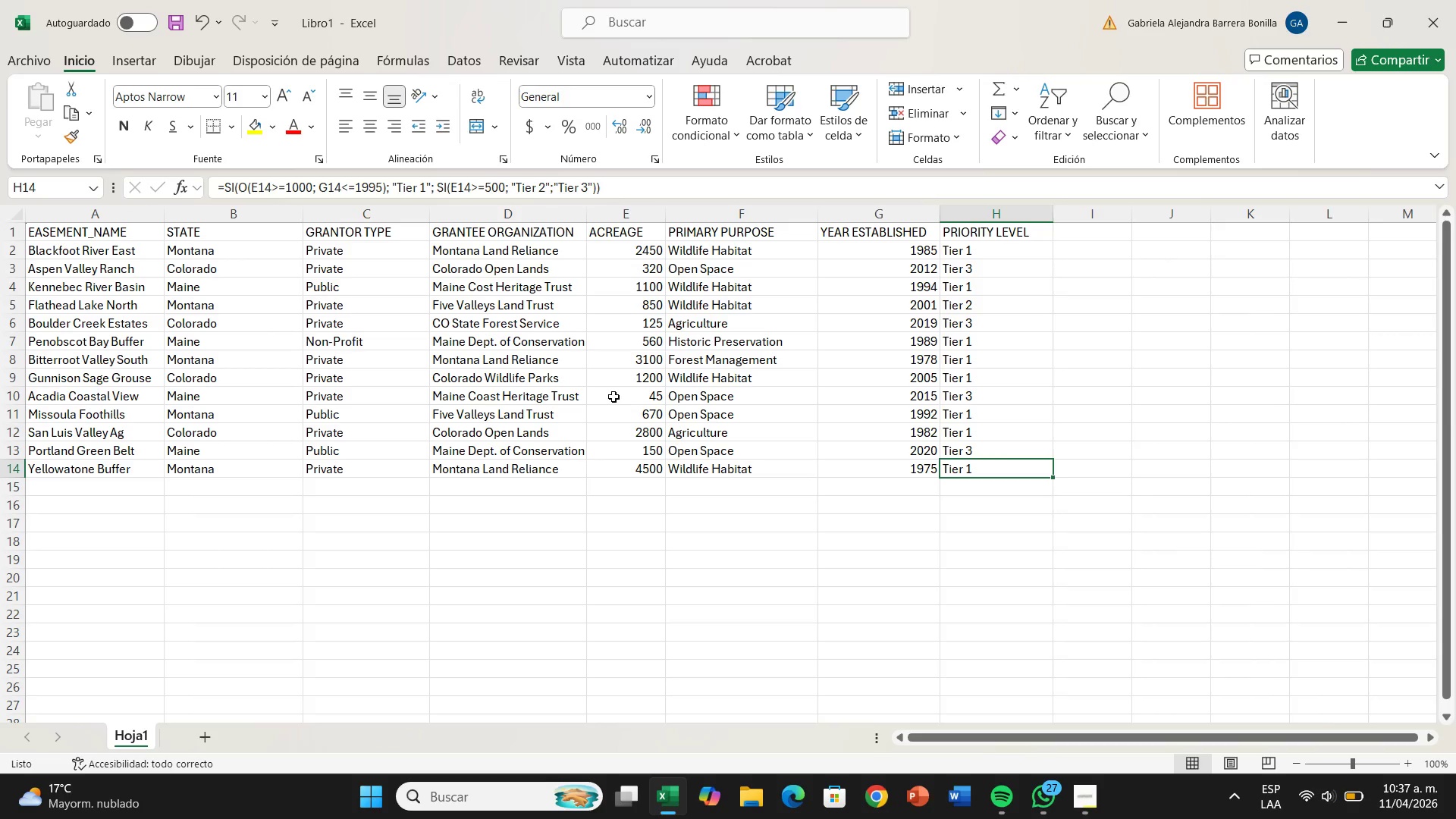 
key(ArrowDown)
 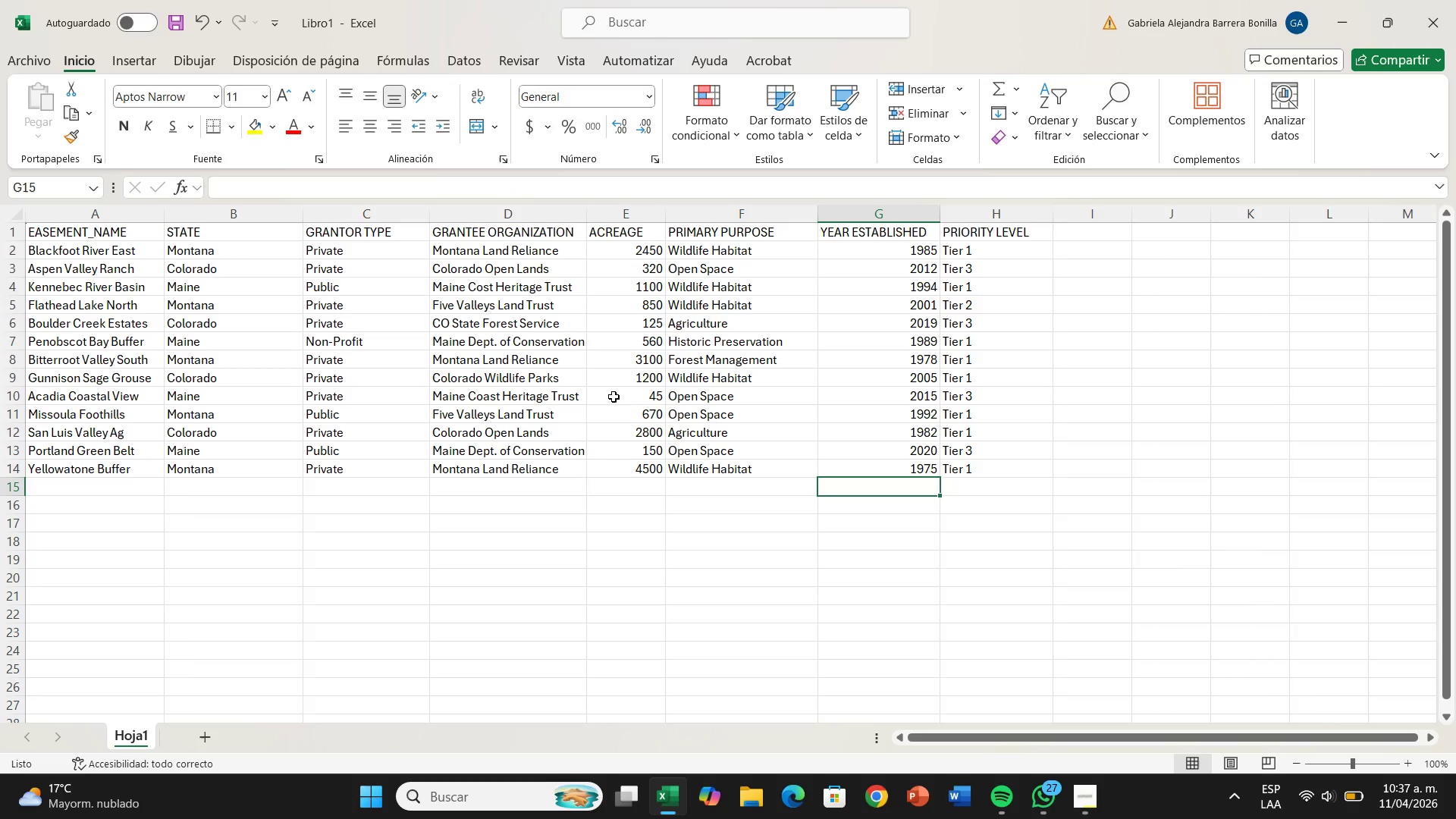 
hold_key(key=ArrowLeft, duration=0.83)
 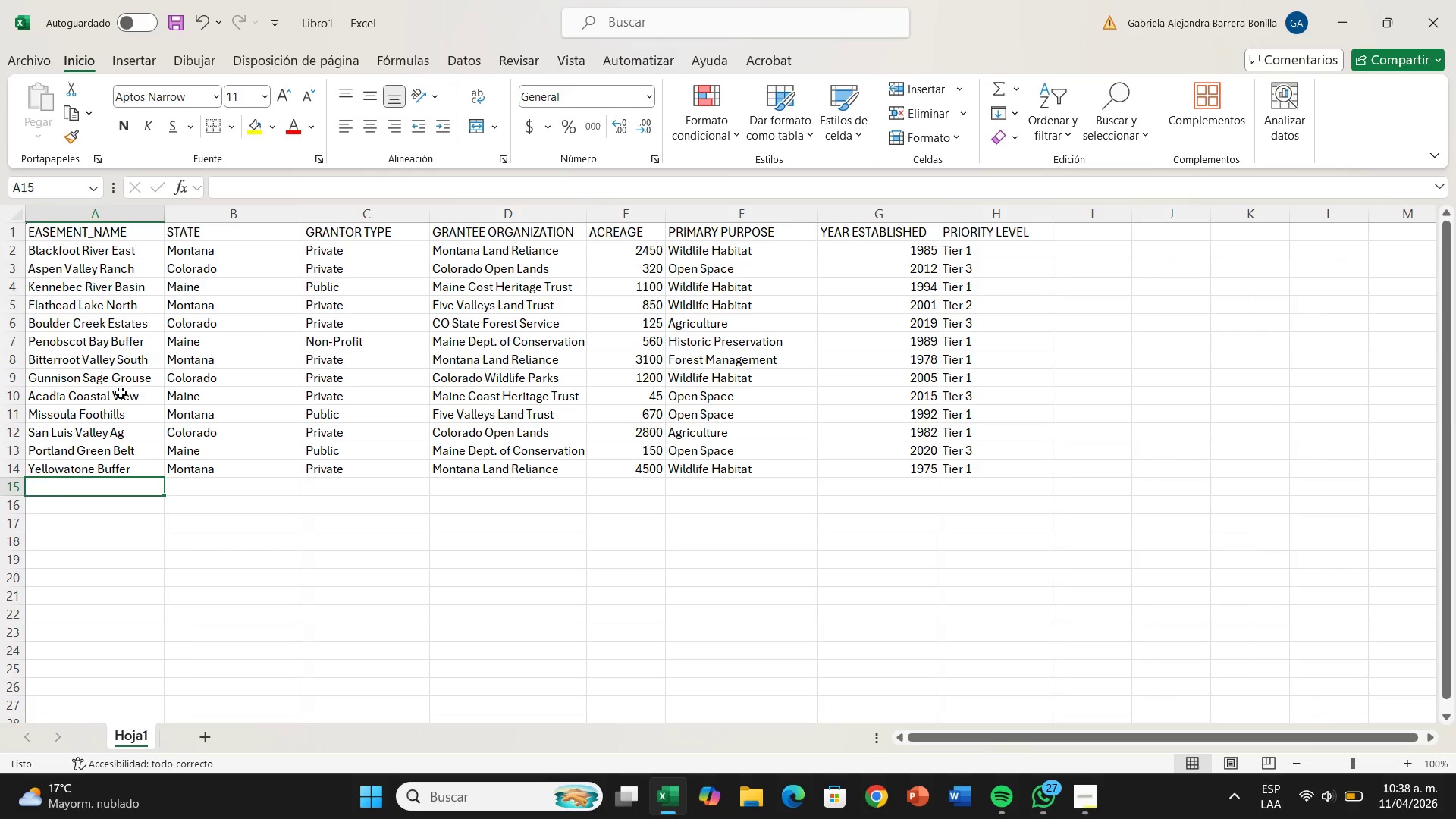 
left_click([71, 475])
 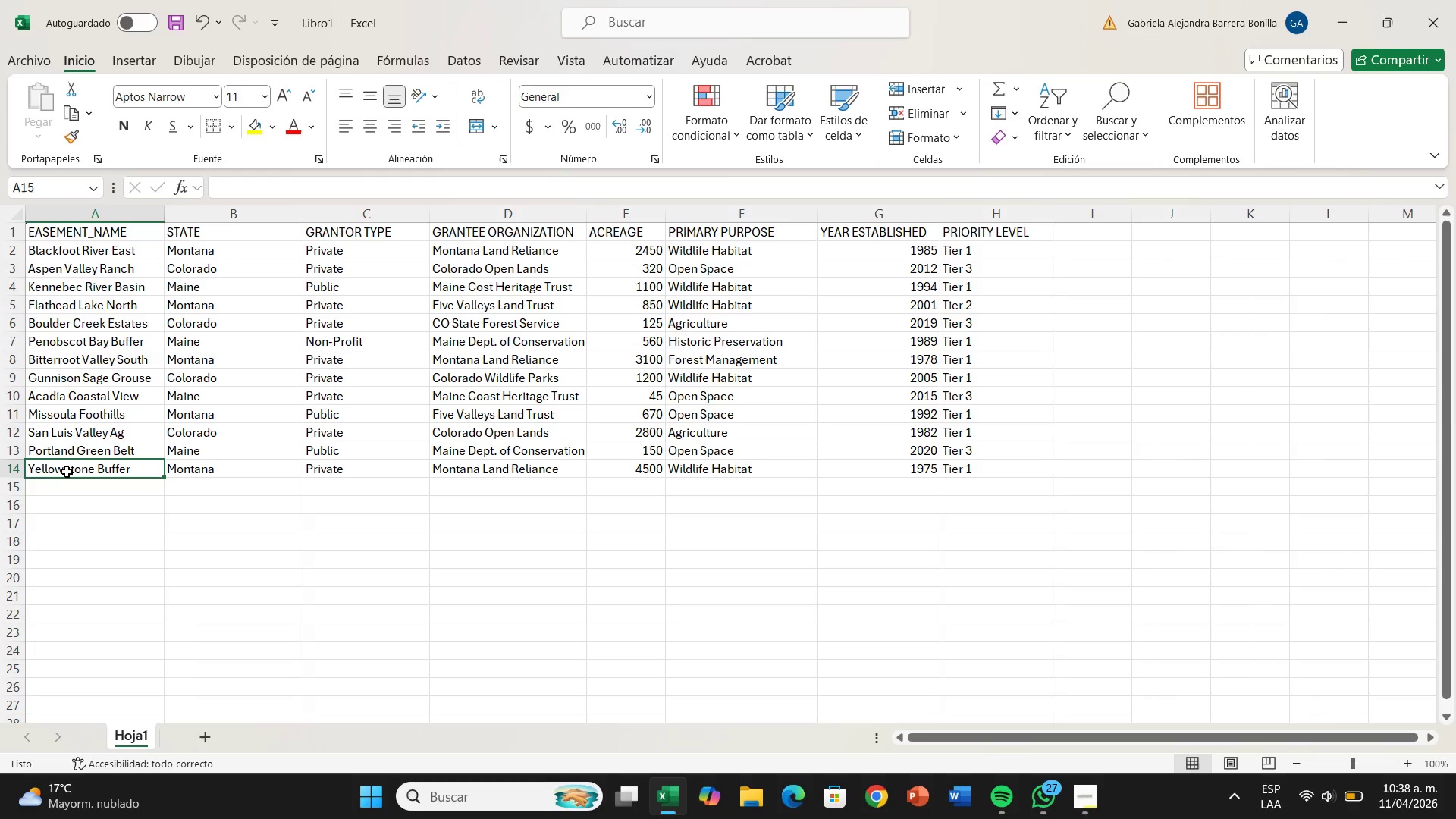 
left_click([67, 472])
 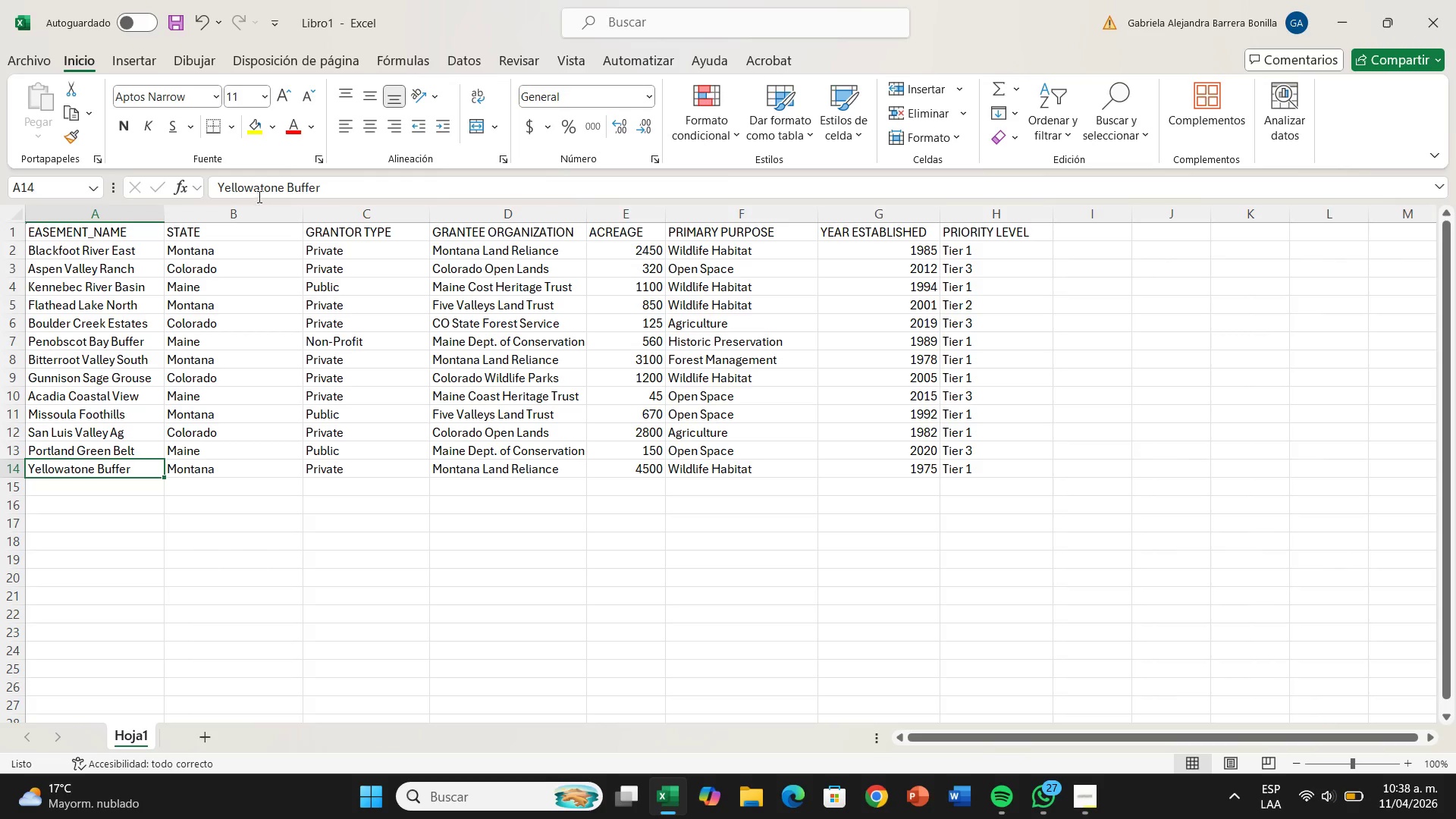 
left_click([256, 194])
 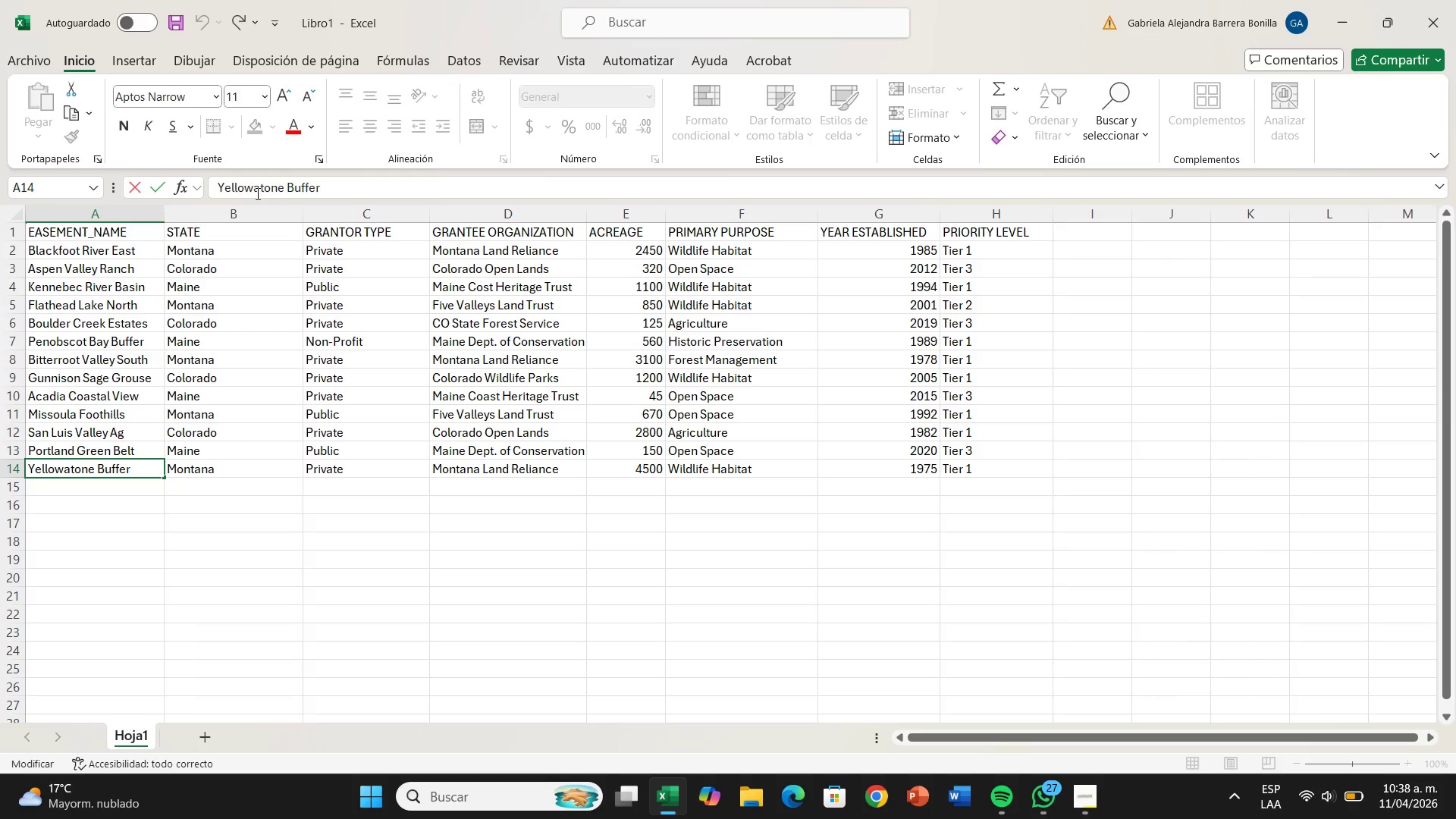 
left_click([256, 193])
 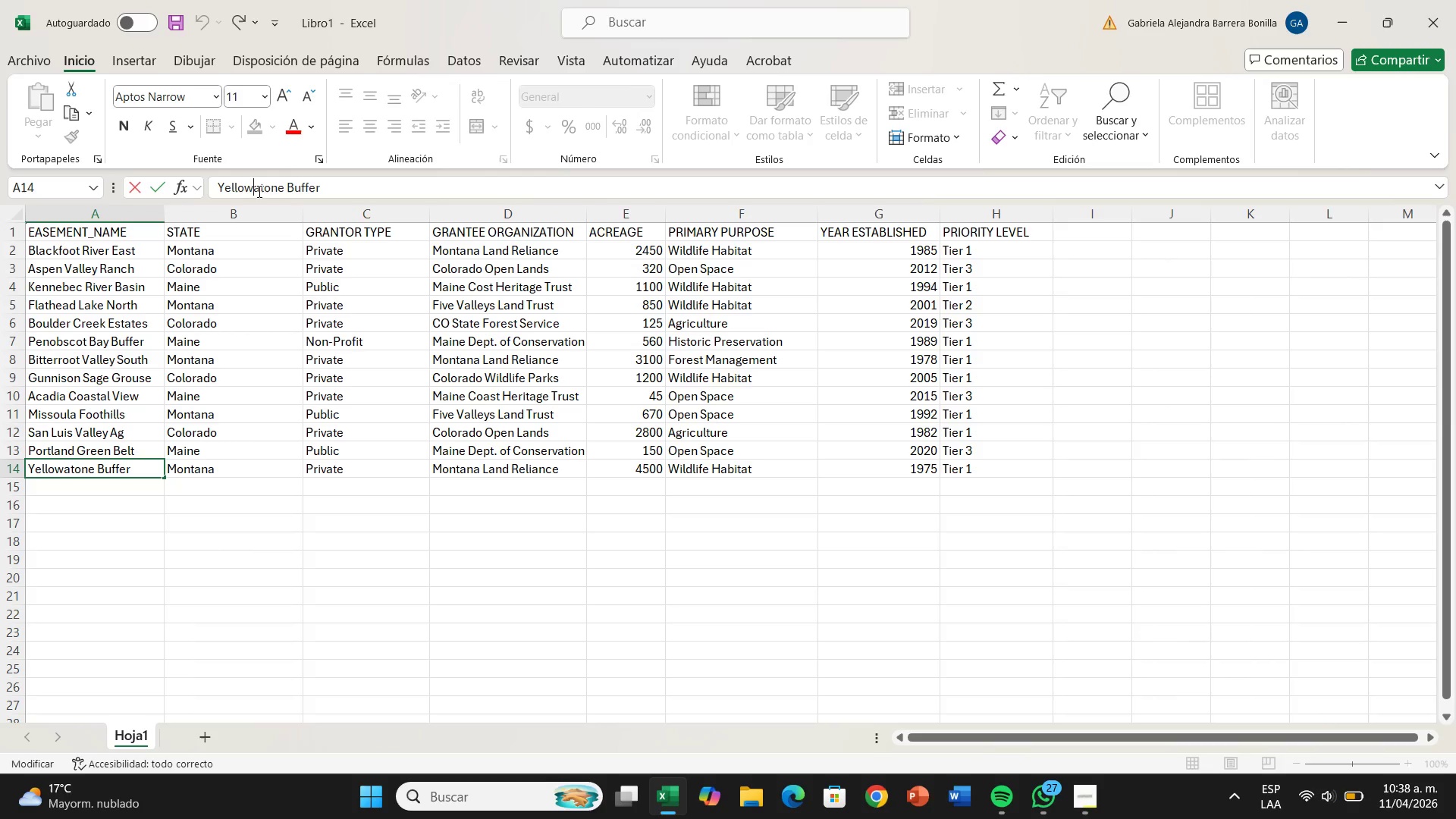 
left_click([258, 191])
 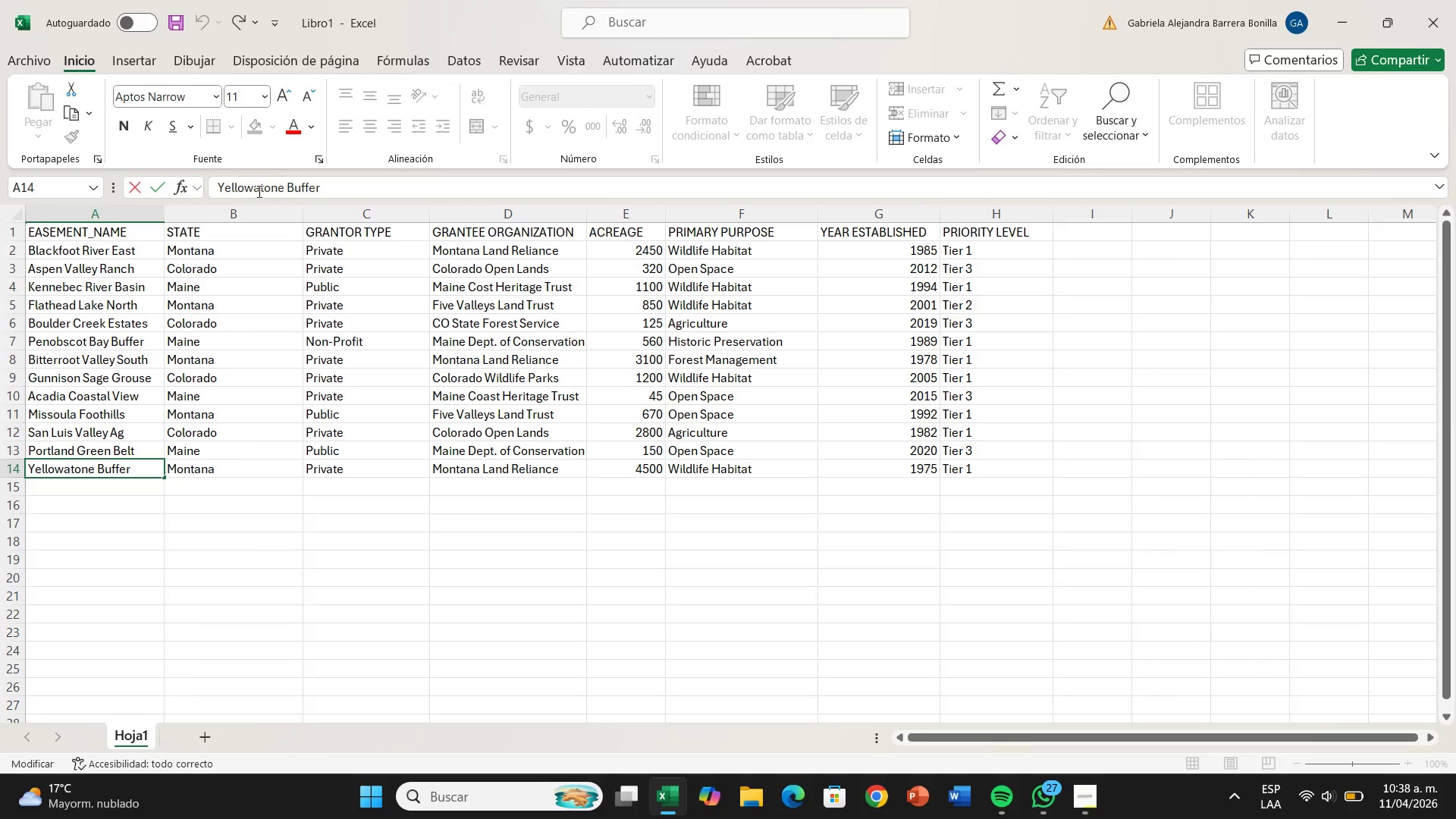 
key(S)
 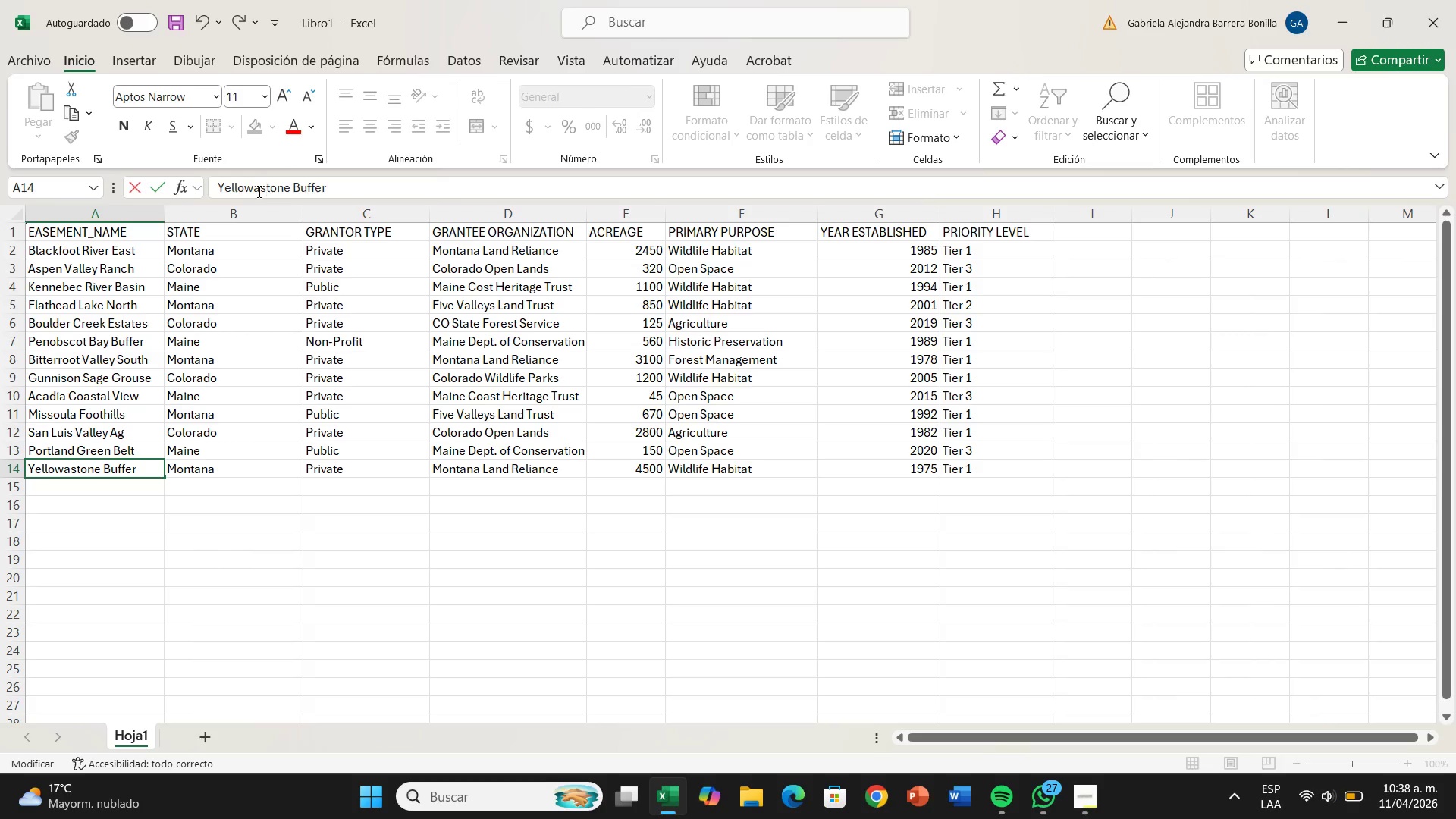 
key(Backspace)
 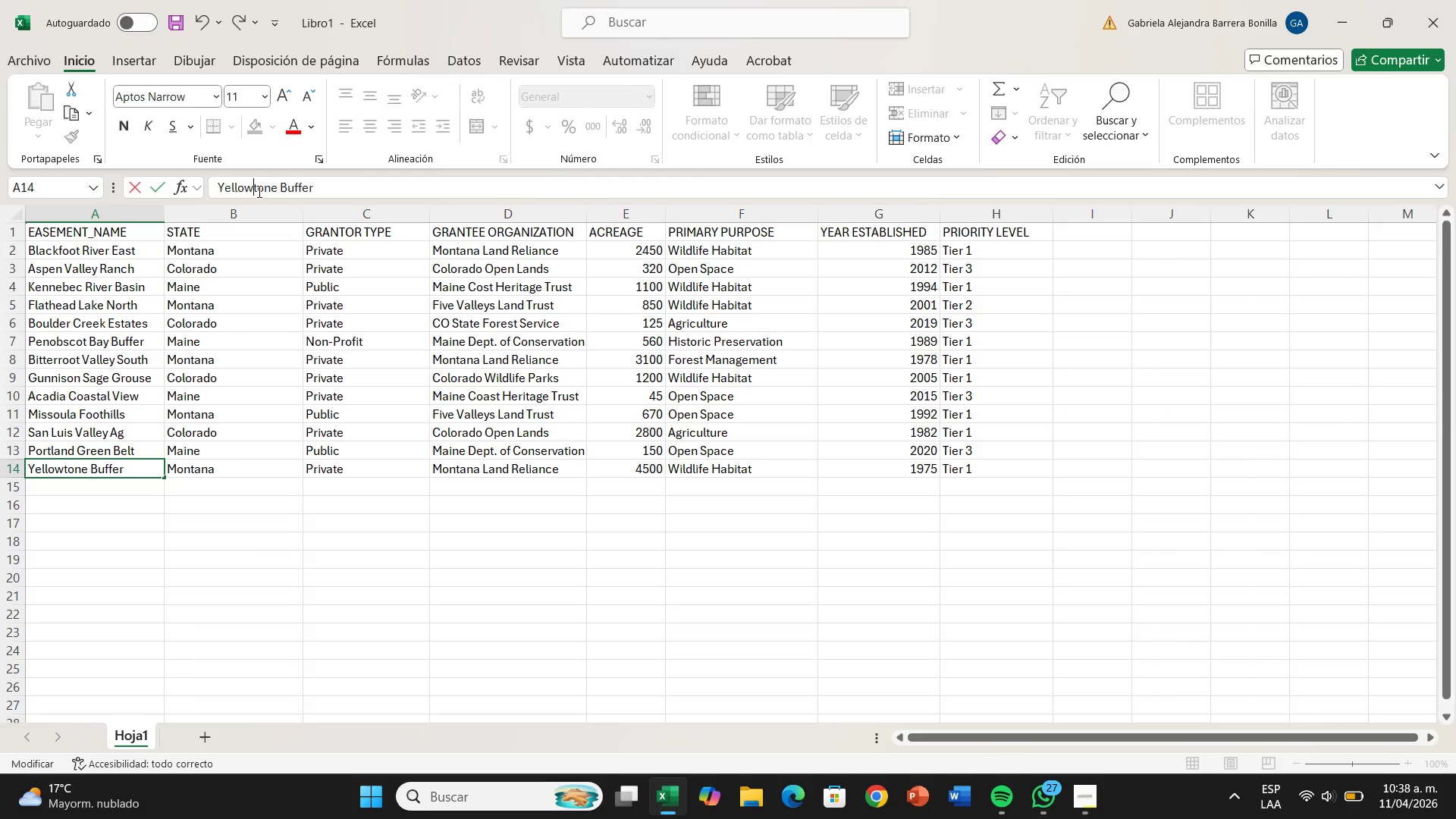 
key(Backspace)
 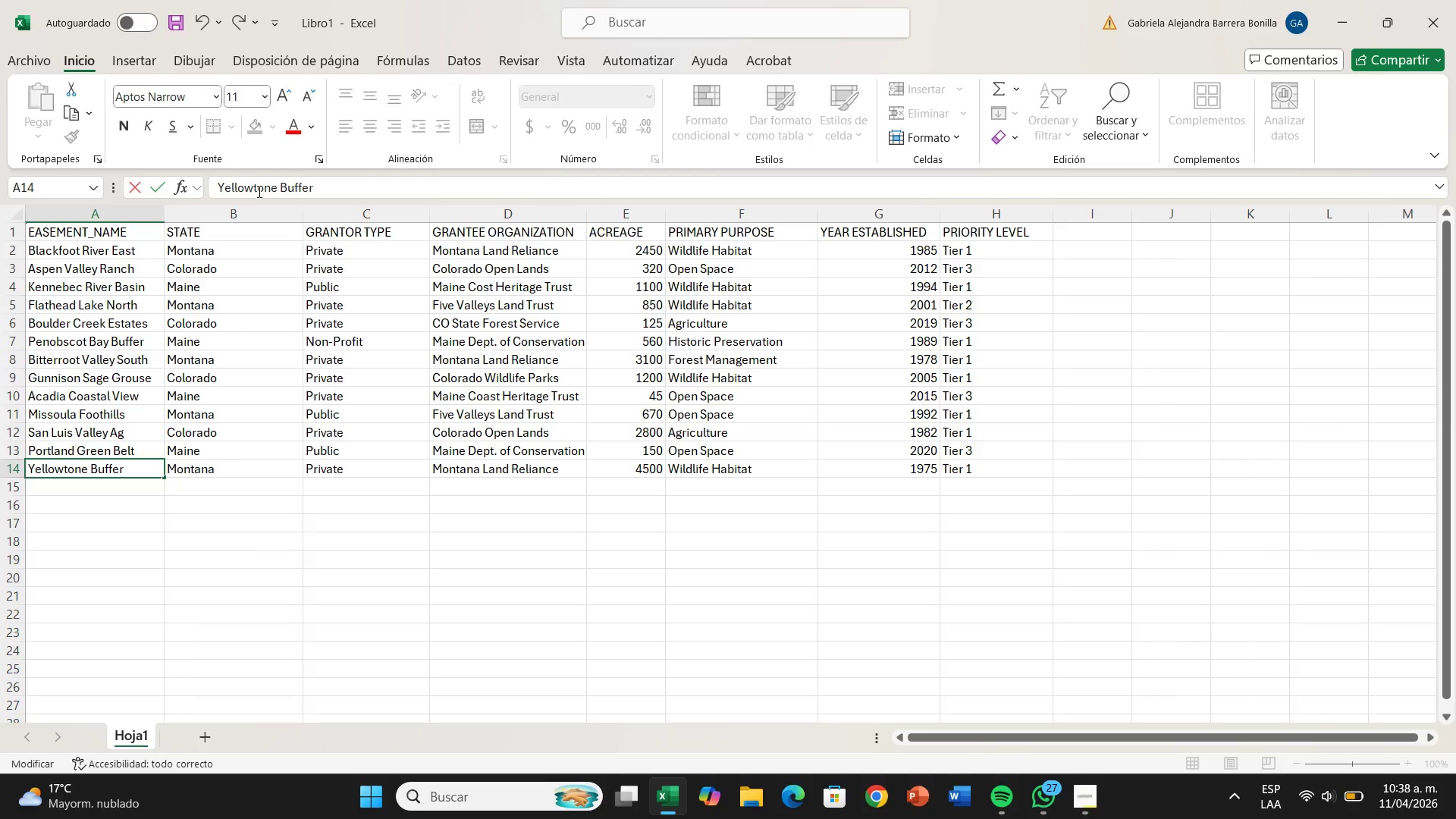 
key(S)
 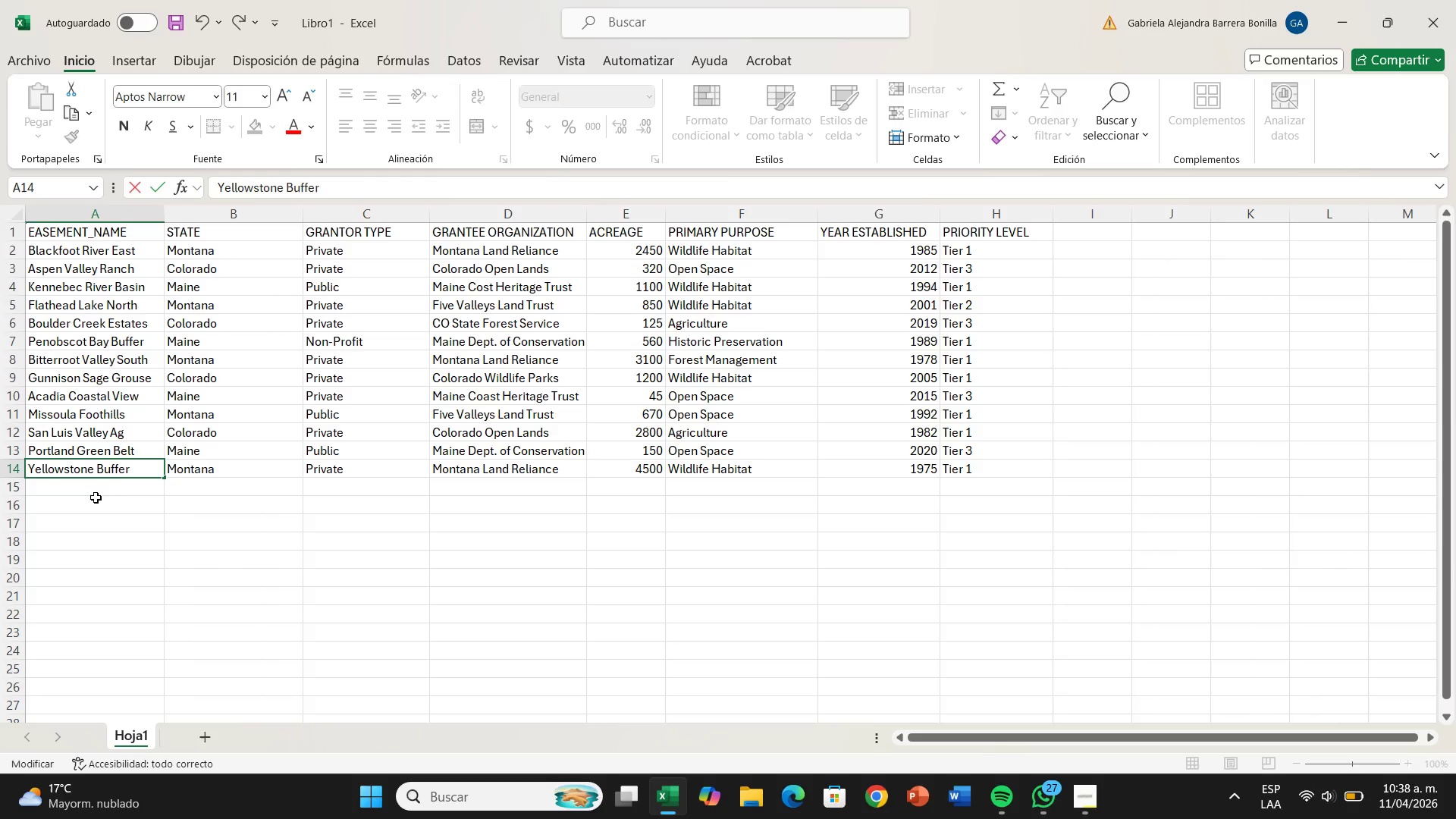 
wait(5.58)
 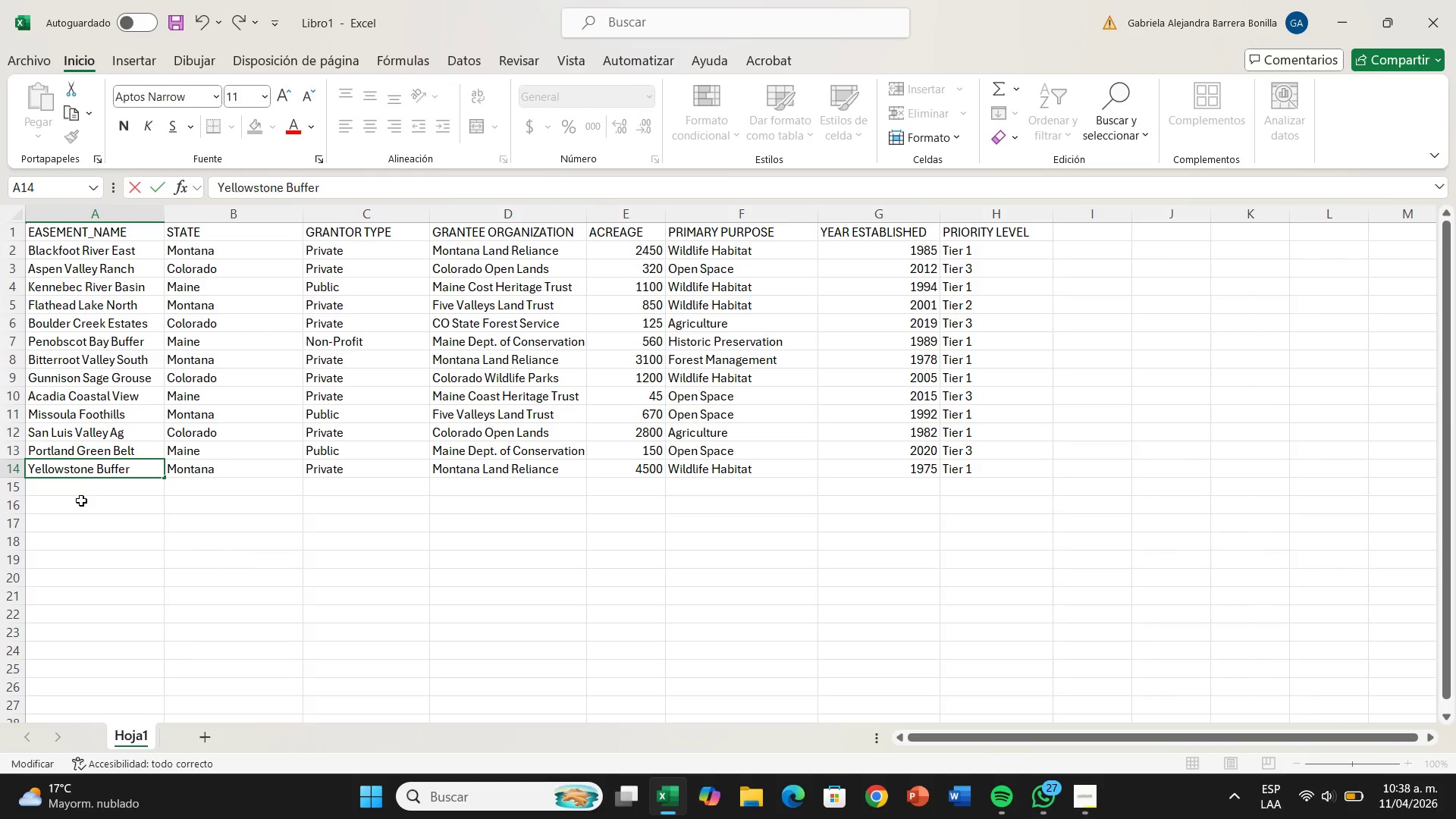 
left_click([126, 483])
 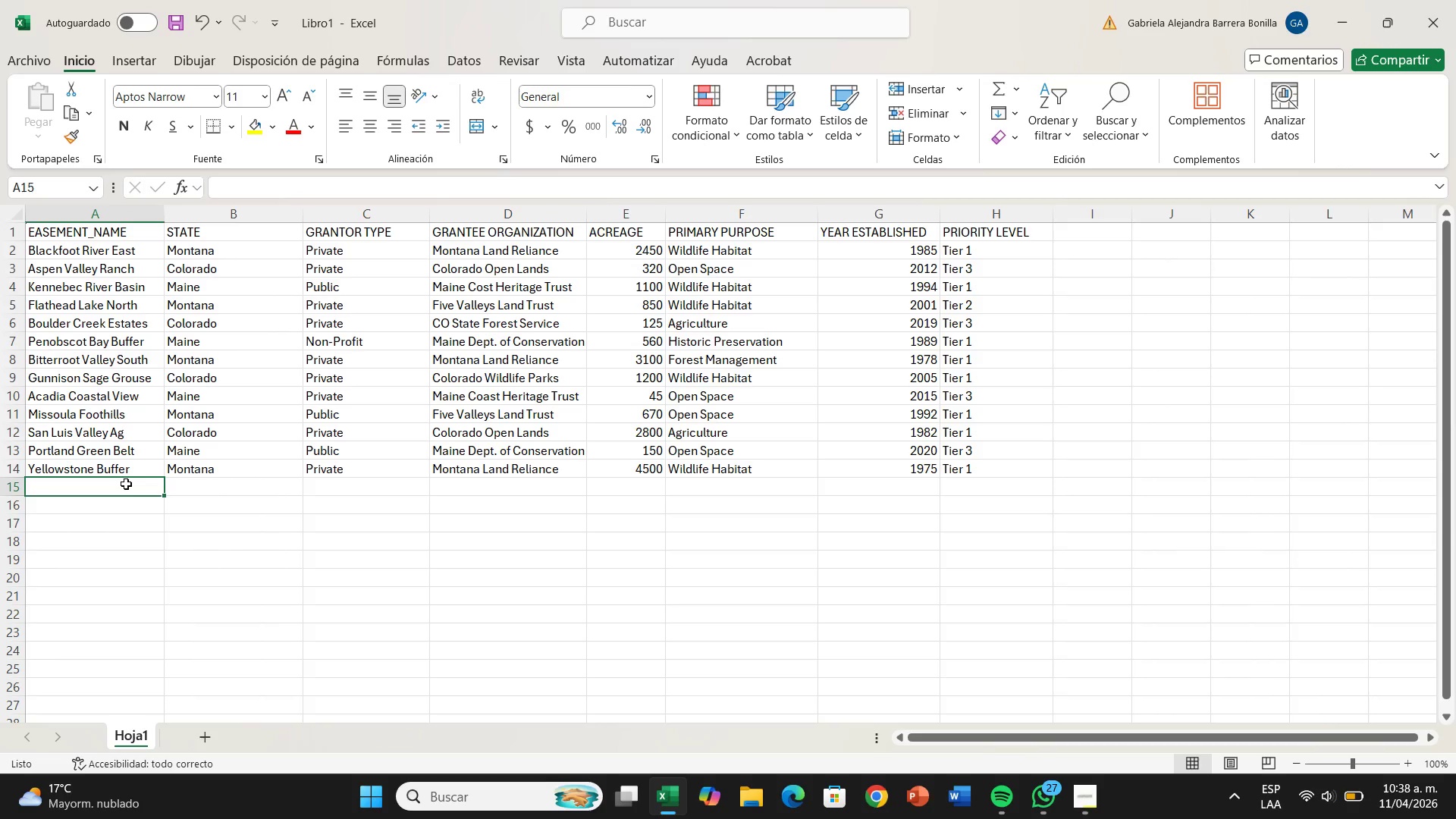 
wait(6.08)
 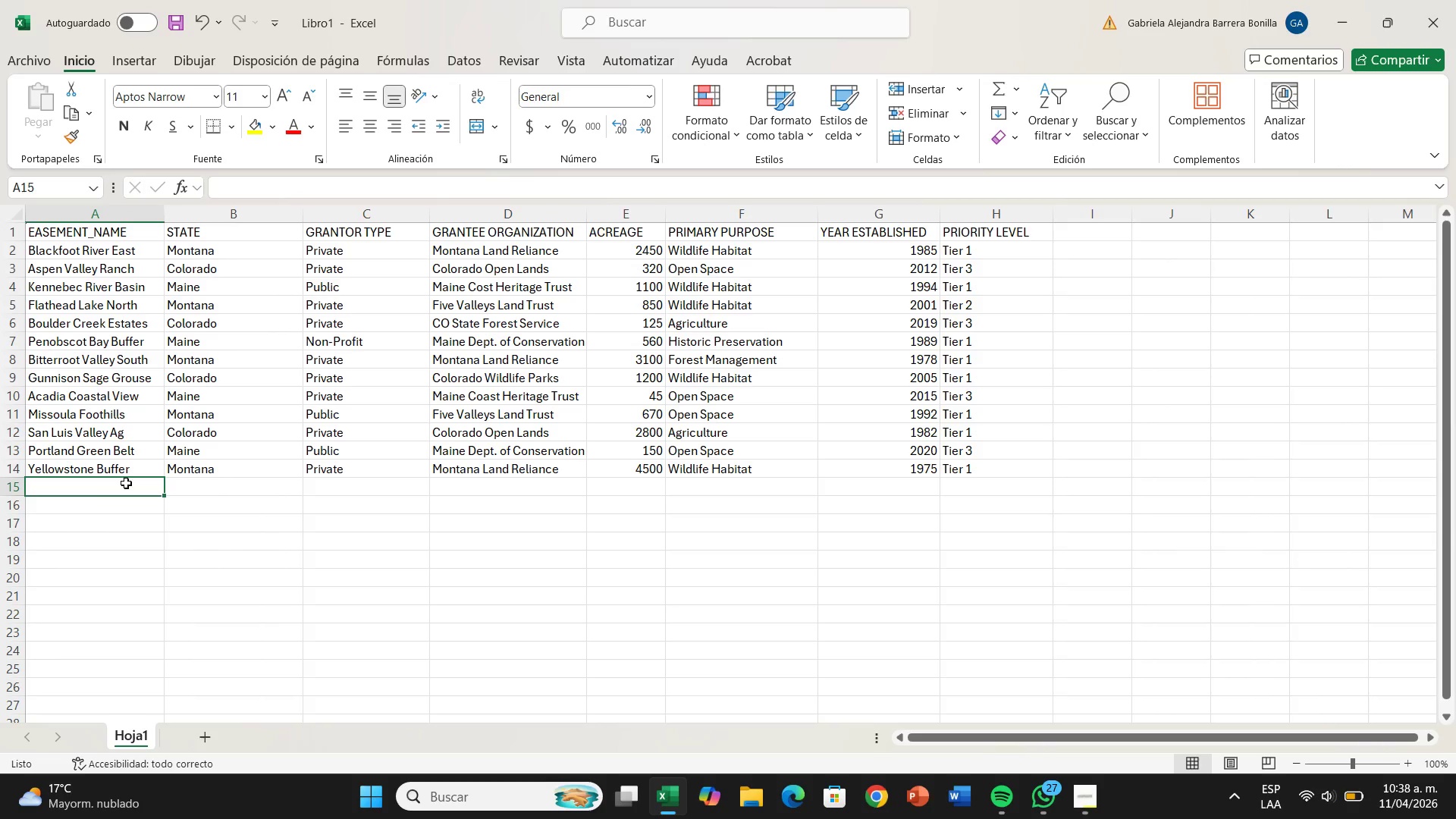 
type(Durna)
key(Backspace)
key(Backspace)
type(anf)
key(Backspace)
type(go Mountain )
 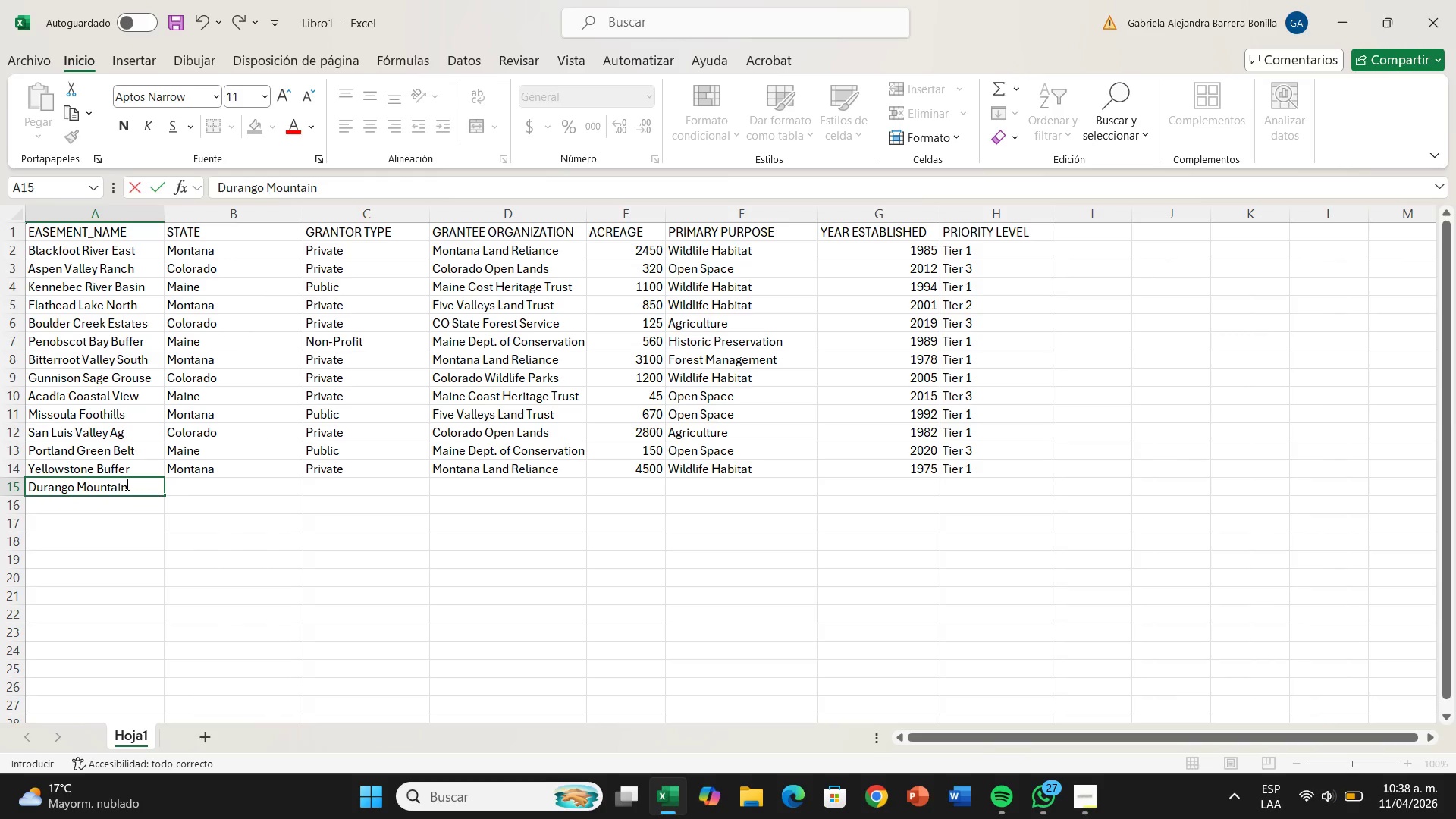 
type(Oass)
key(Backspace)
key(Backspace)
key(Backspace)
key(Backspace)
type(Pass)
 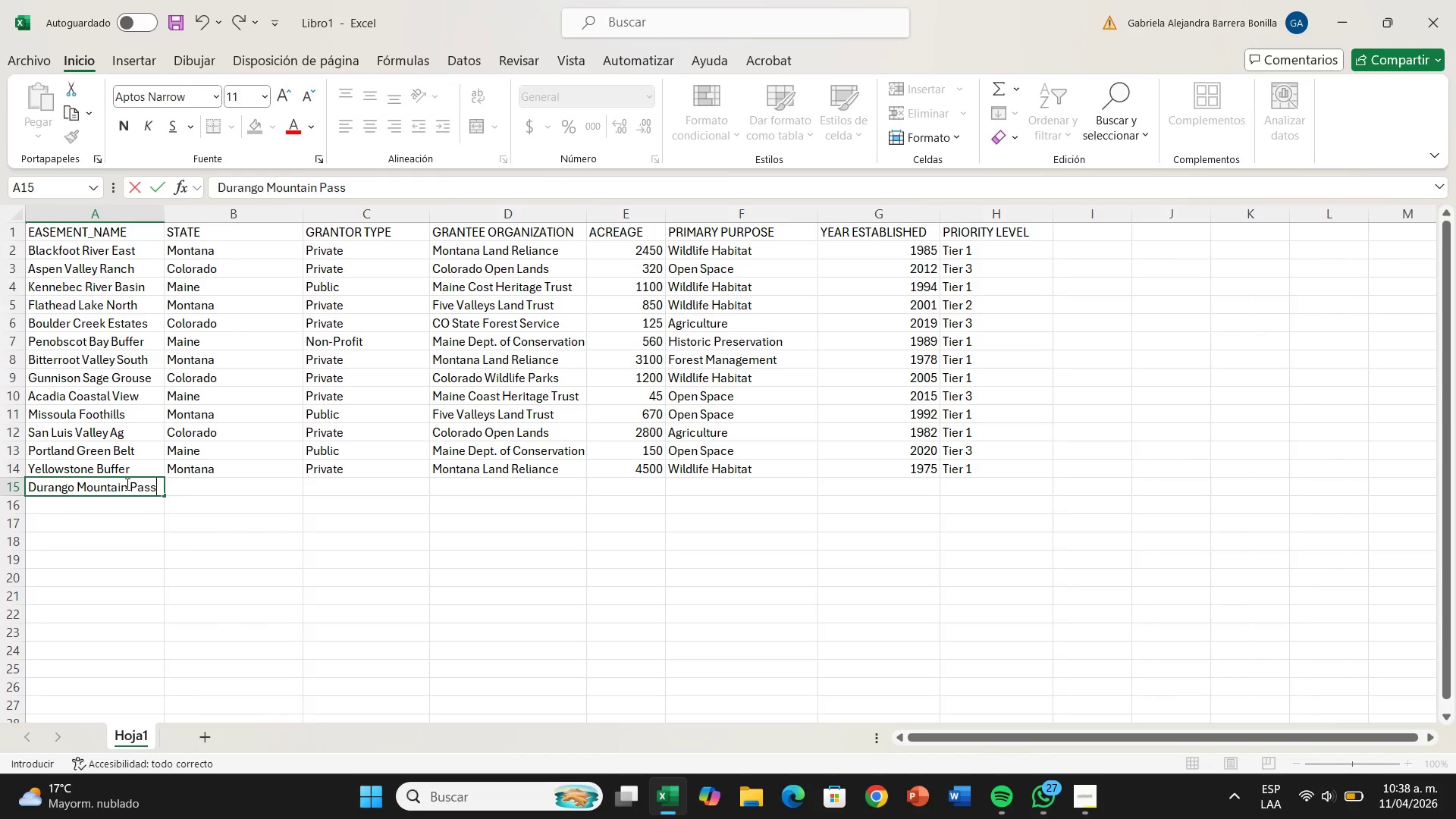 
key(ArrowRight)
 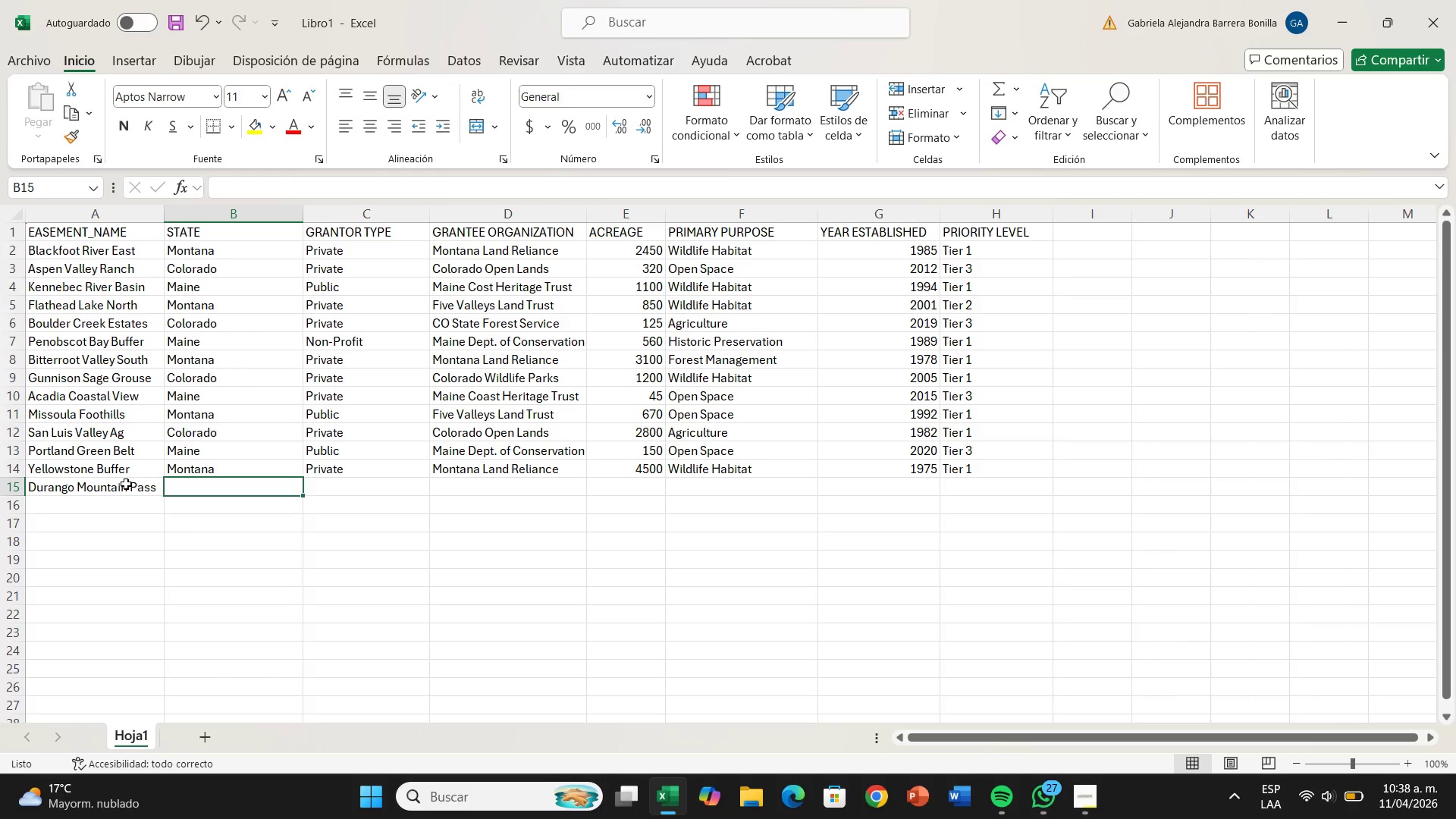 
key(CapsLock)
 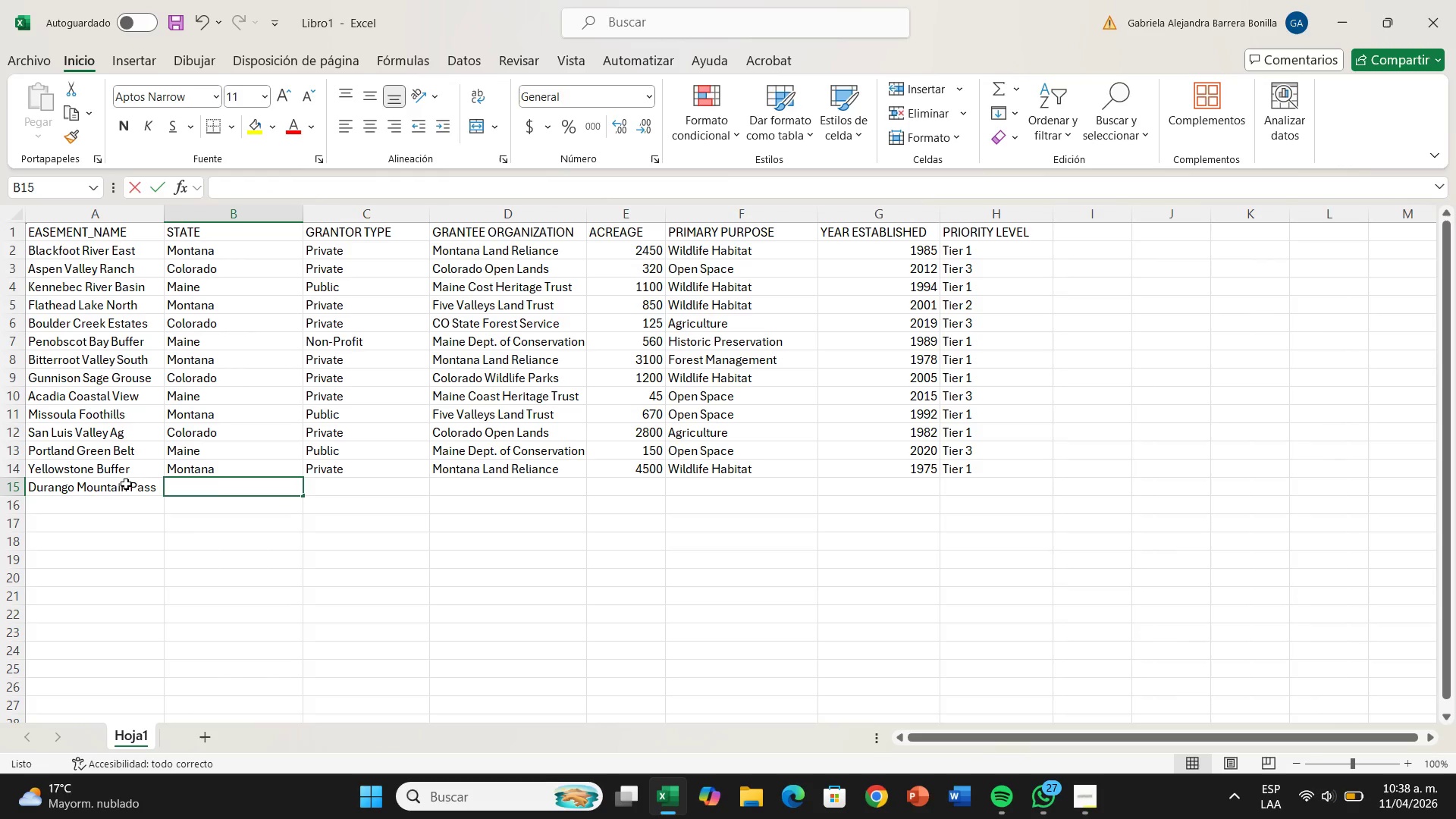 
key(C)
 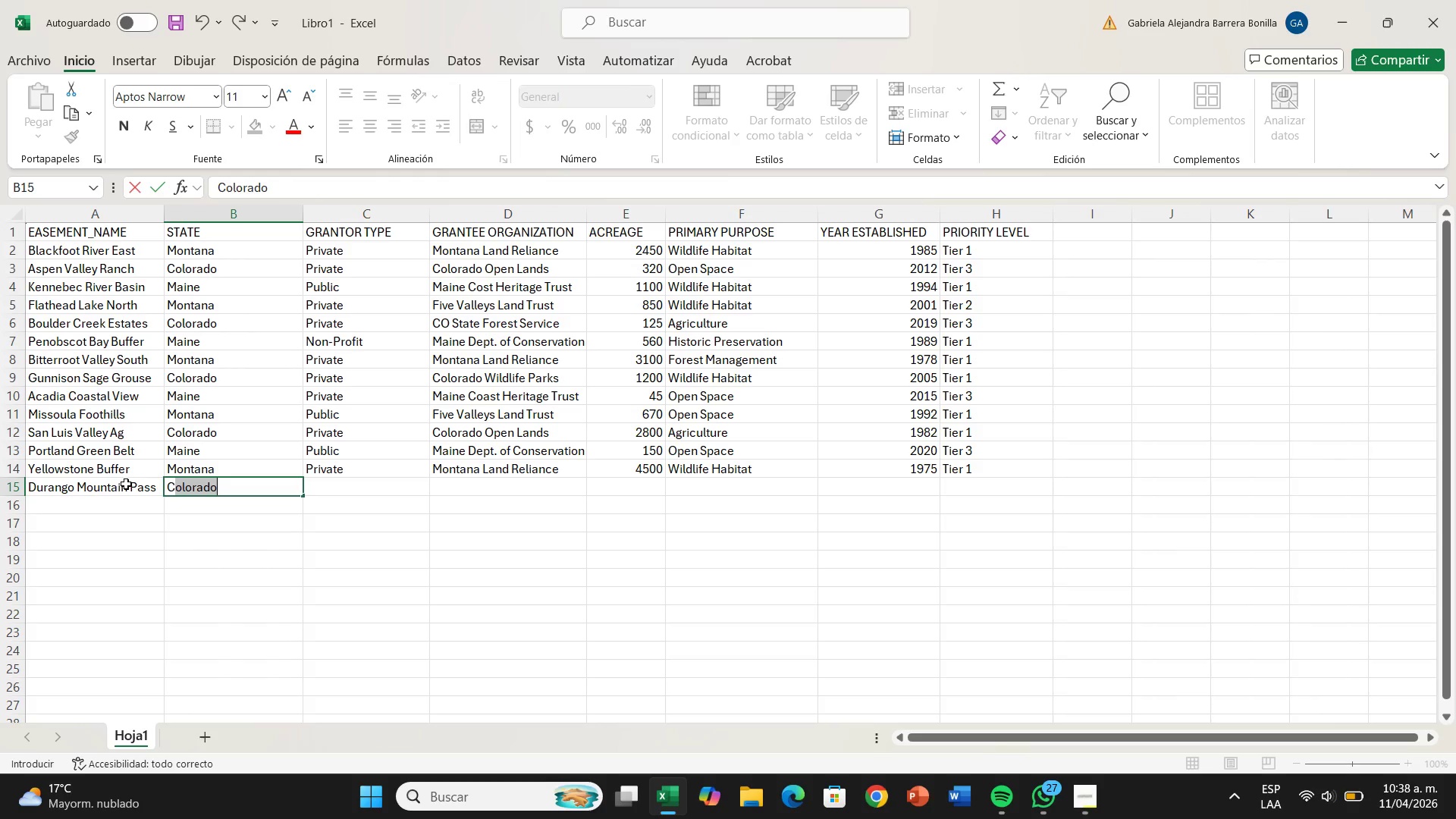 
key(CapsLock)
 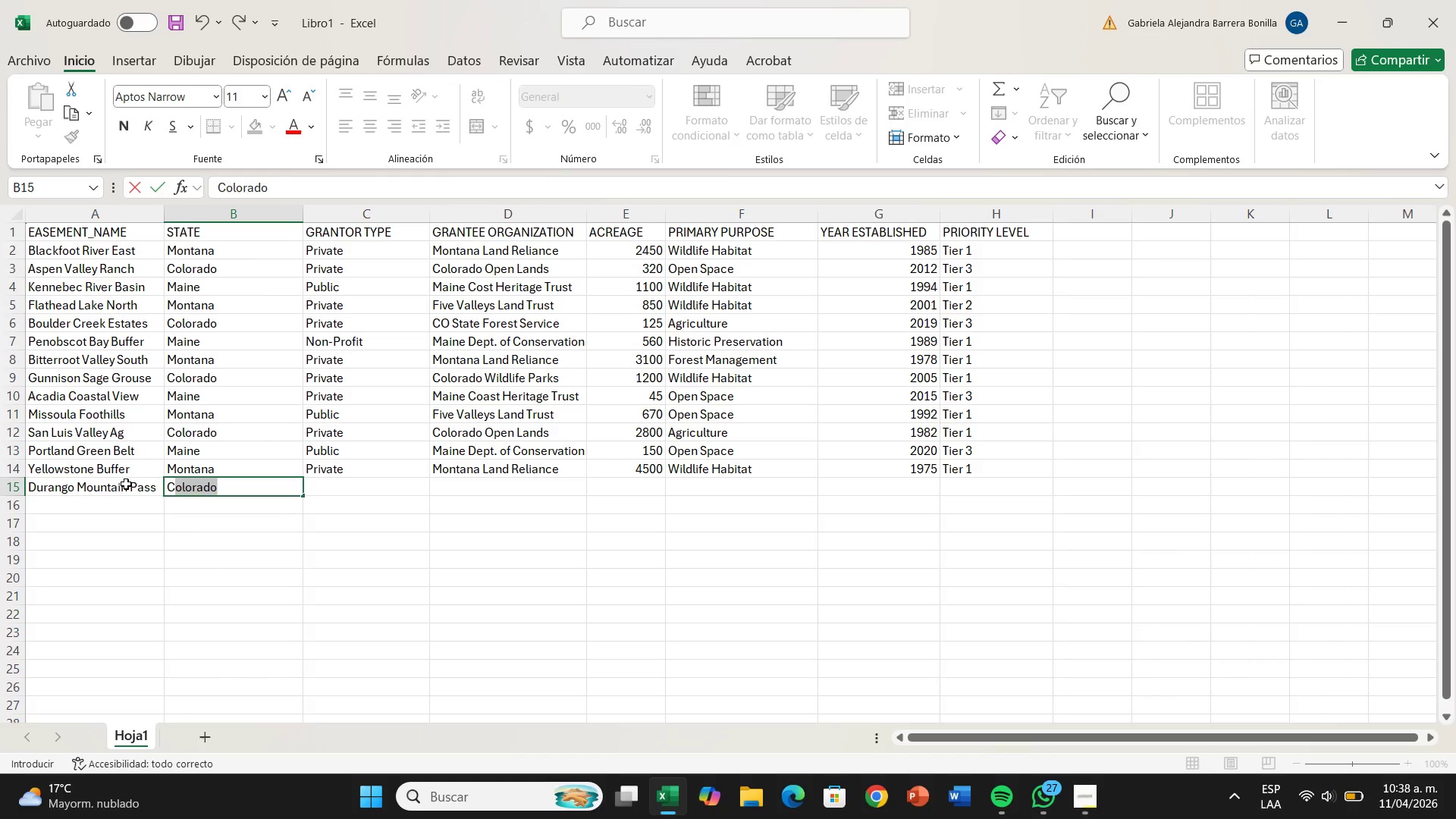 
key(ArrowRight)
 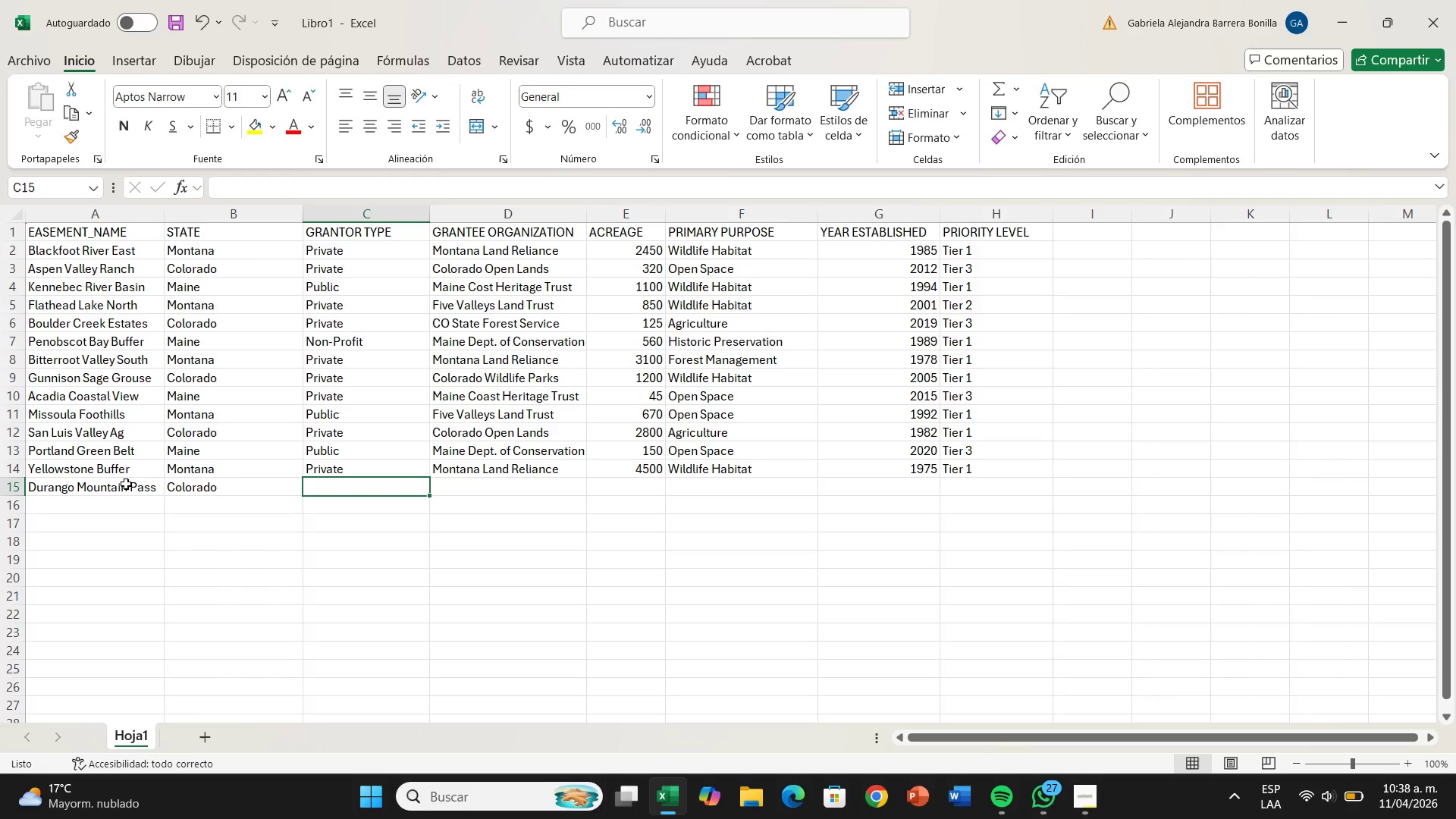 
key(CapsLock)
 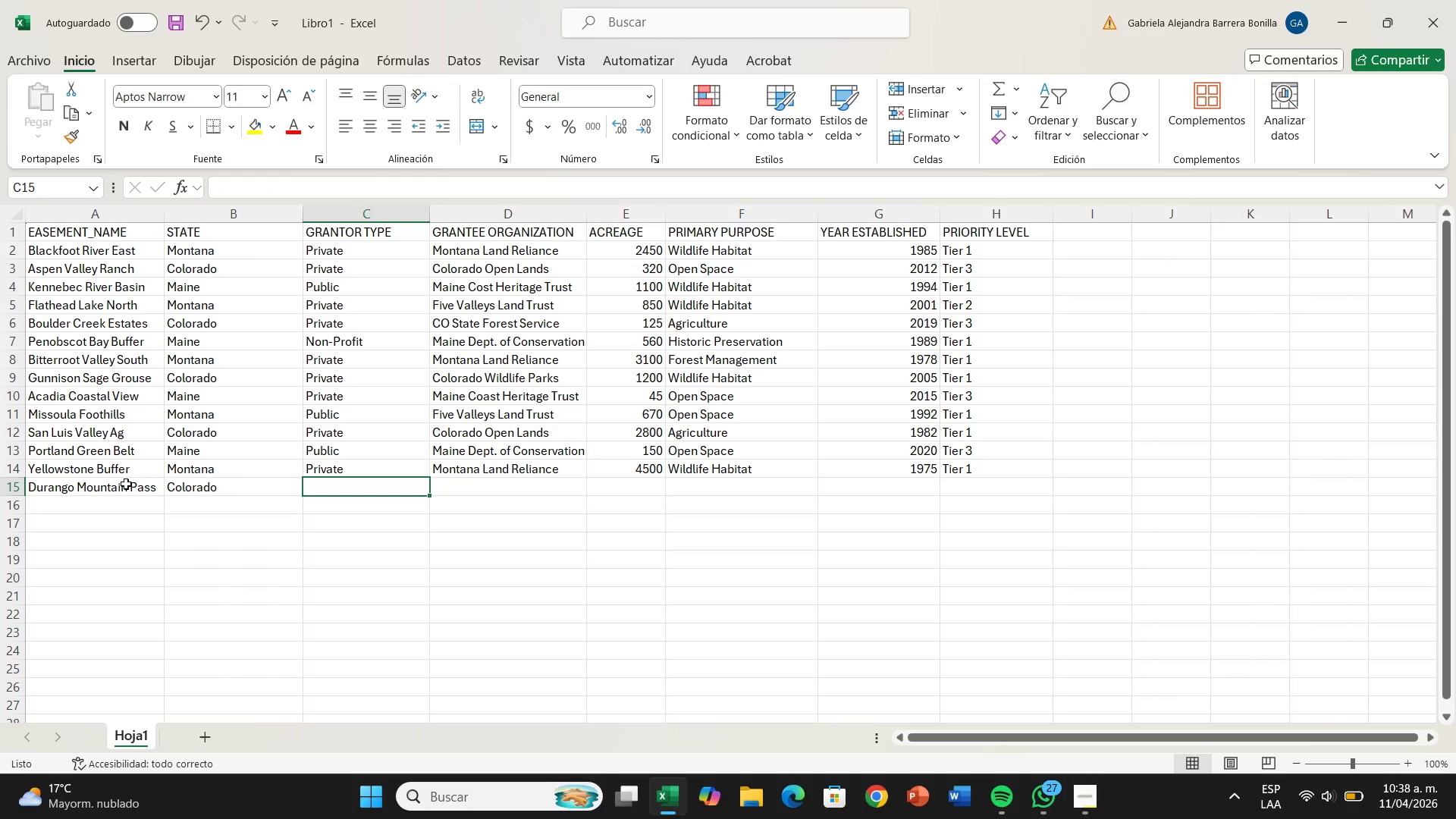 
key(CapsLock)
 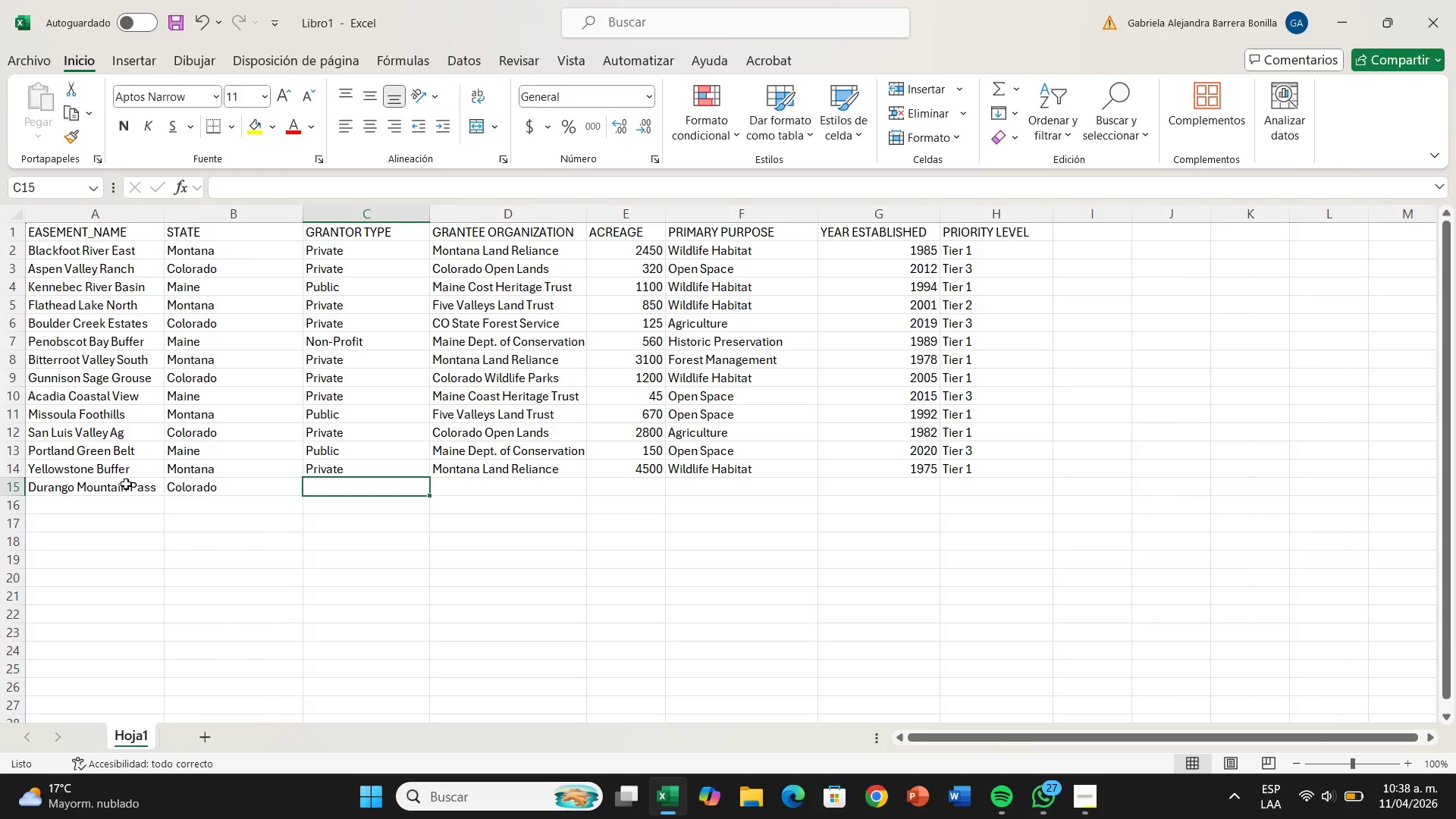 
key(CapsLock)
 